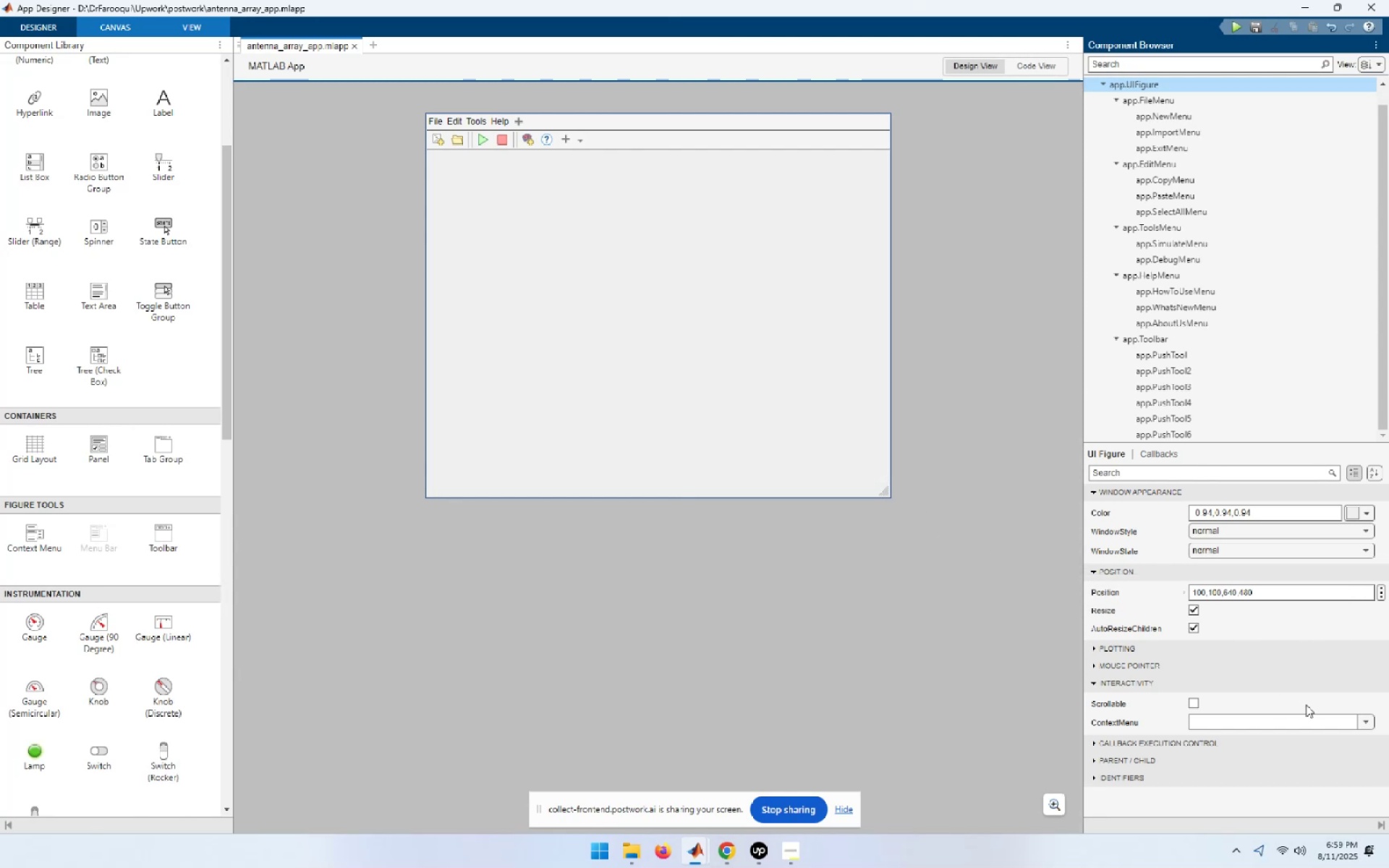 
scroll: coordinate [1296, 671], scroll_direction: down, amount: 2.0
 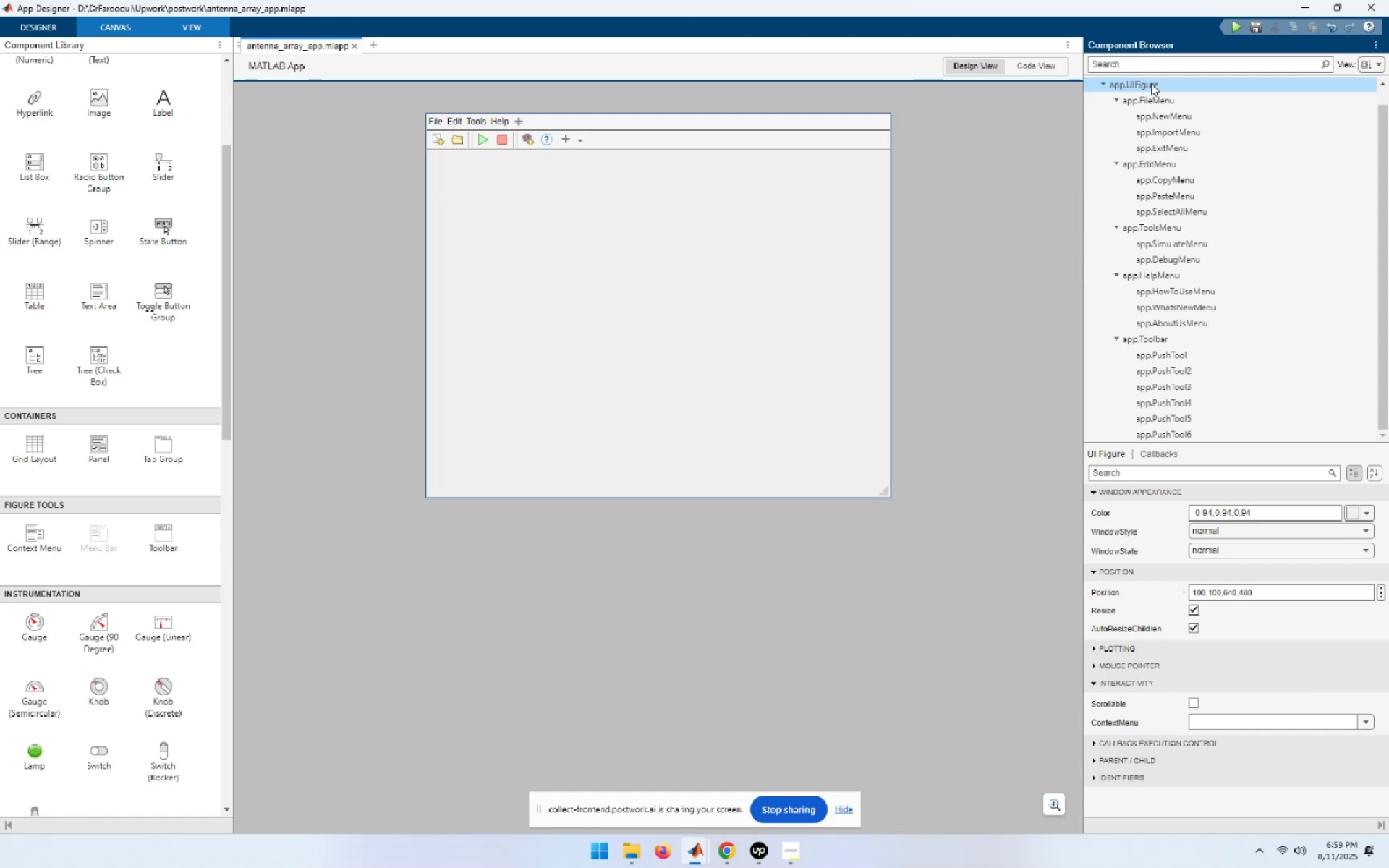 
wait(5.27)
 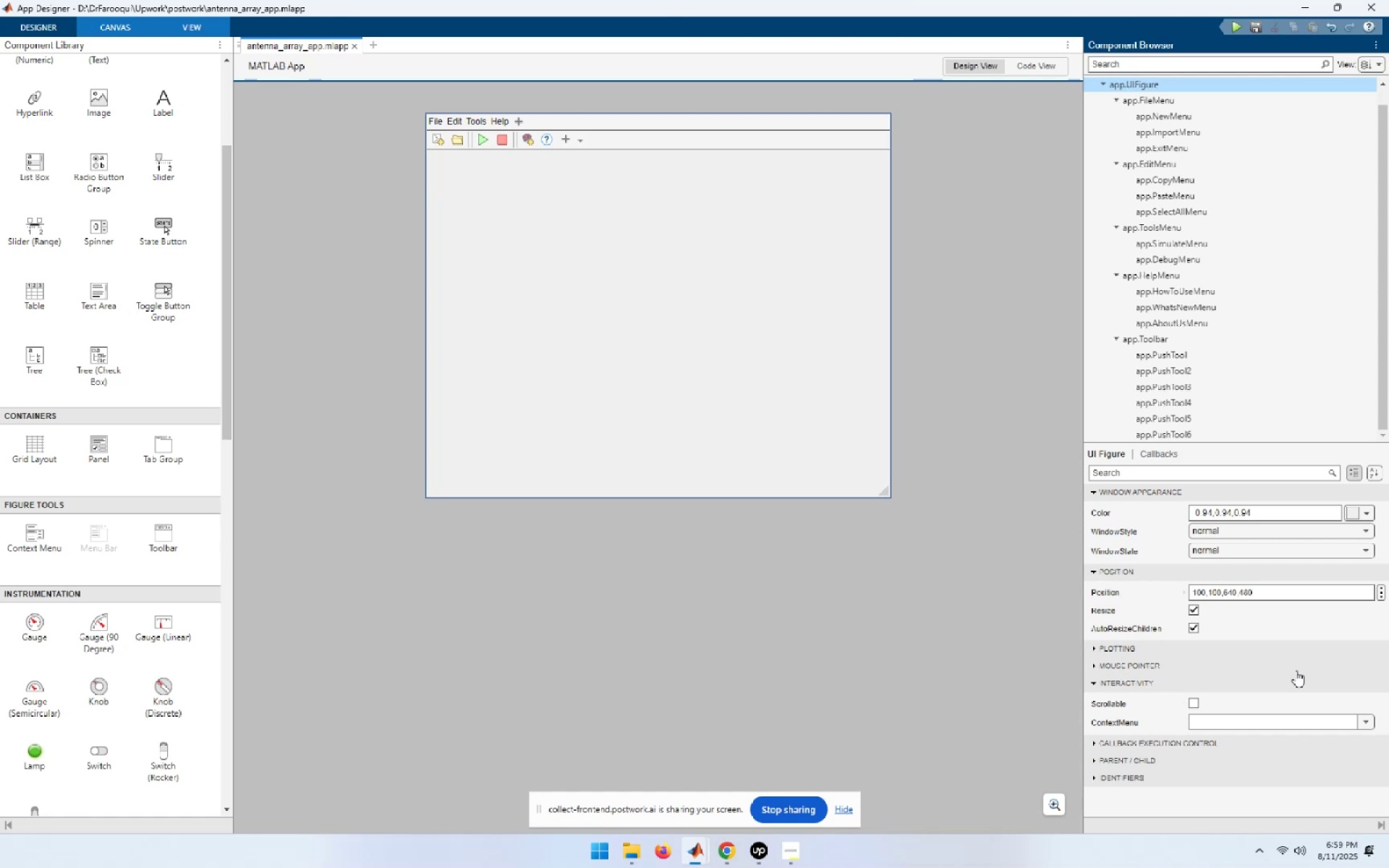 
left_click([1151, 83])
 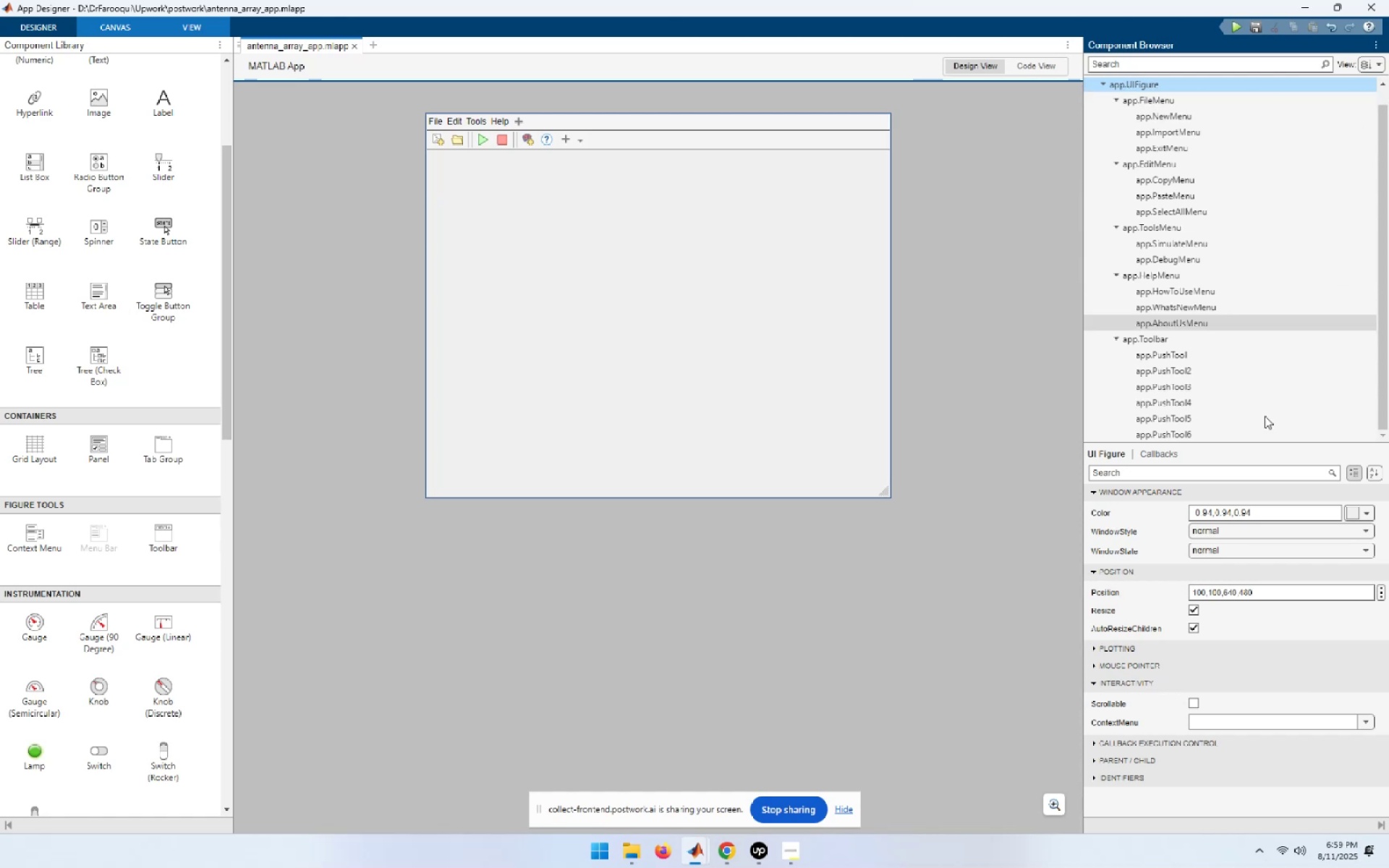 
left_click_drag(start_coordinate=[1253, 441], to_coordinate=[1243, 314])
 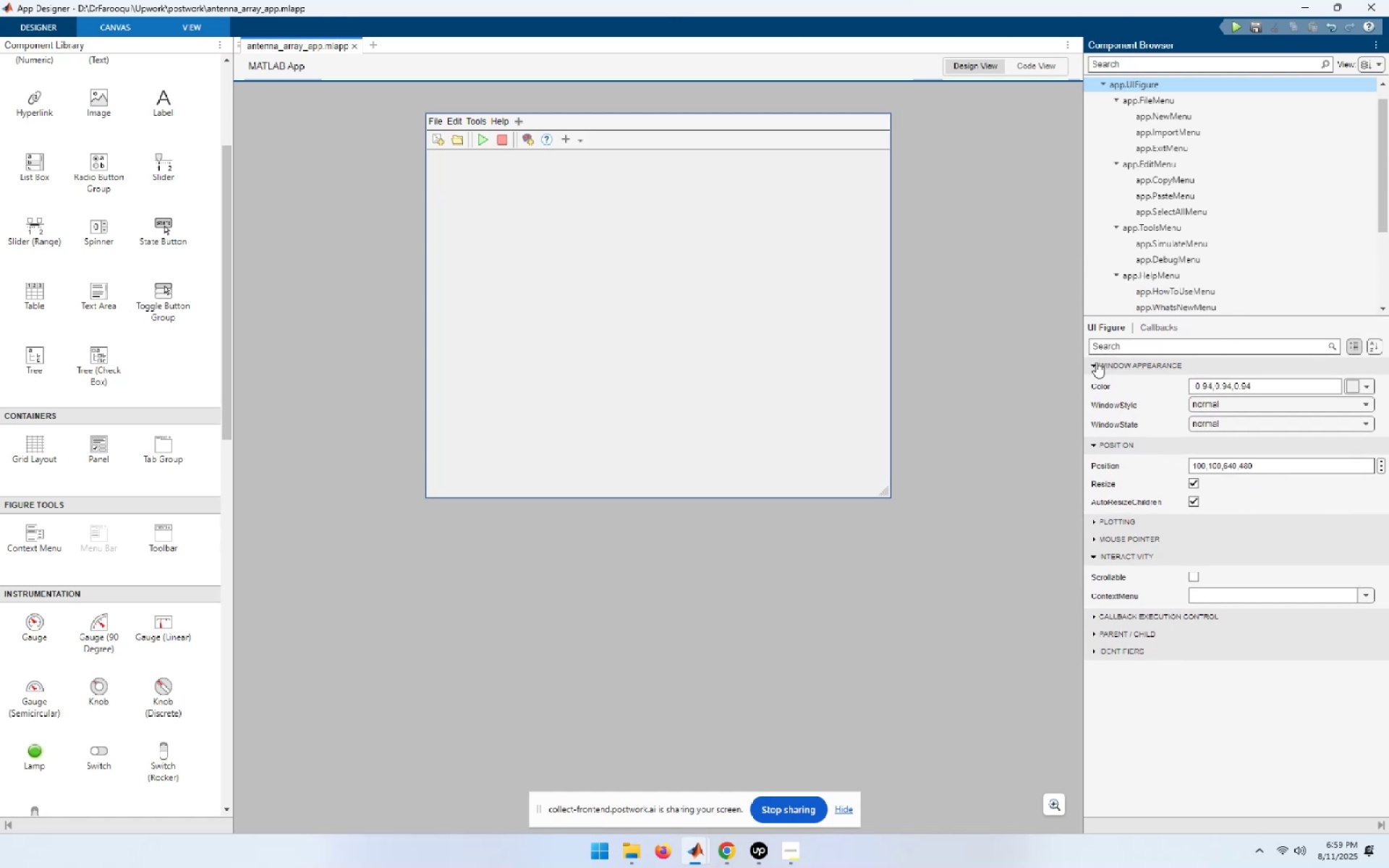 
left_click([1092, 365])
 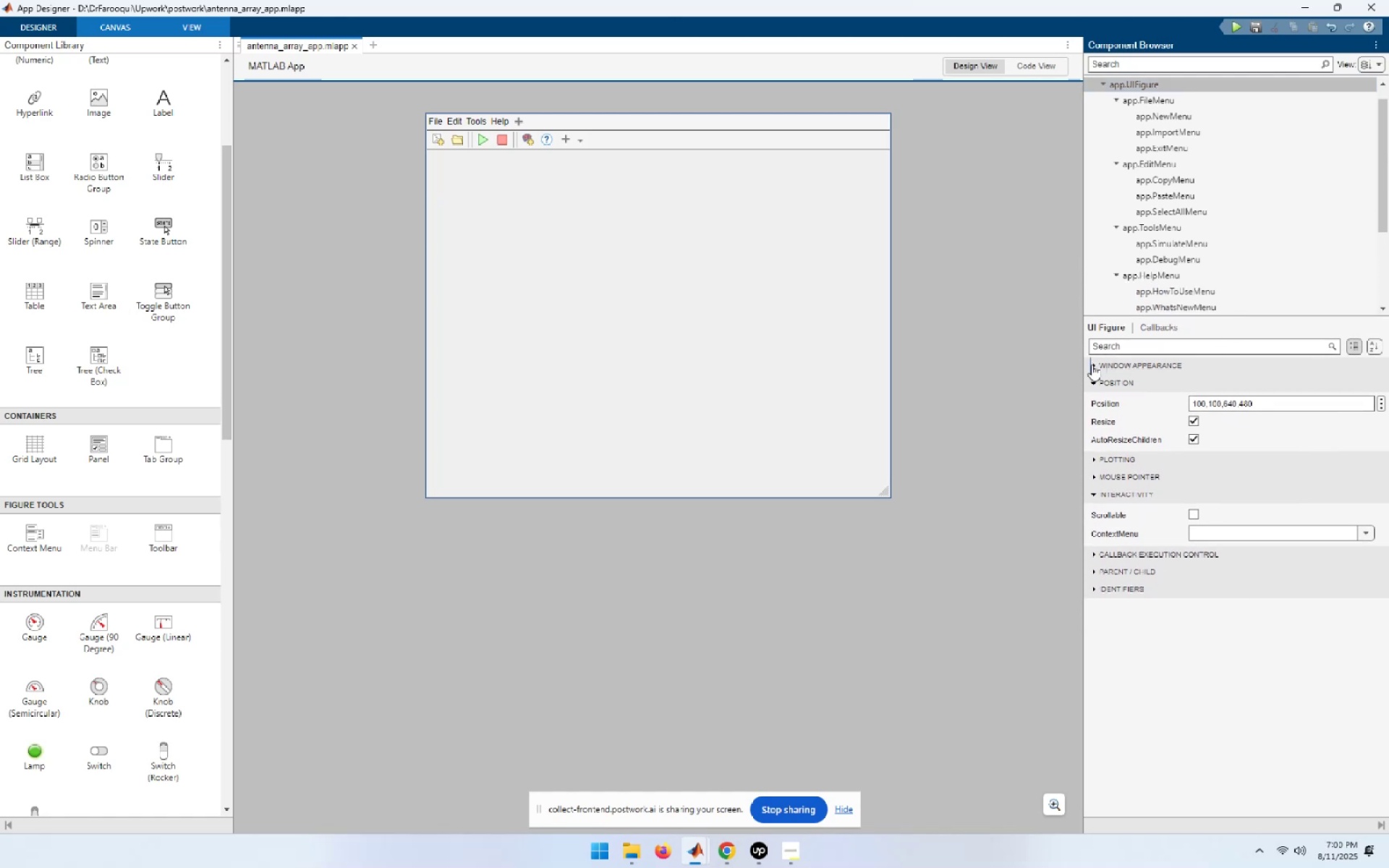 
left_click([1092, 365])
 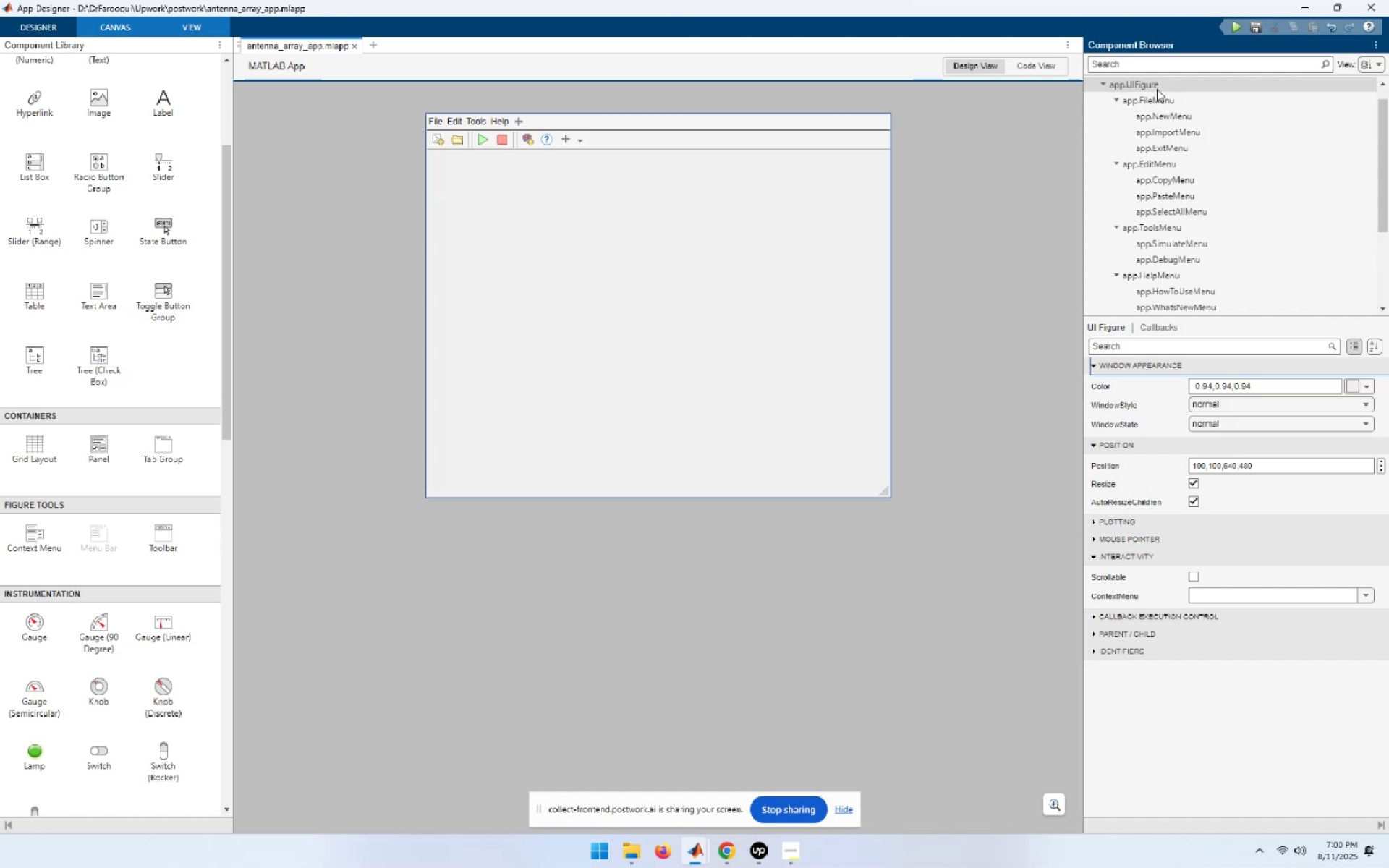 
wait(22.99)
 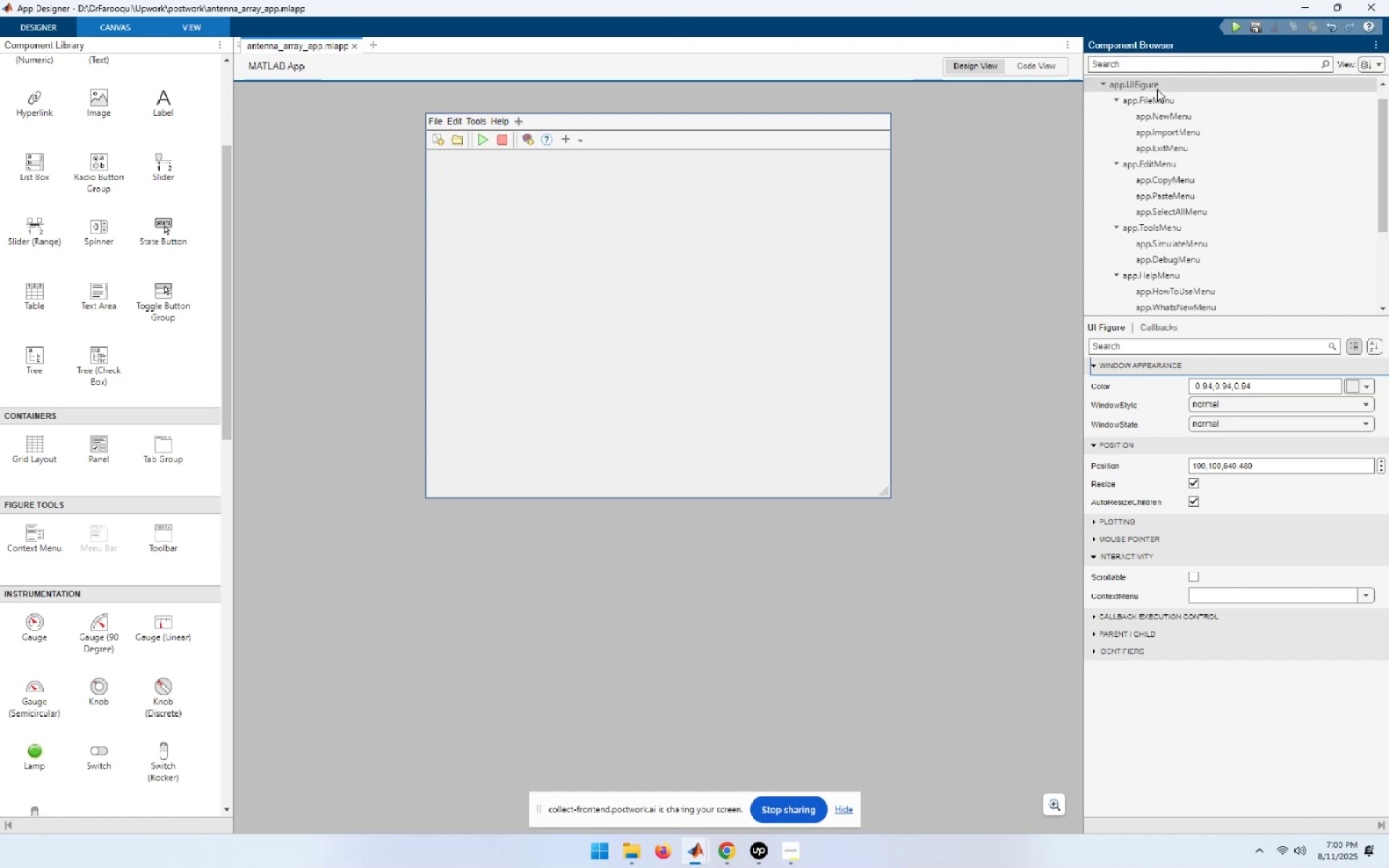 
left_click([1038, 69])
 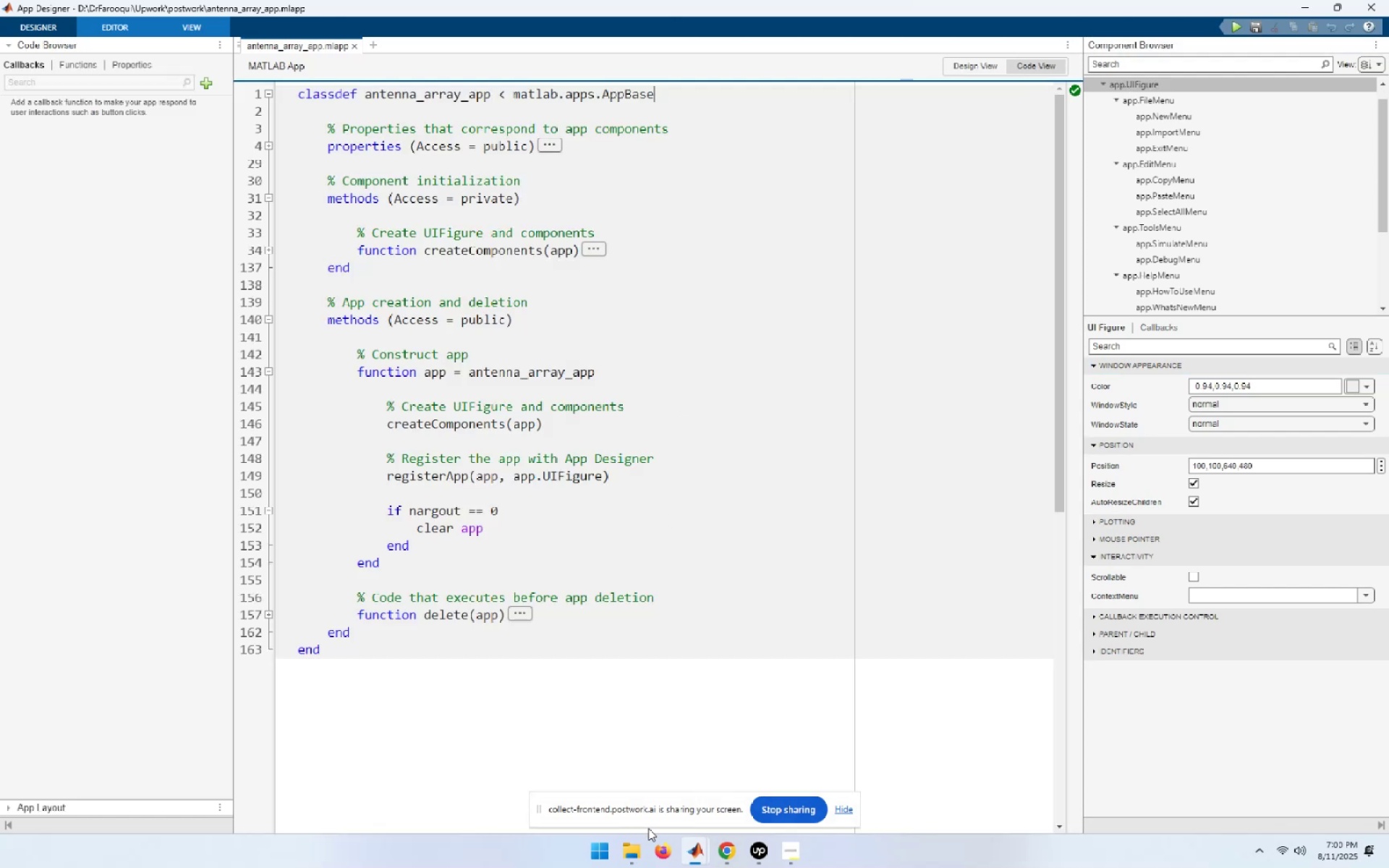 
left_click([729, 844])
 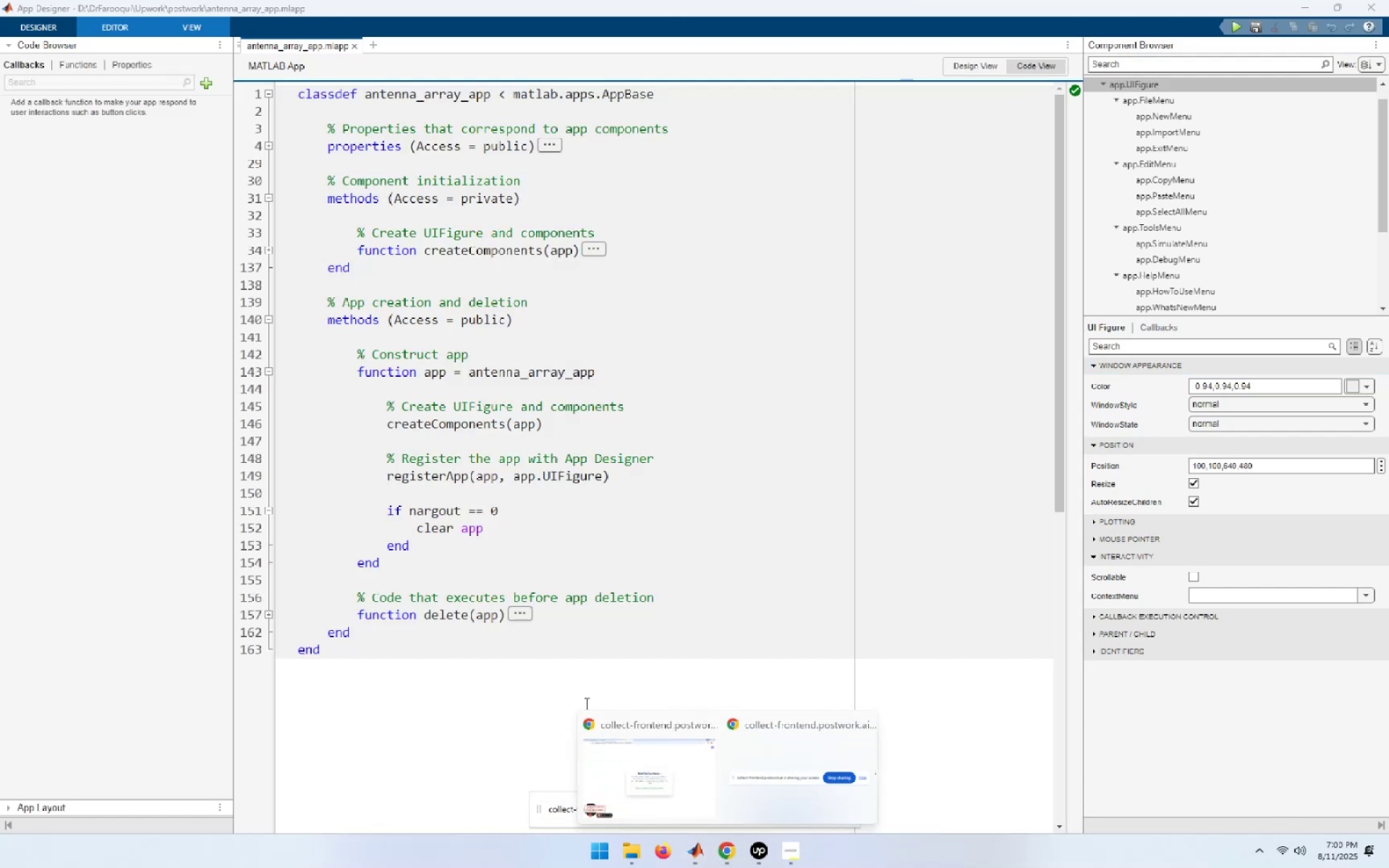 
left_click([653, 762])
 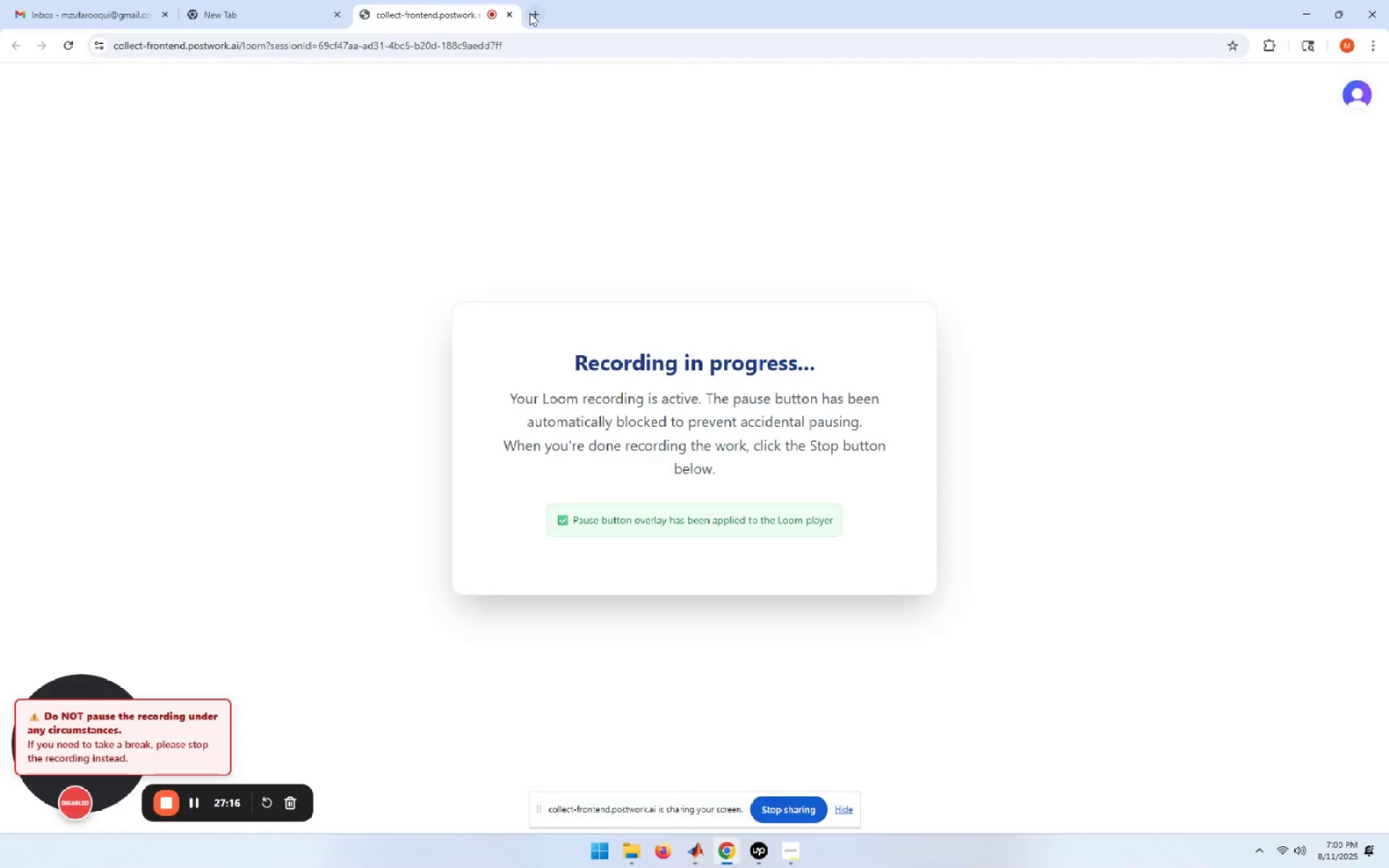 
left_click([530, 12])
 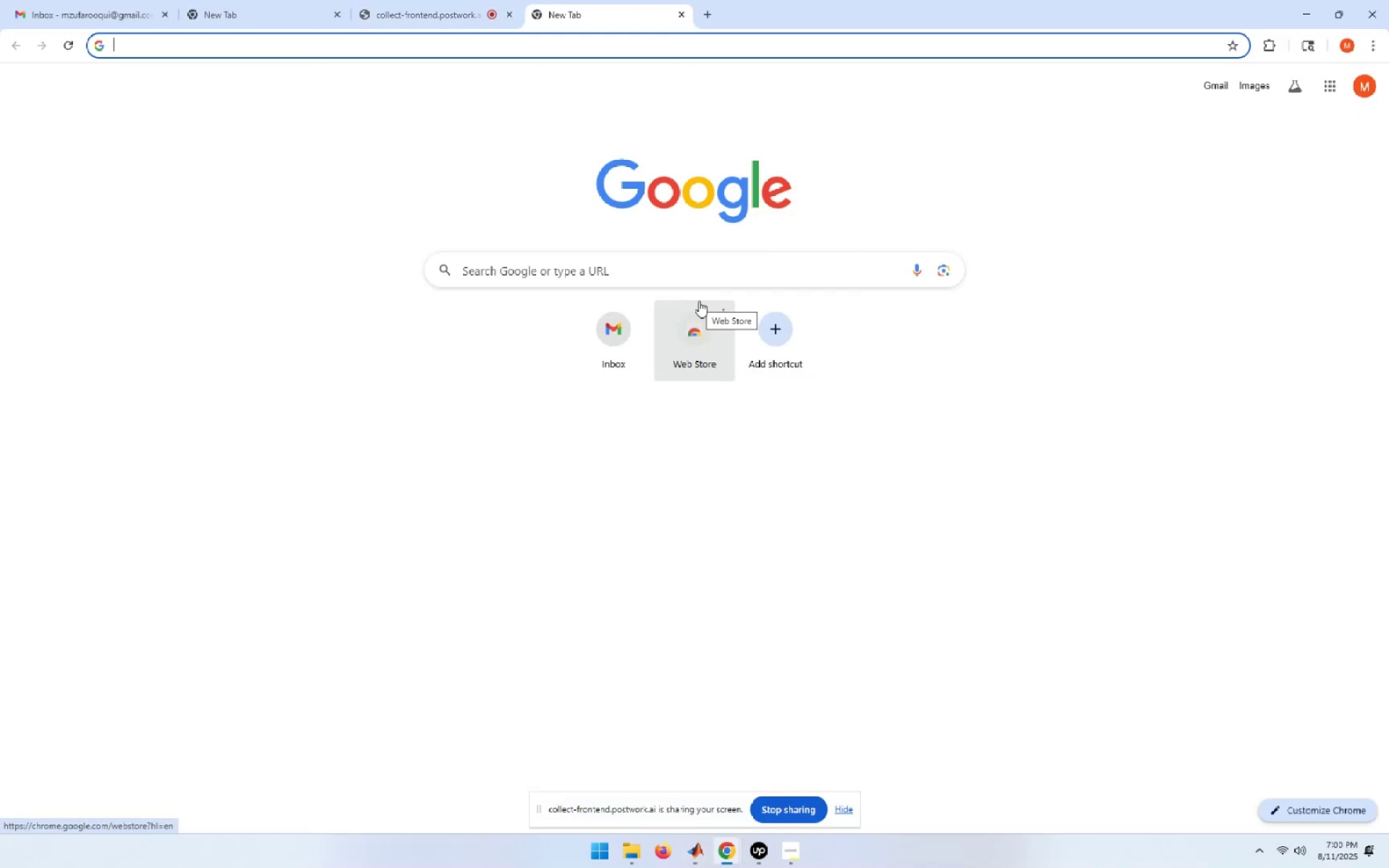 
type(perpl)
 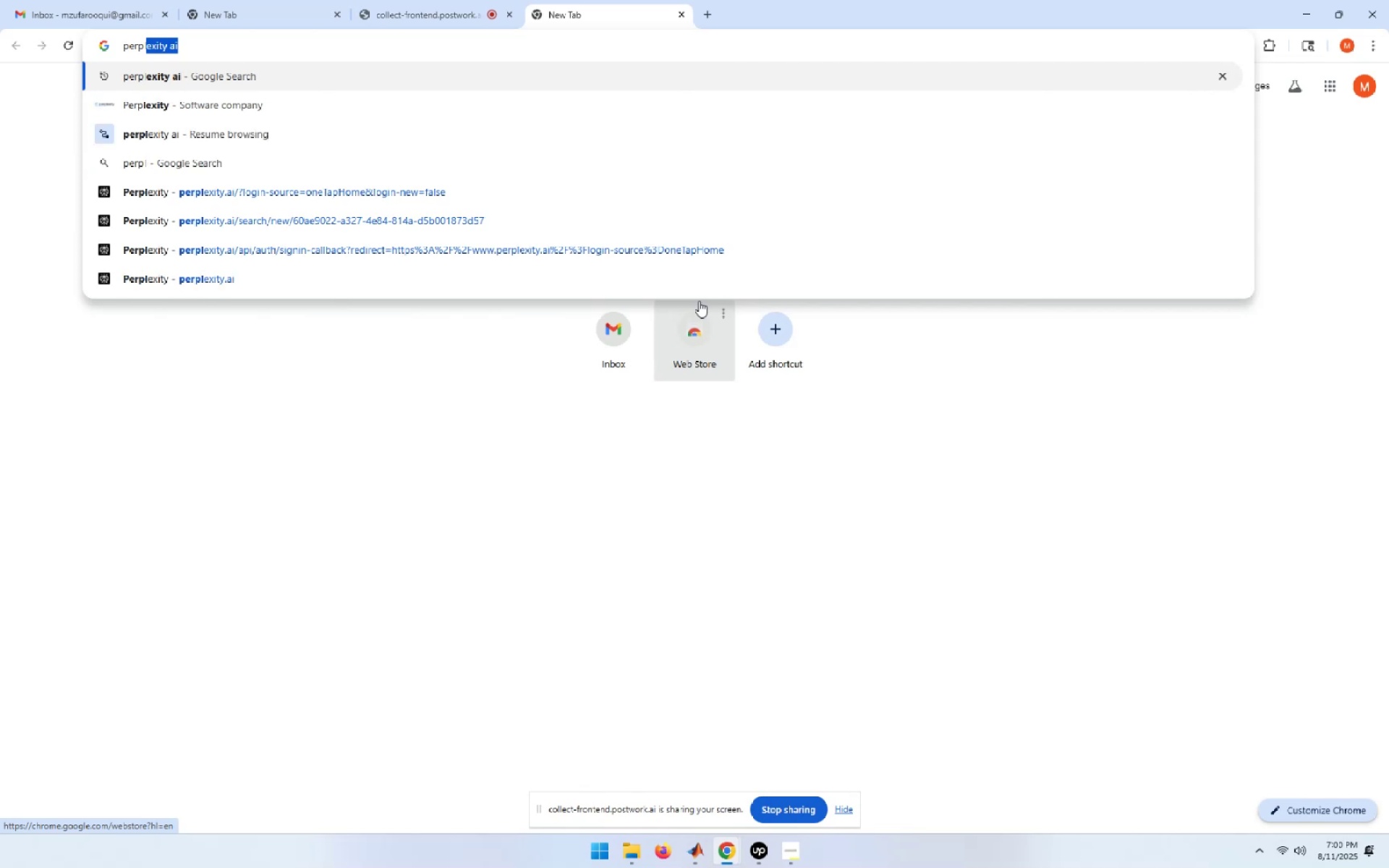 
key(Enter)
 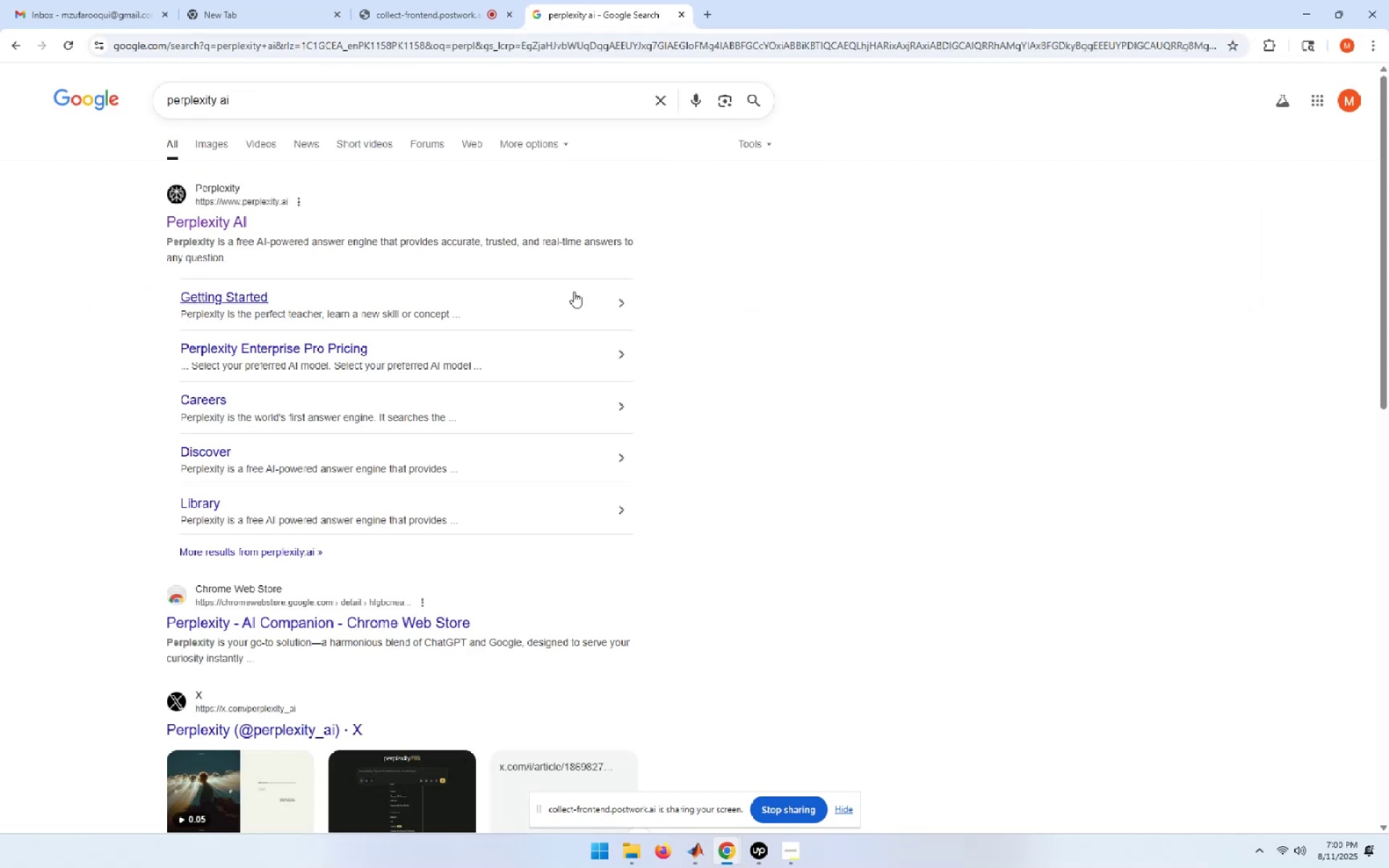 
left_click([207, 228])
 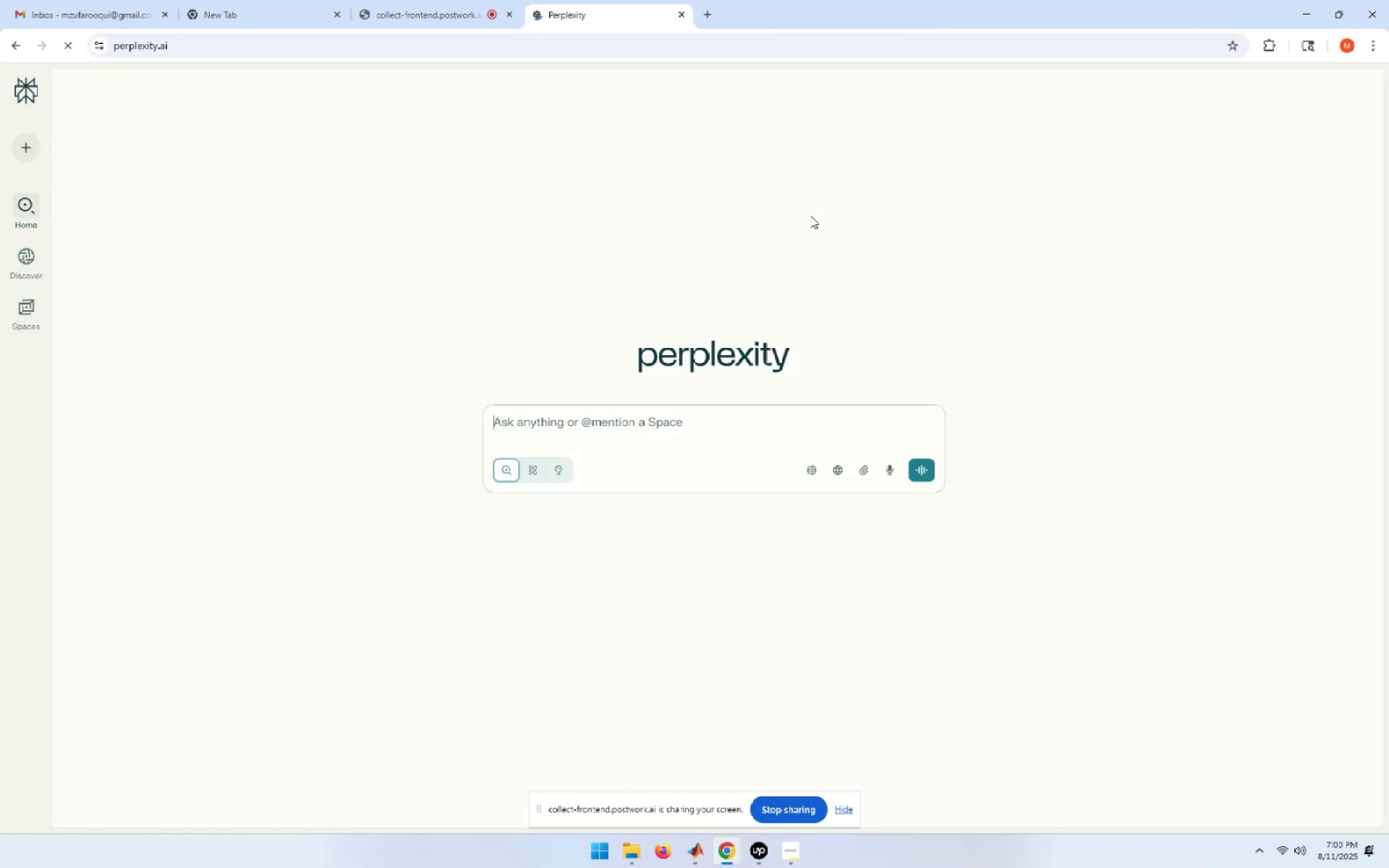 
left_click([641, 421])
 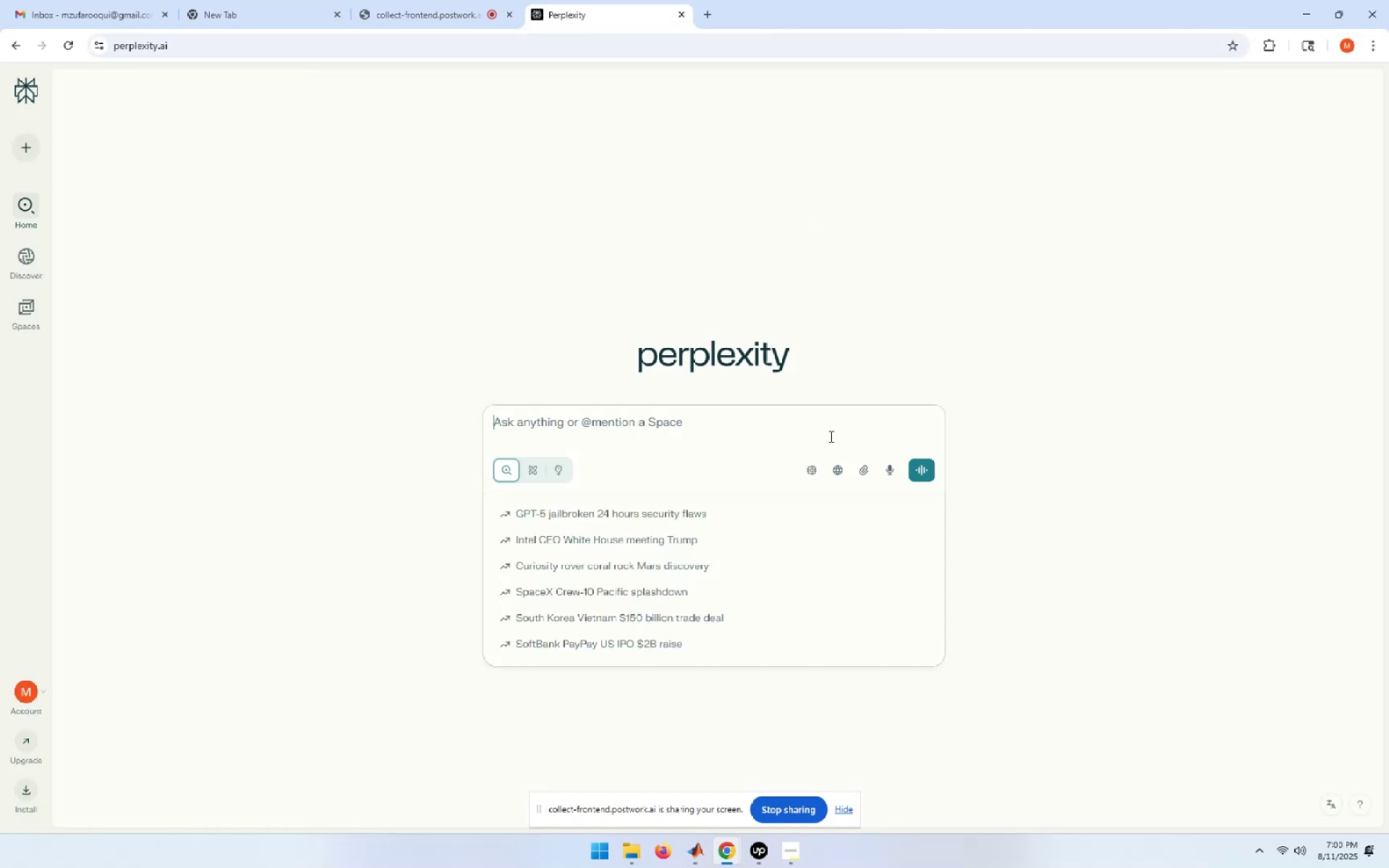 
type(in matlab app add image to f)
key(Backspace)
key(Backspace)
key(Backspace)
key(Backspace)
key(Backspace)
key(Backspace)
key(Backspace)
key(Backspace)
key(Backspace)
key(Backspace)
type(icon to figure app)
 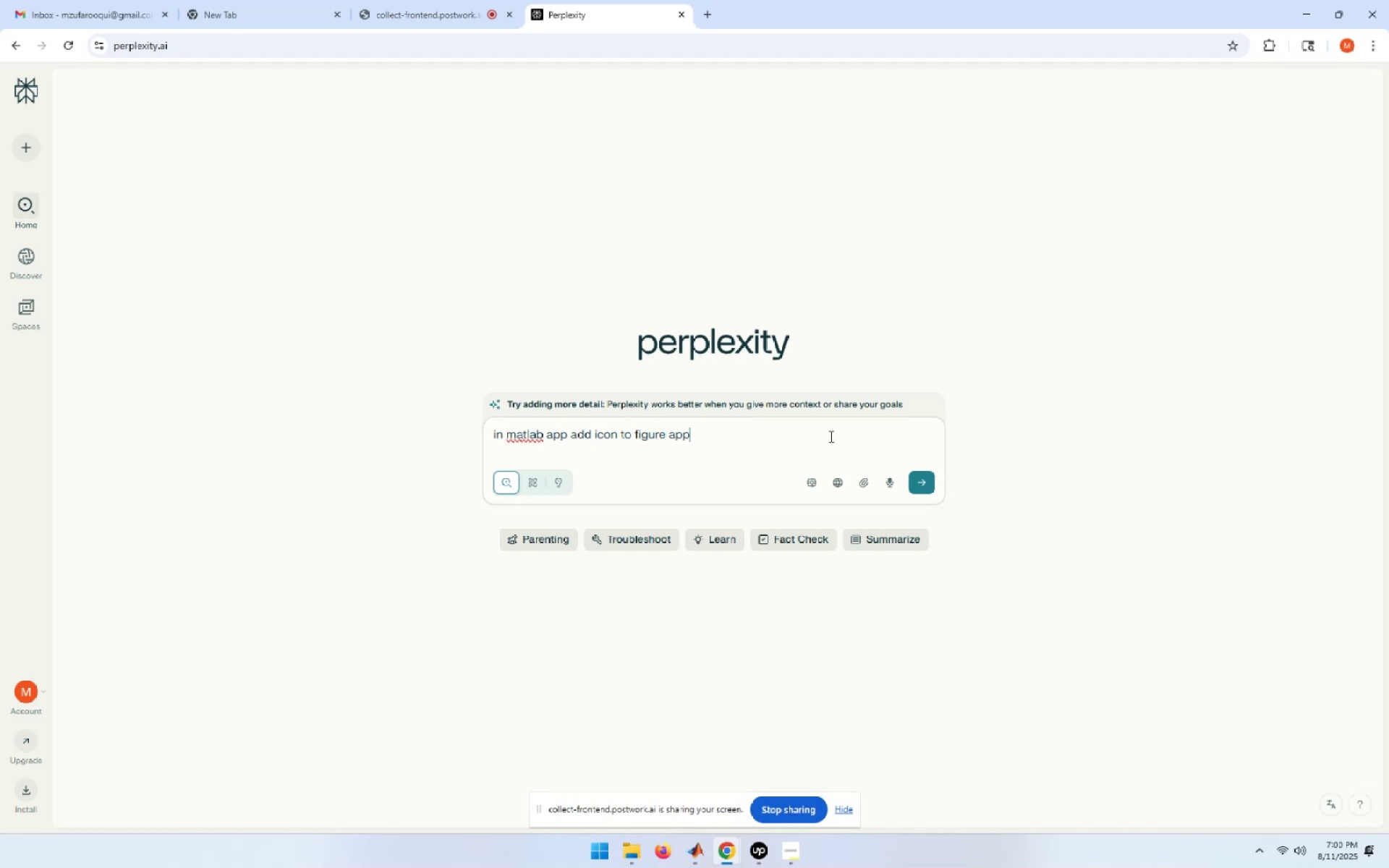 
key(Enter)
 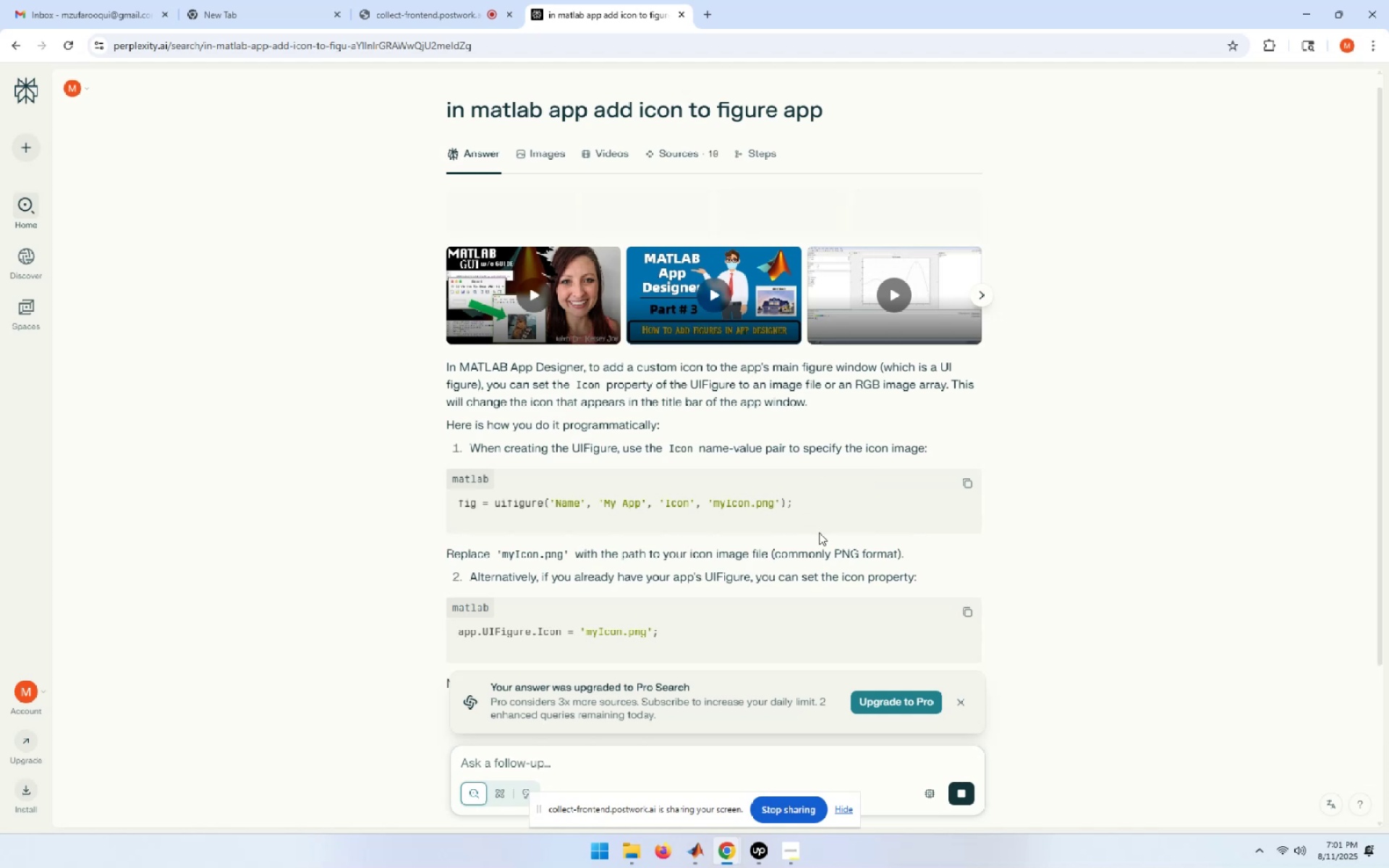 
wait(14.38)
 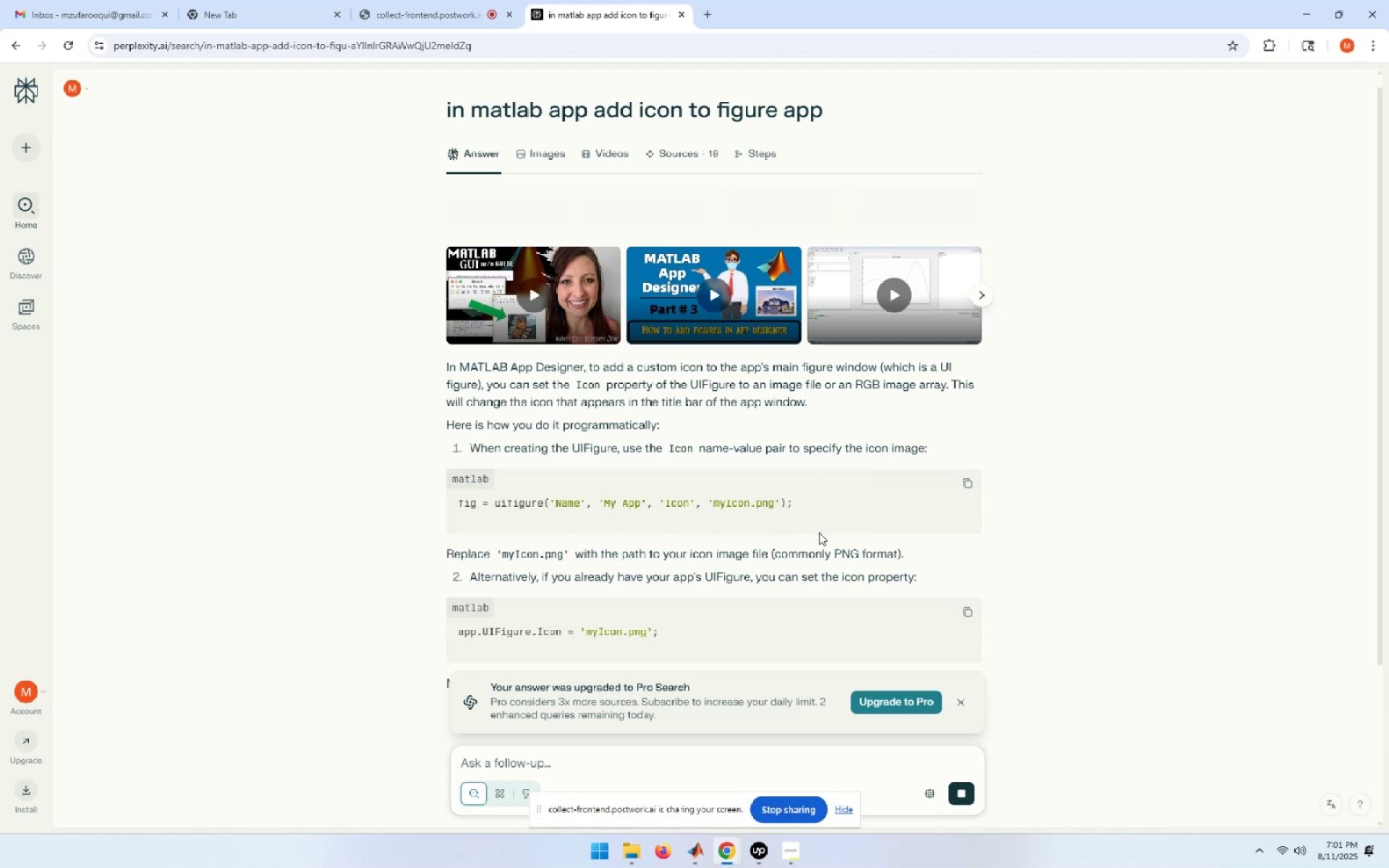 
scroll: coordinate [691, 560], scroll_direction: down, amount: 2.0
 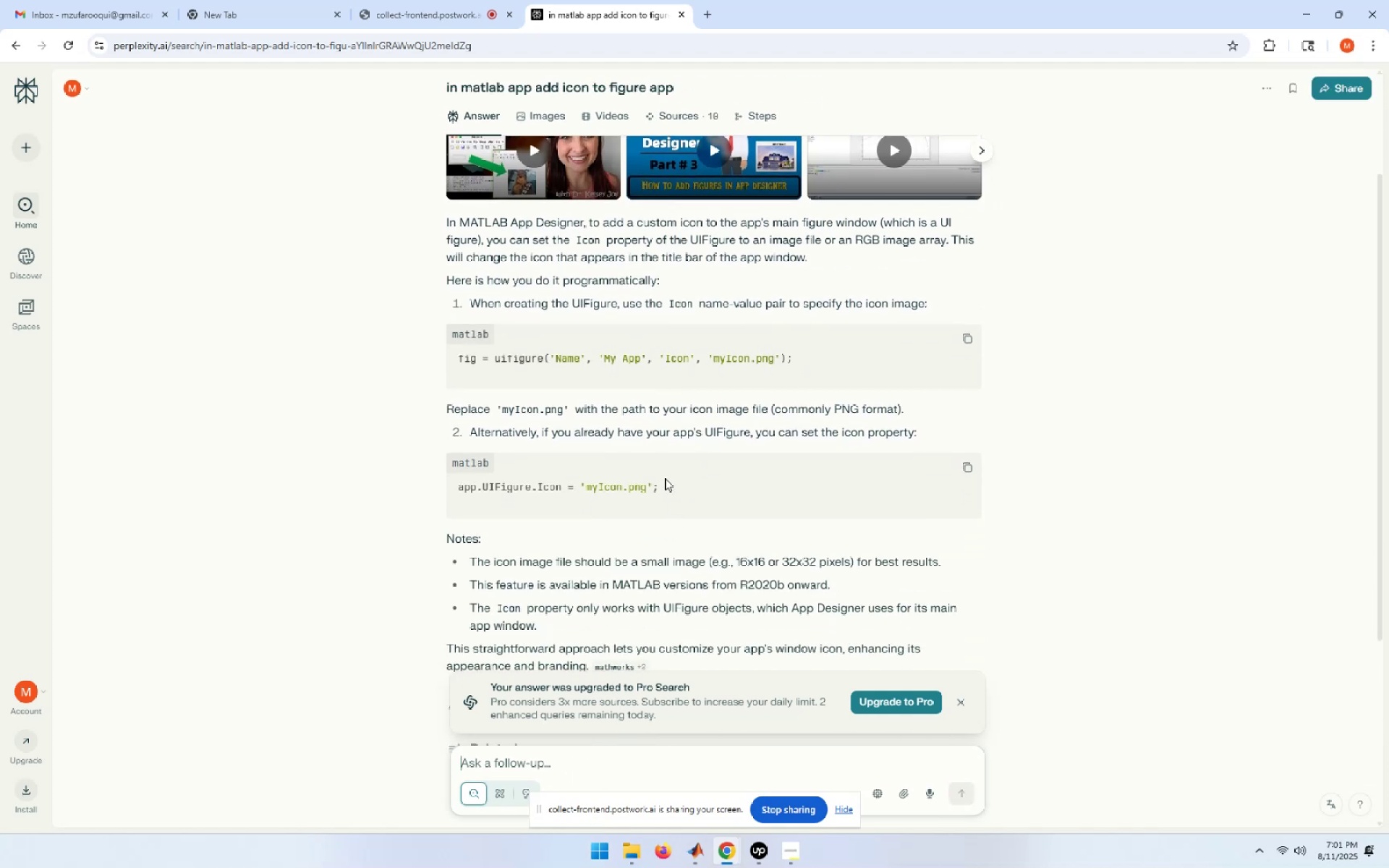 
left_click_drag(start_coordinate=[655, 488], to_coordinate=[446, 496])
 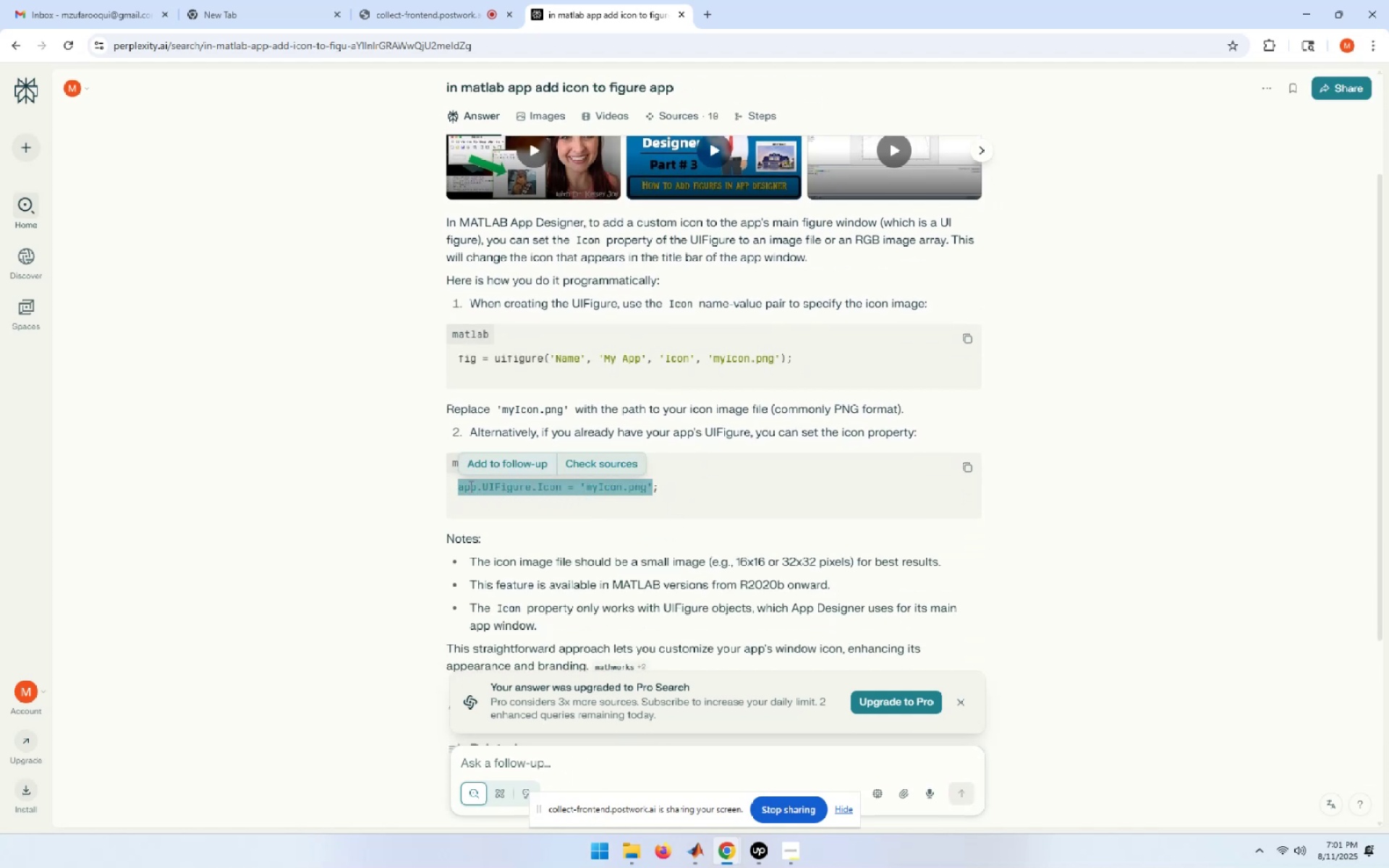 
right_click([470, 486])
 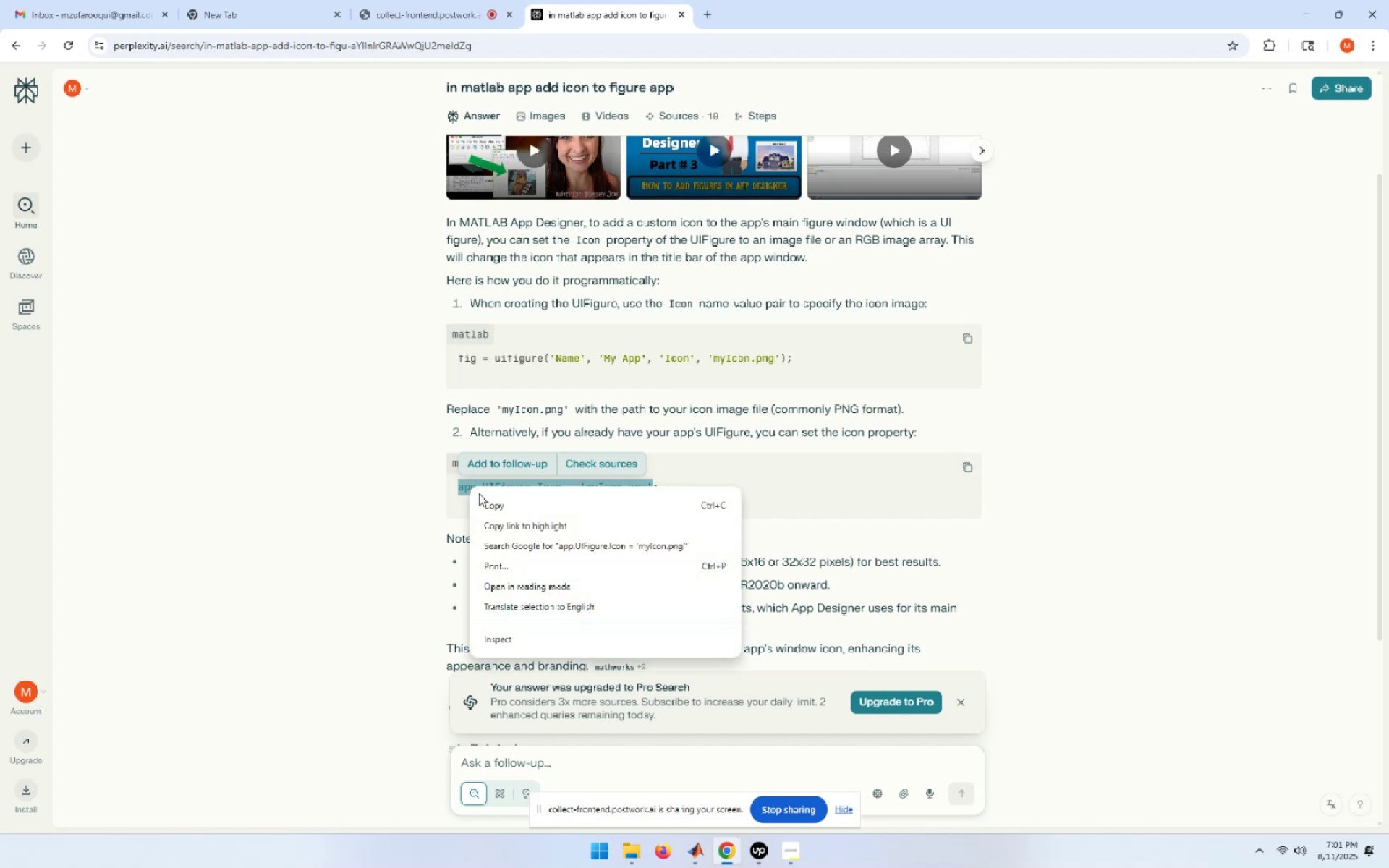 
left_click([483, 499])
 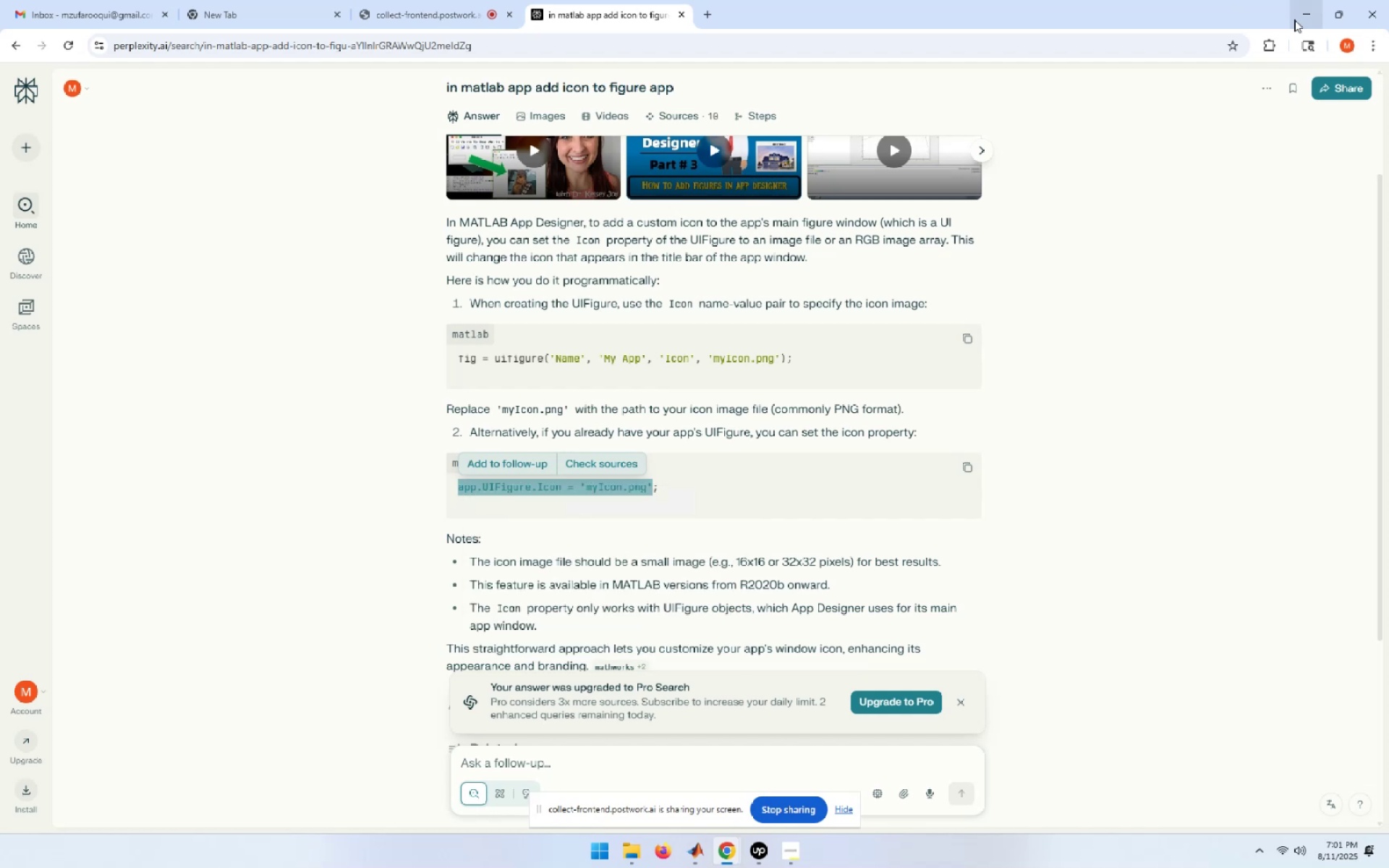 
left_click([1314, 19])
 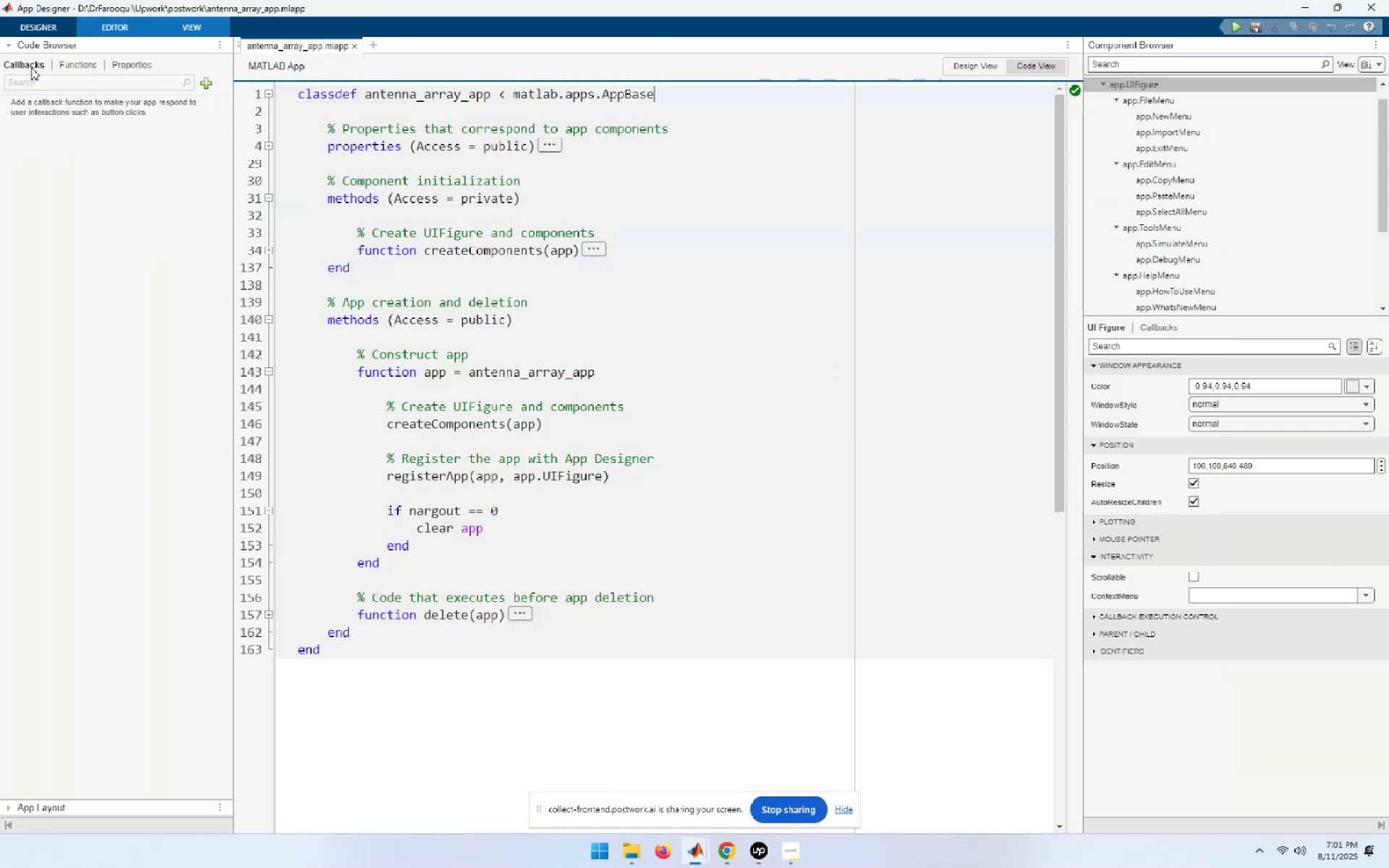 
left_click([78, 66])
 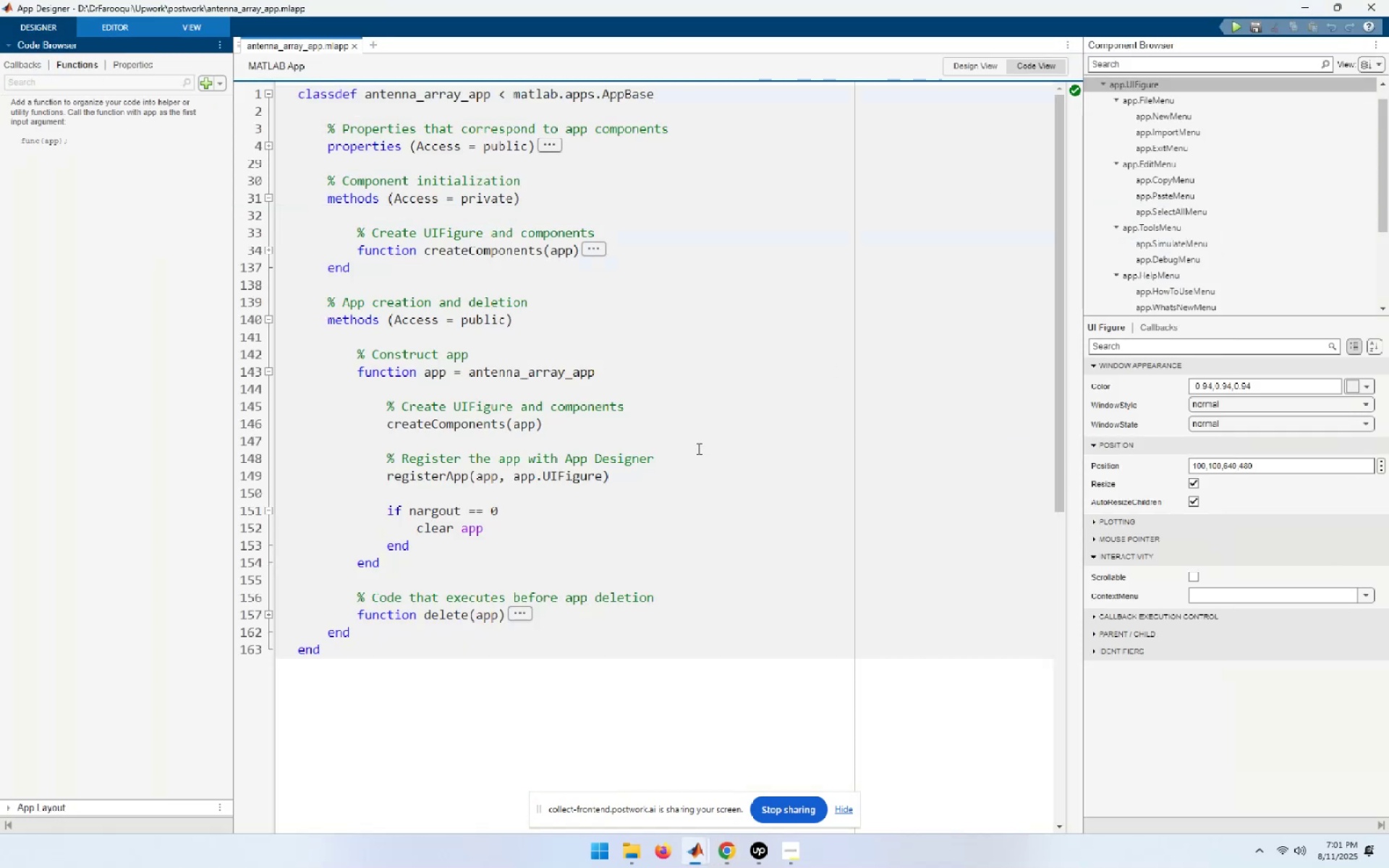 
left_click([655, 308])
 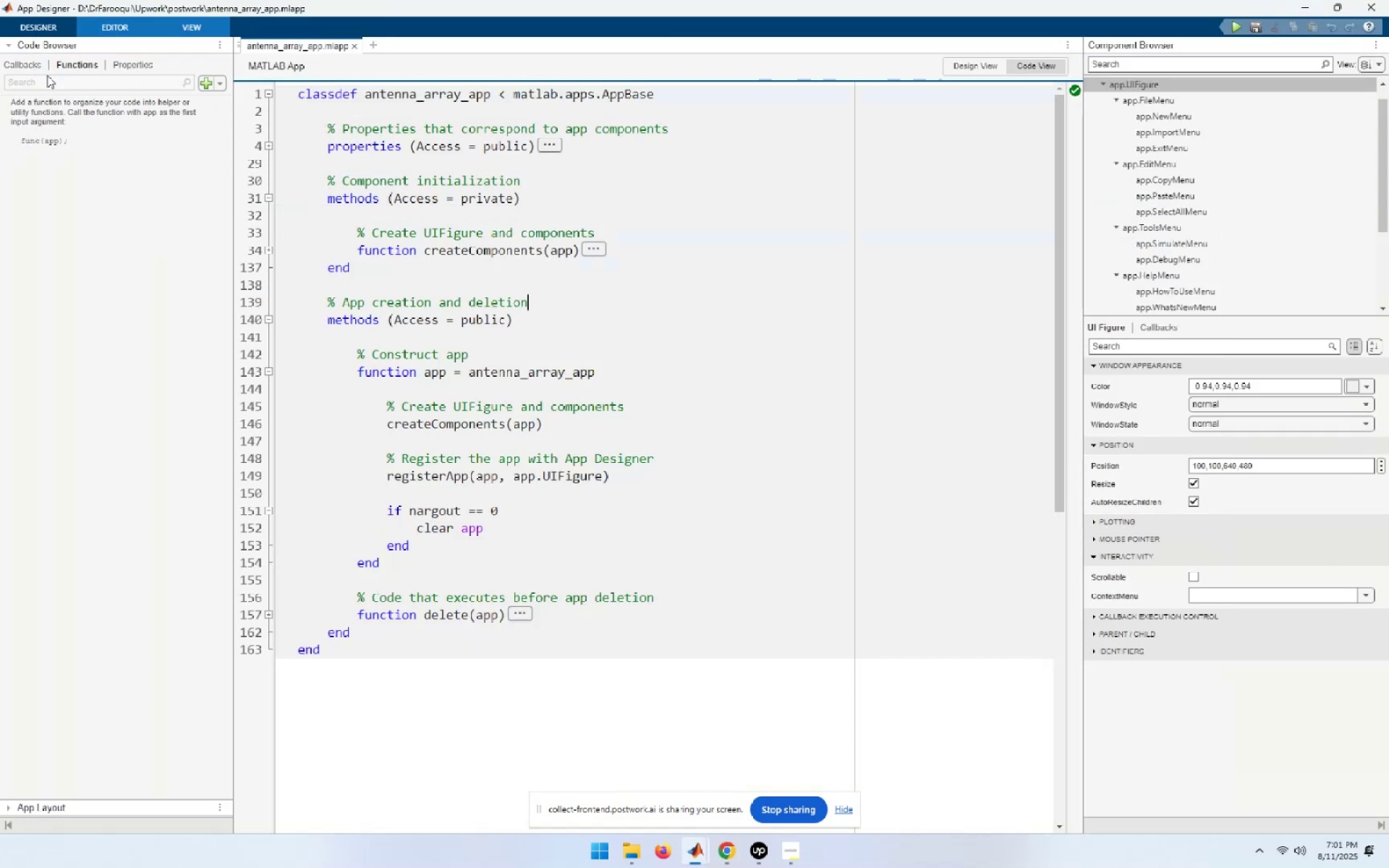 
left_click([31, 63])
 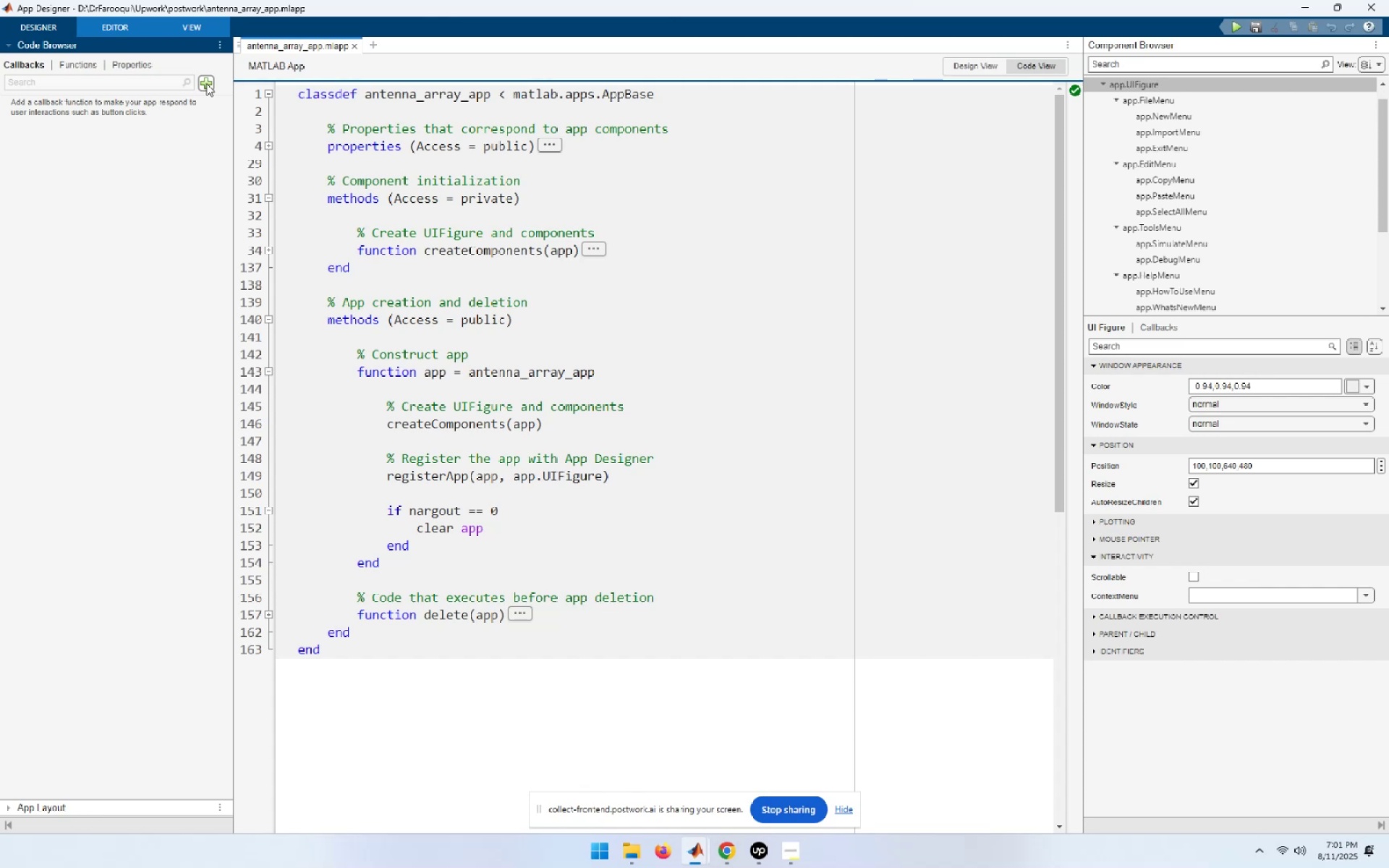 
left_click([206, 83])
 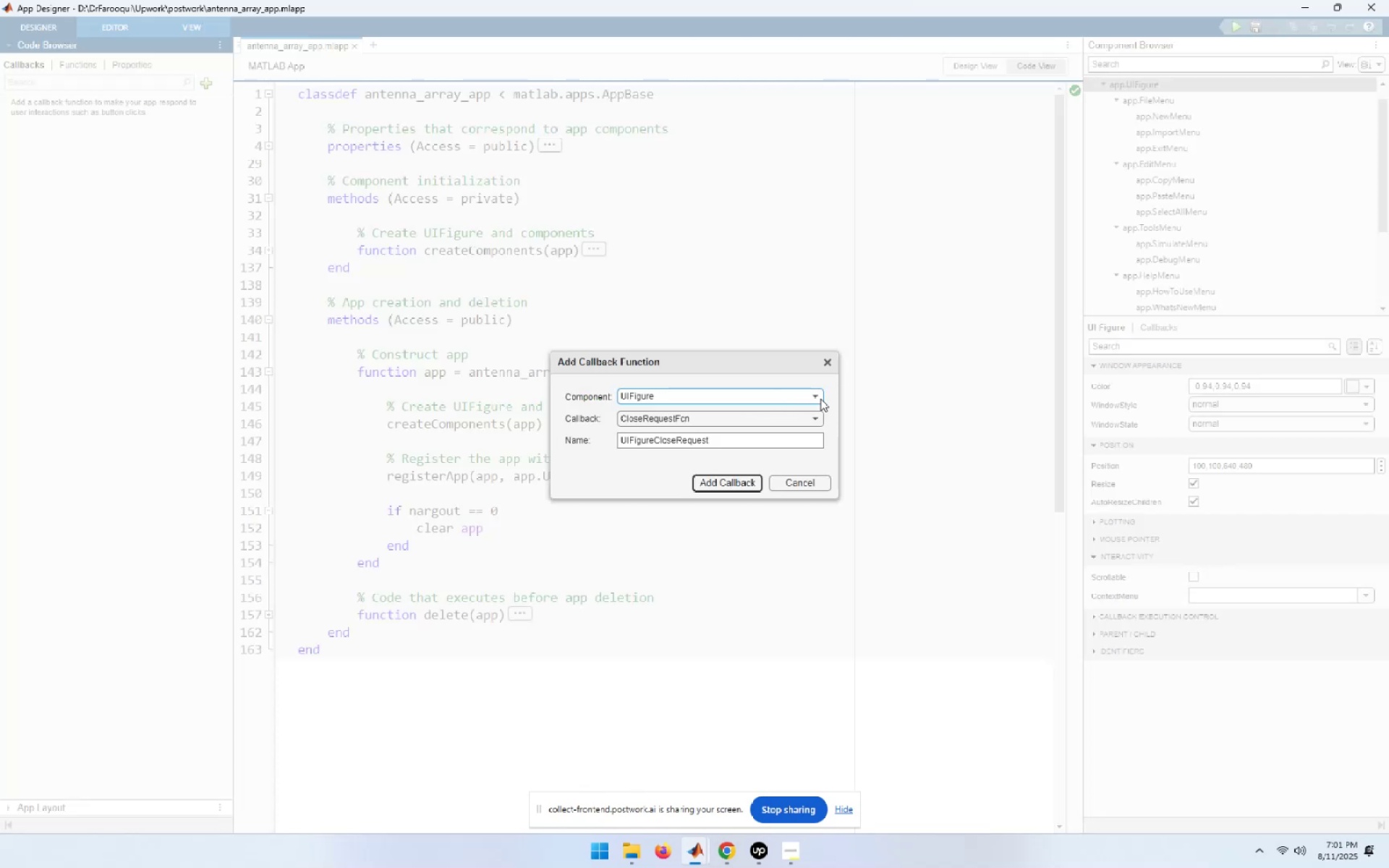 
left_click([818, 419])
 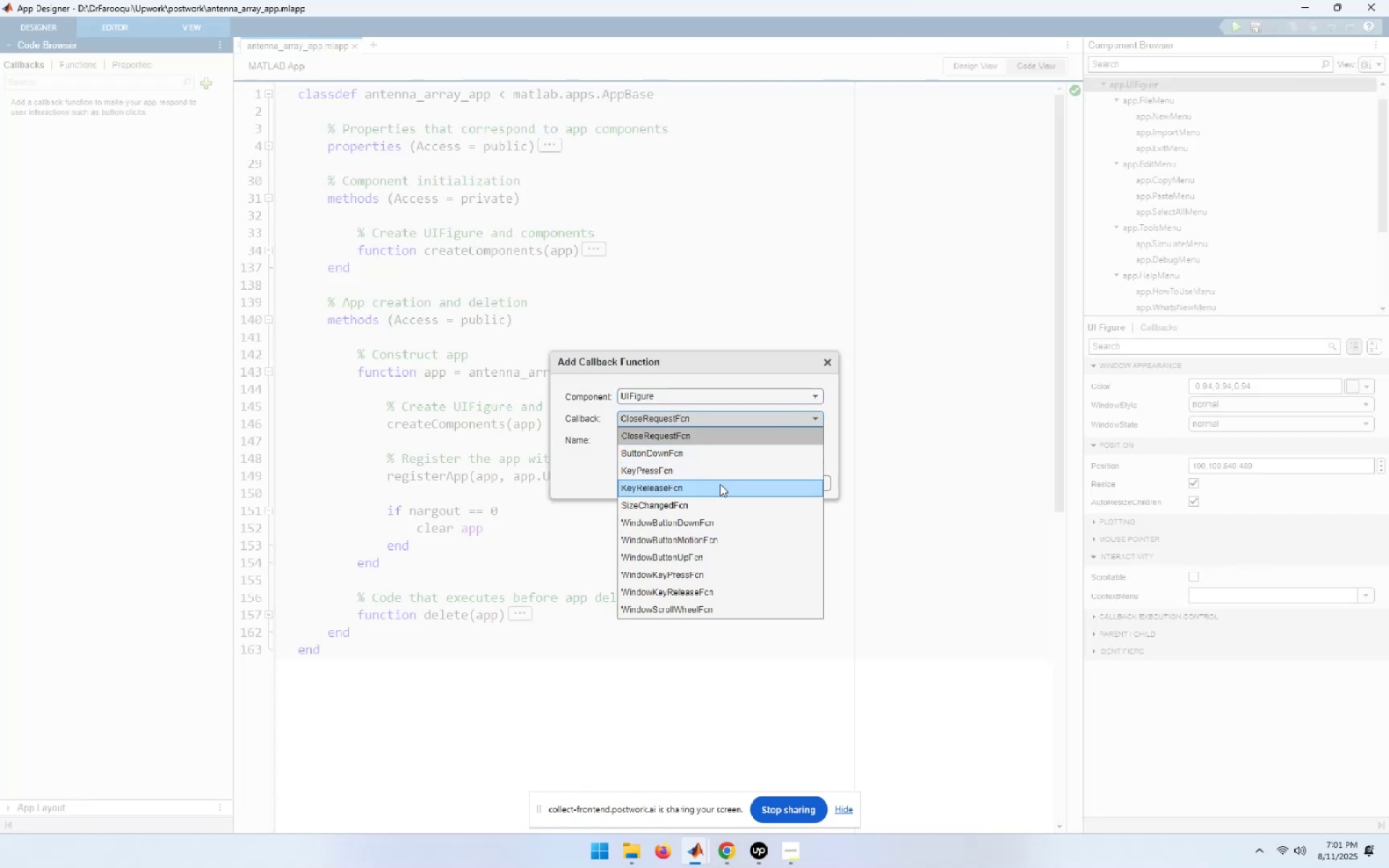 
wait(5.42)
 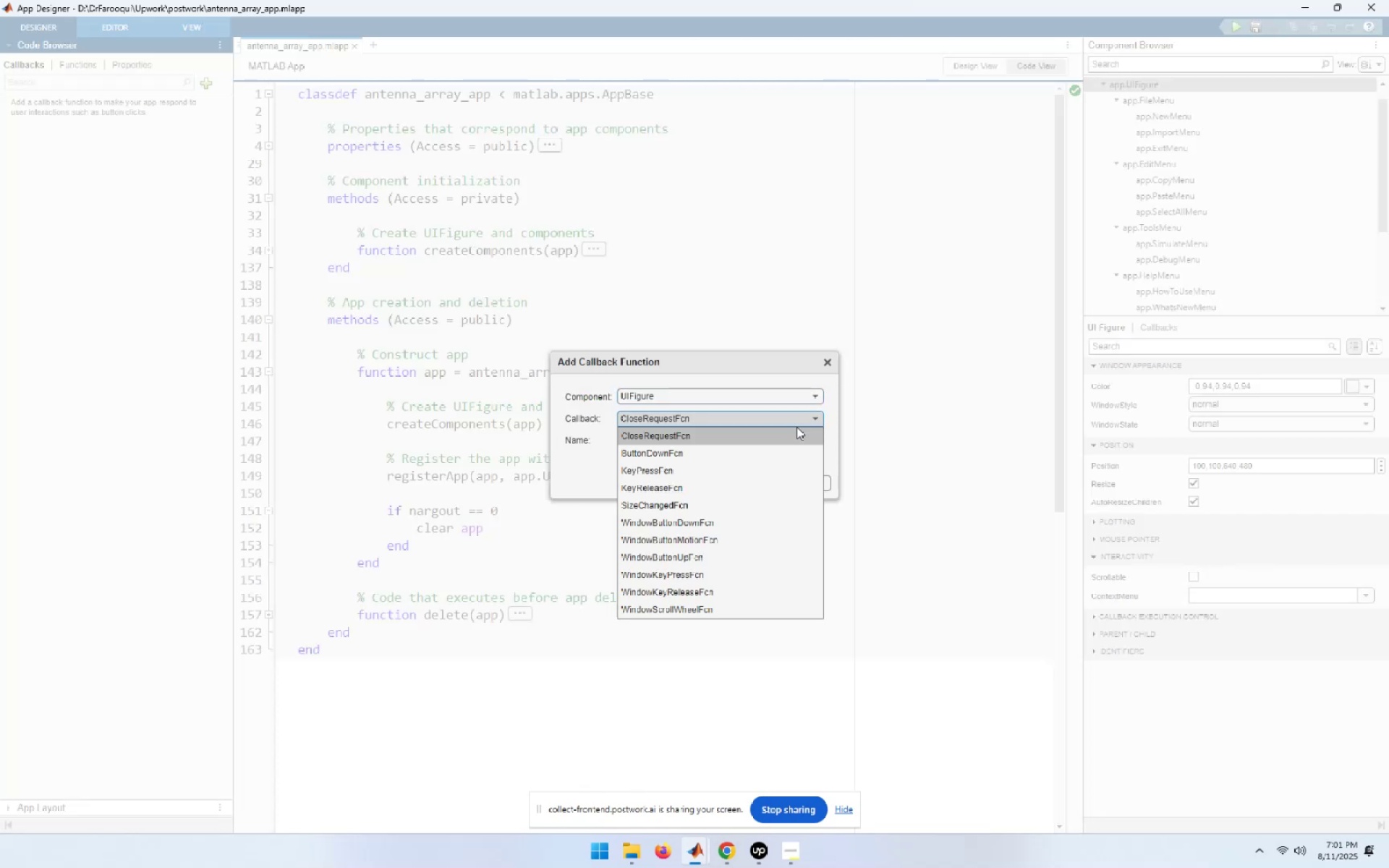 
left_click([813, 389])
 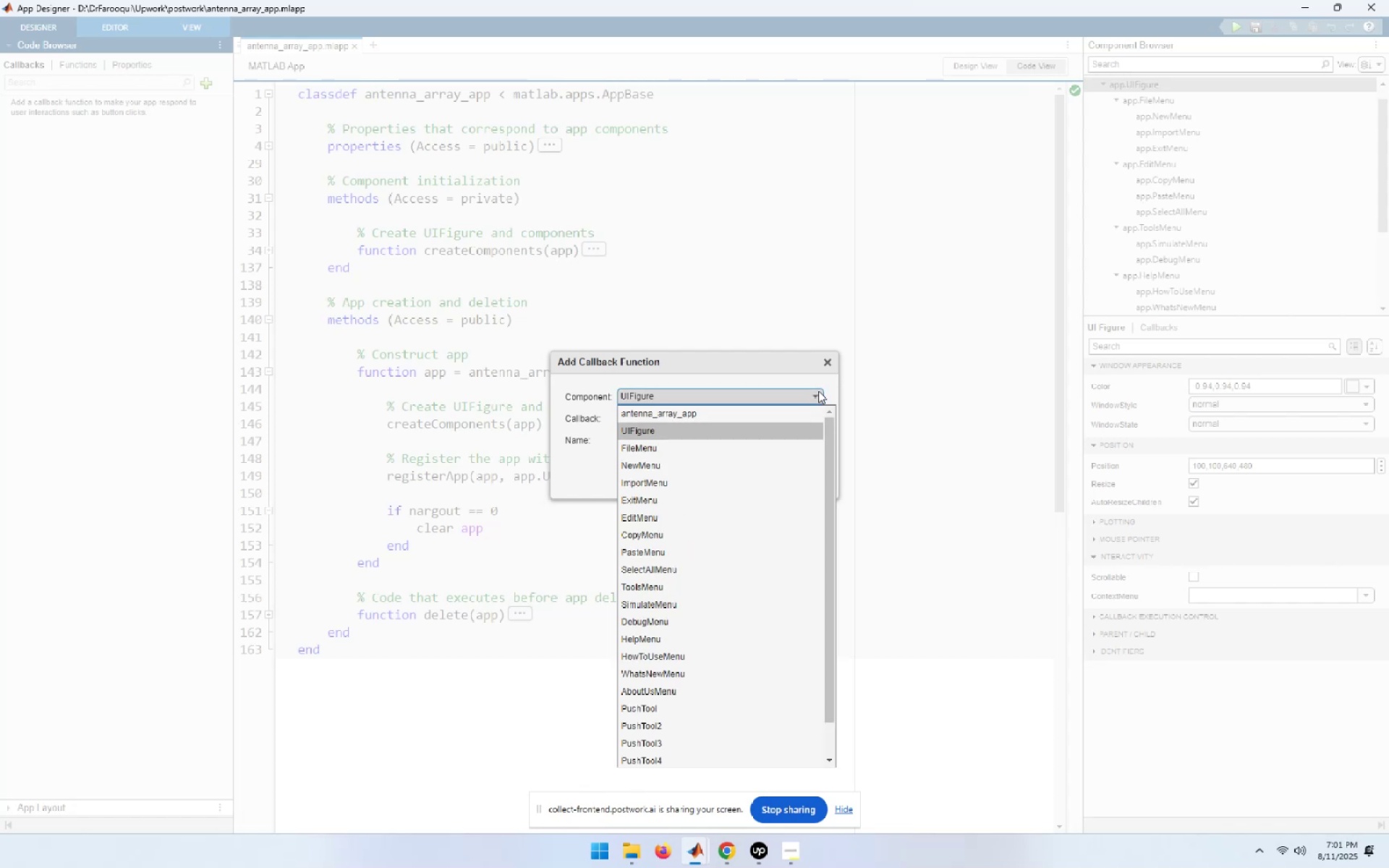 
left_click([820, 375])
 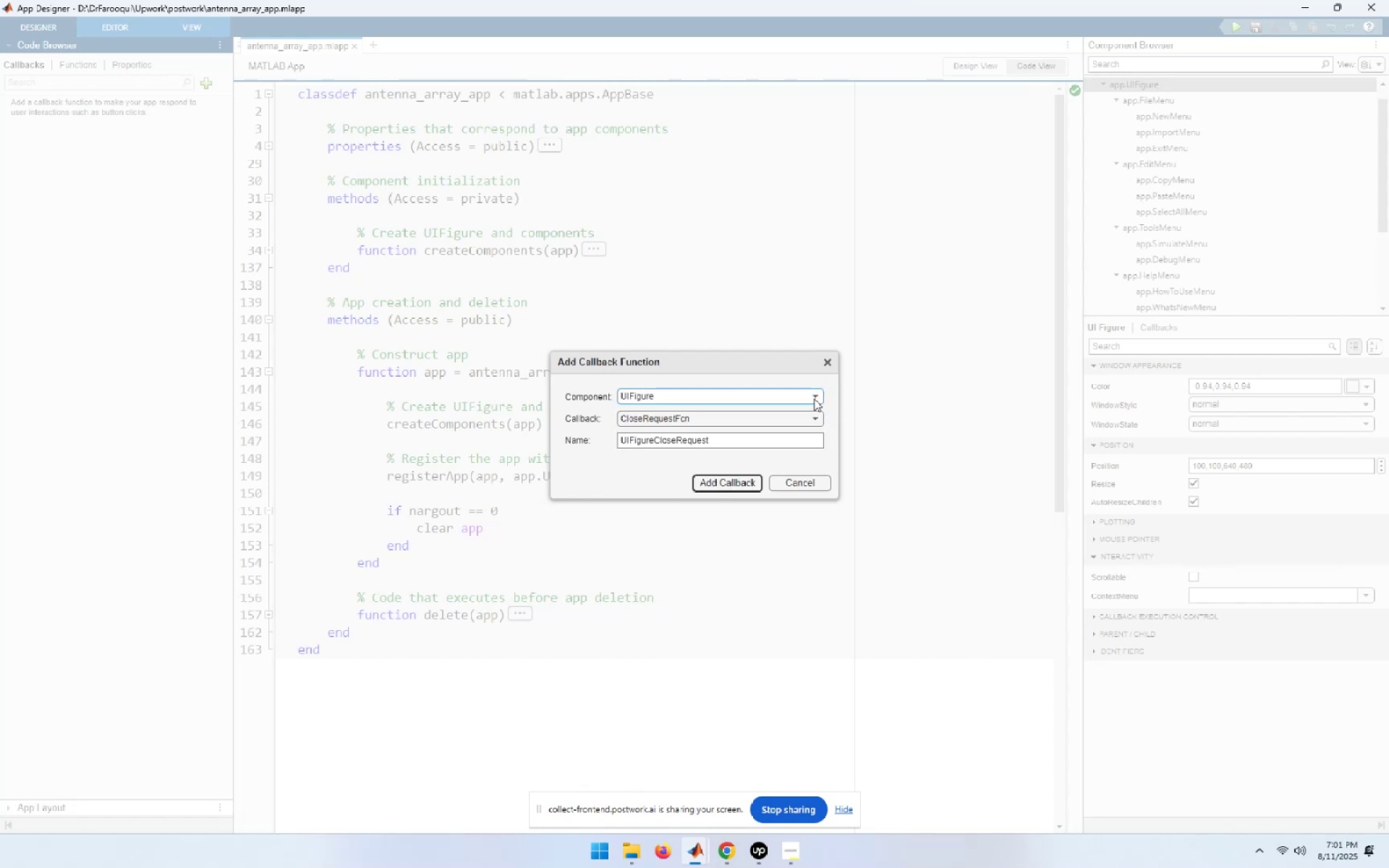 
left_click([814, 399])
 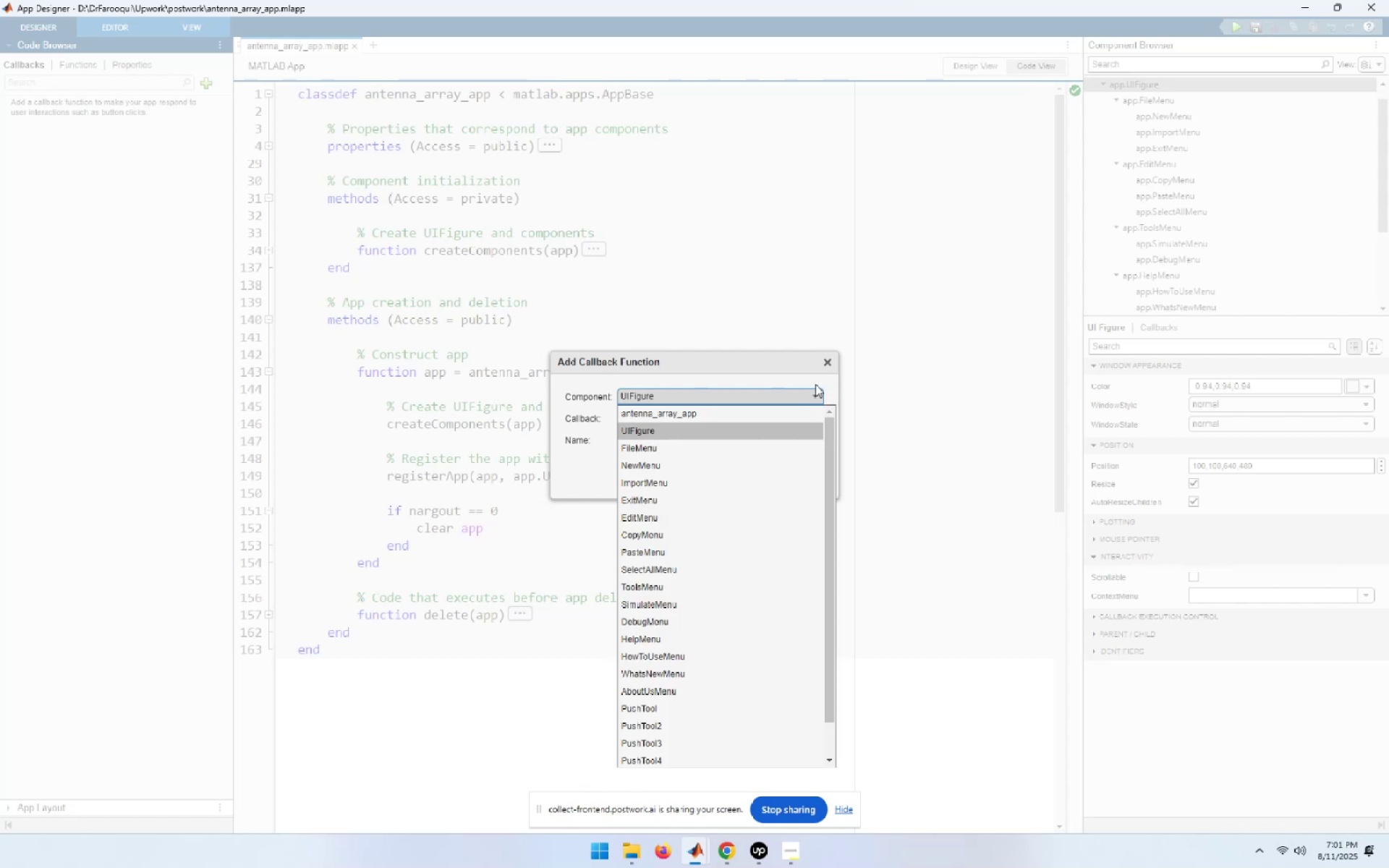 
wait(5.9)
 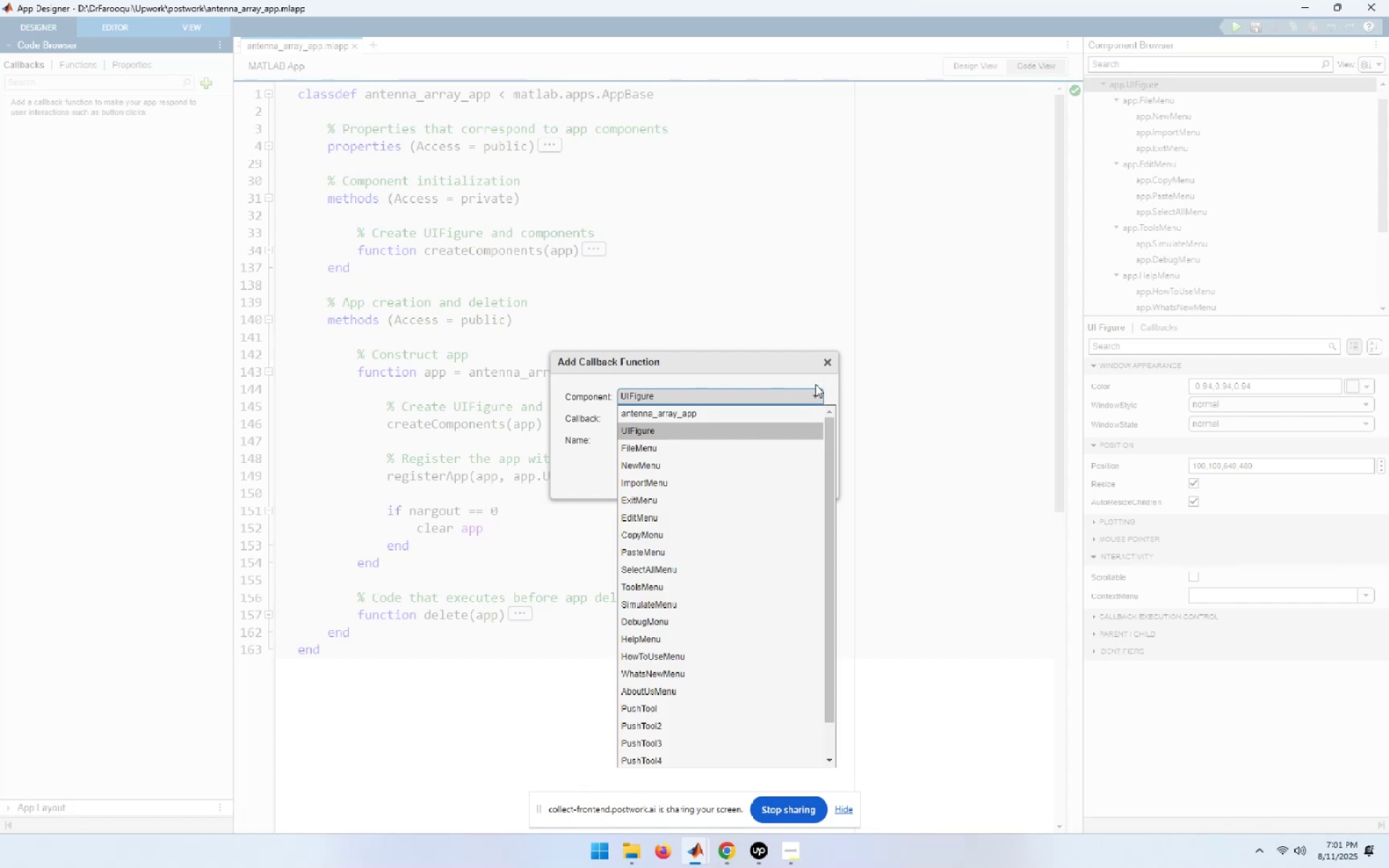 
left_click([812, 374])
 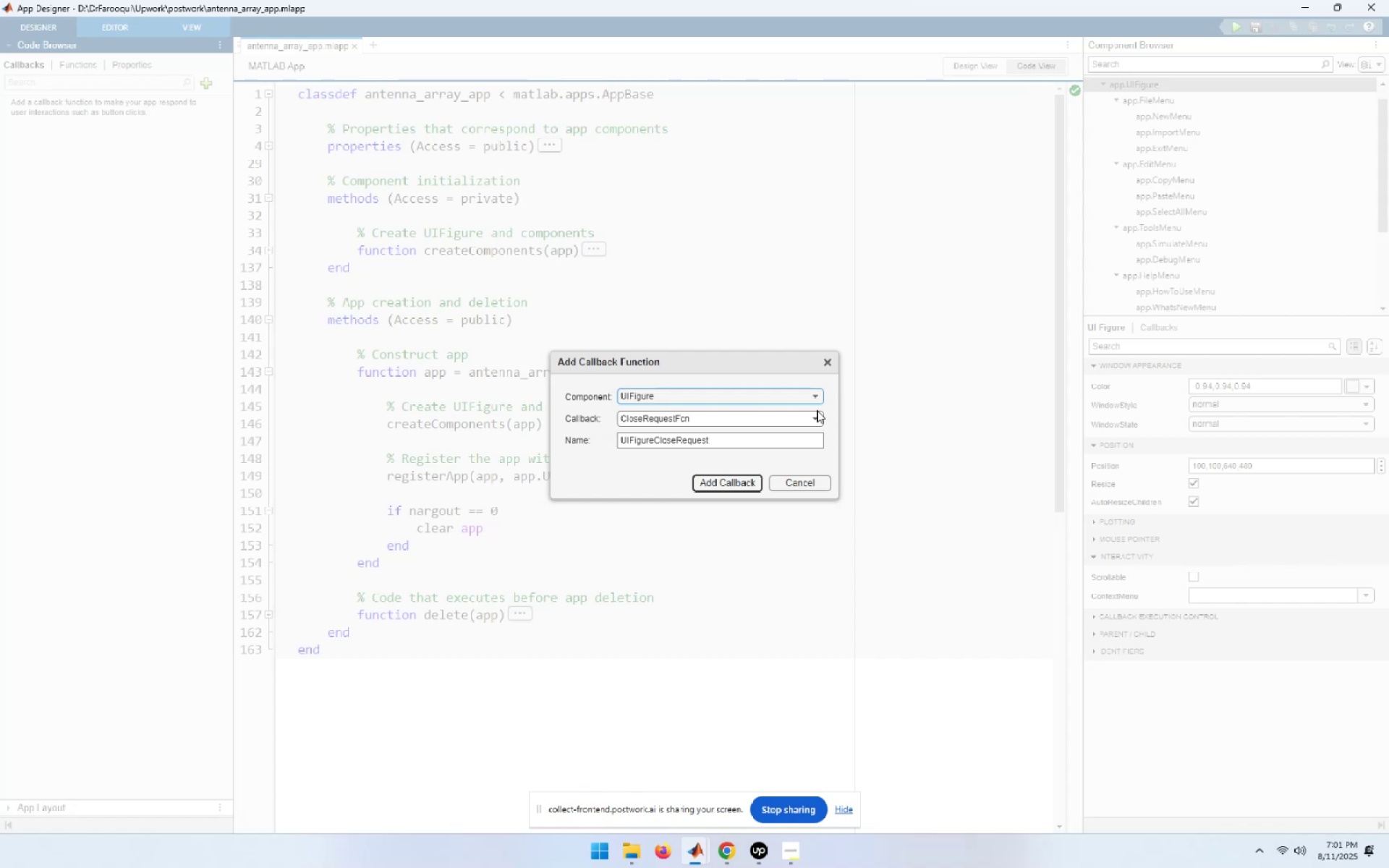 
left_click([814, 414])
 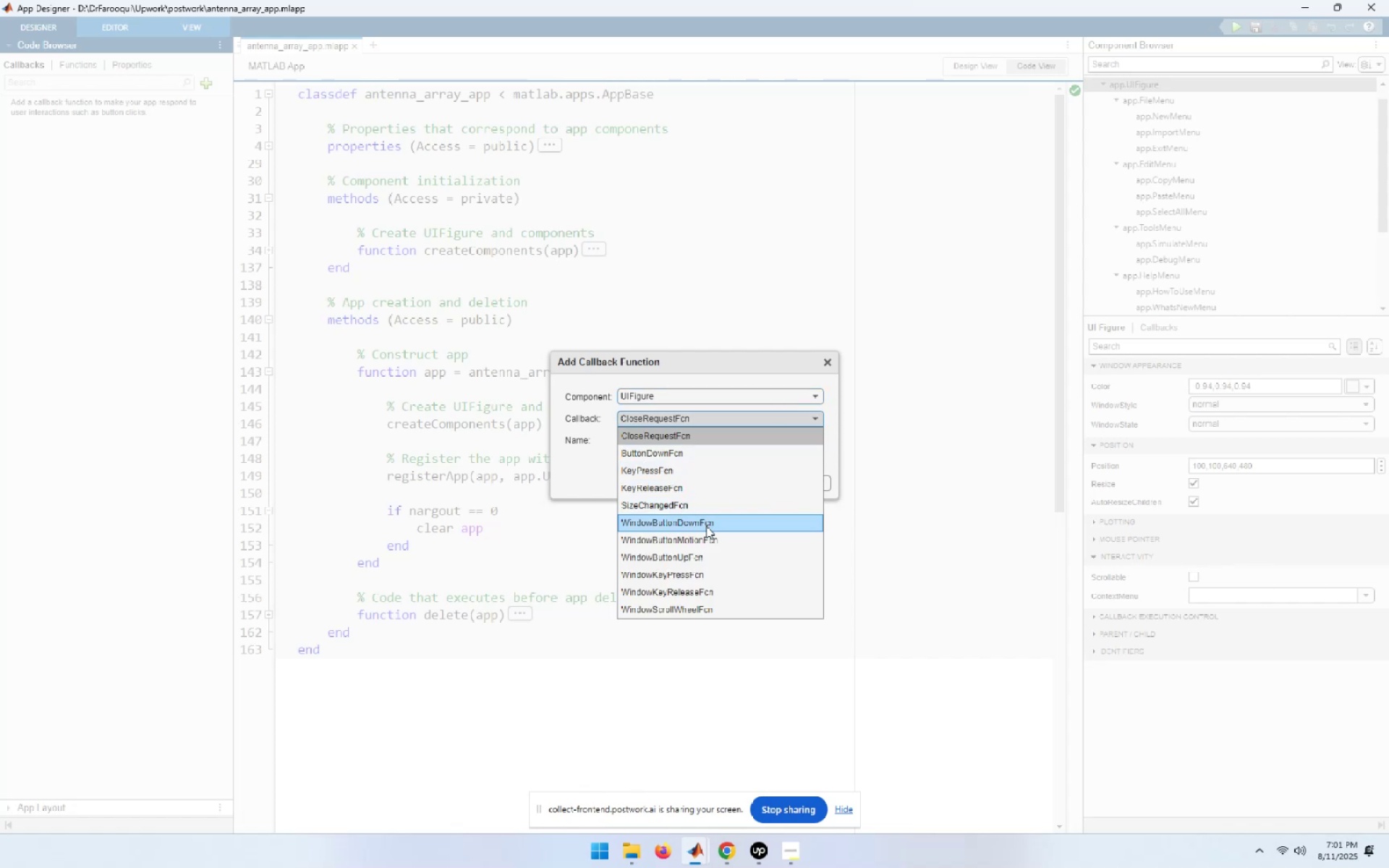 
wait(6.06)
 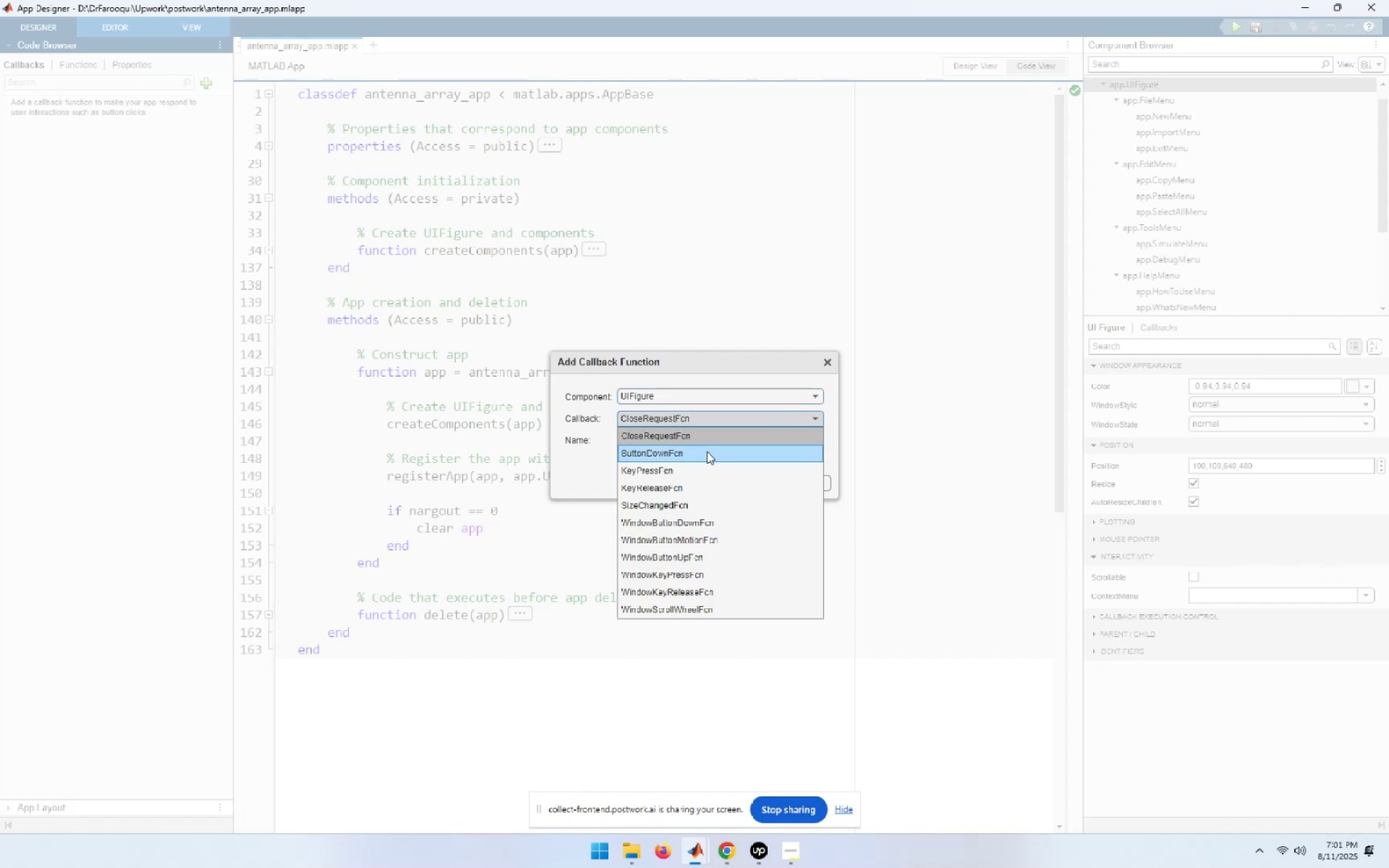 
key(Escape)
 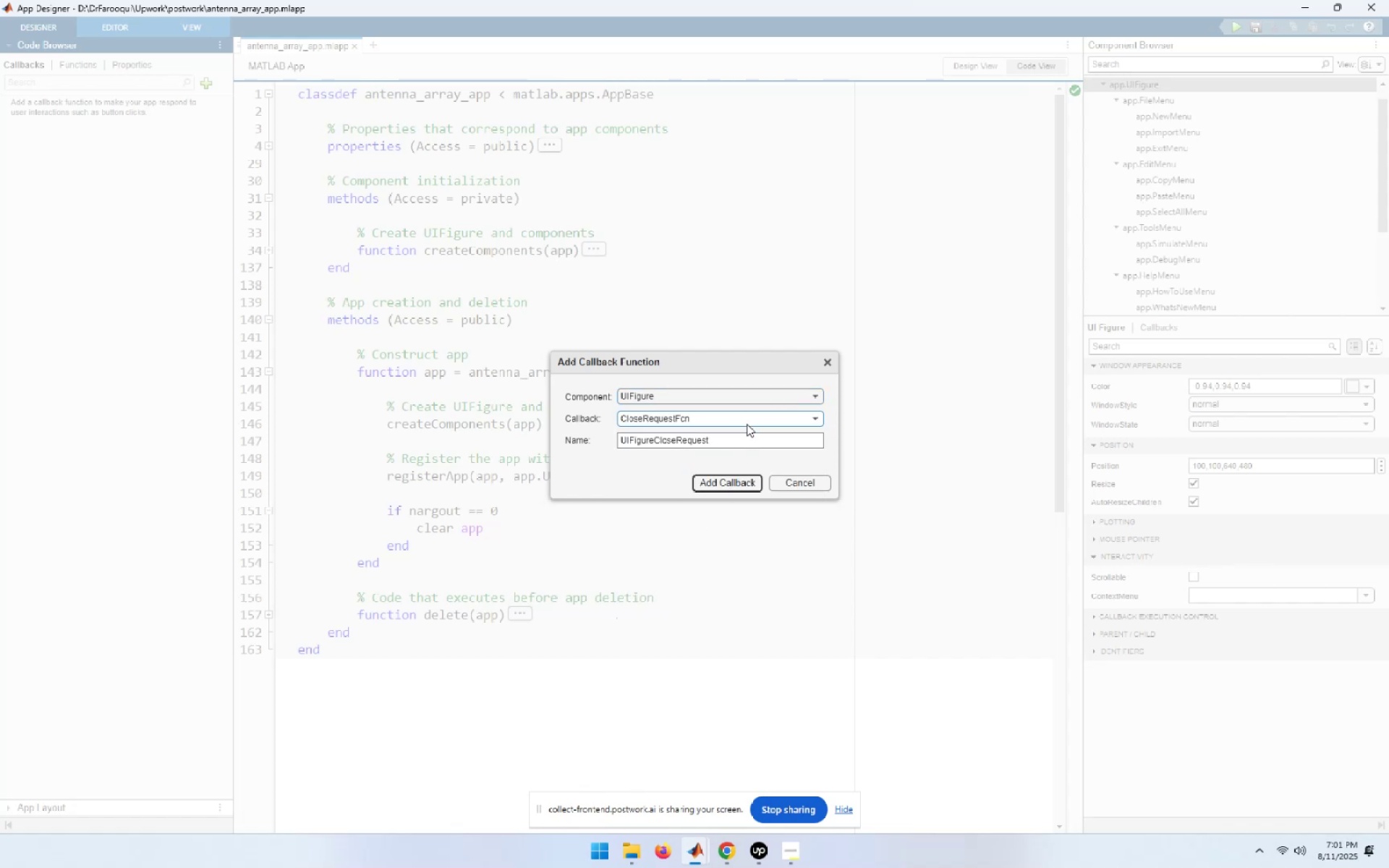 
left_click([746, 443])
 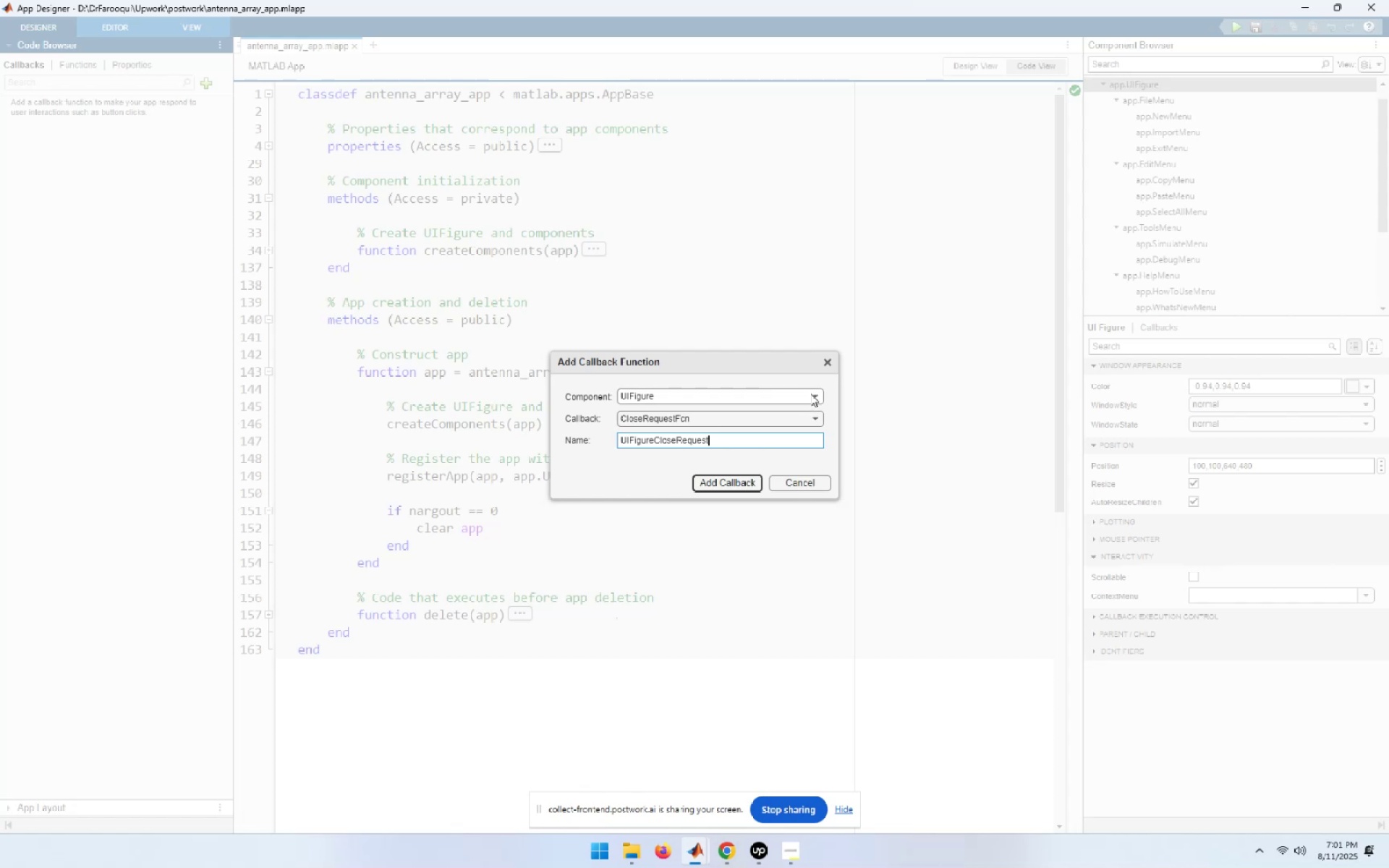 
left_click([804, 393])
 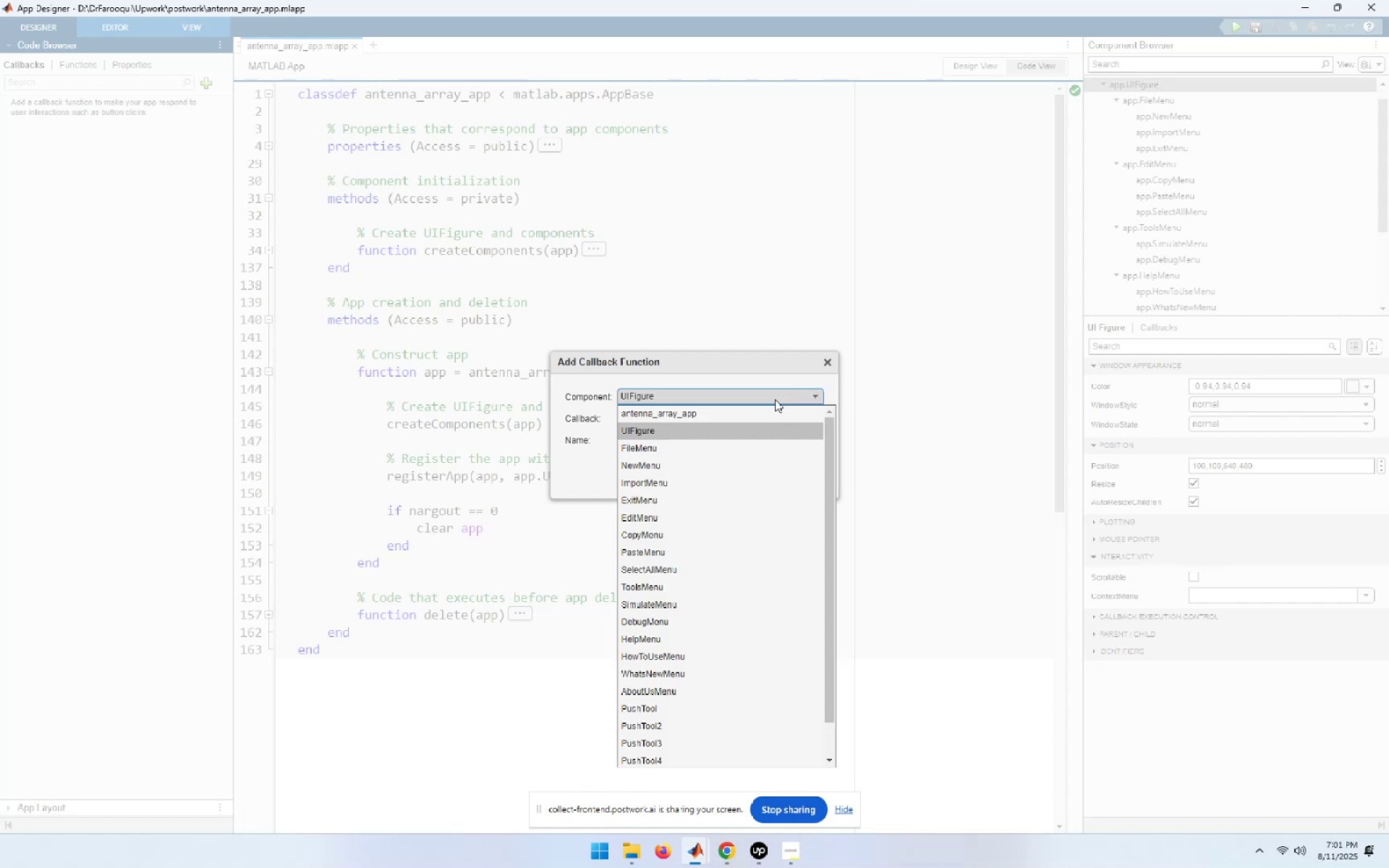 
left_click([705, 418])
 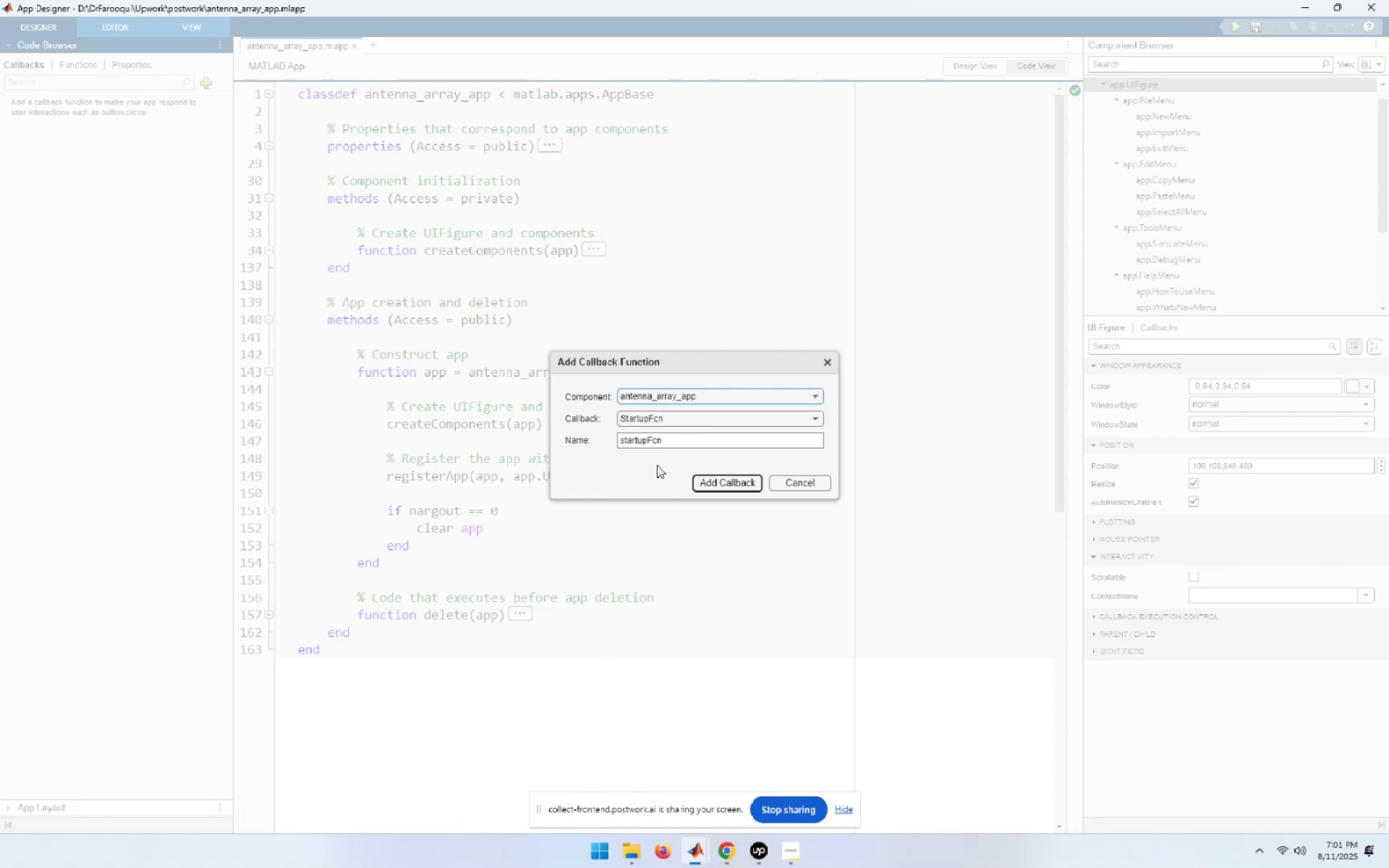 
left_click([727, 486])
 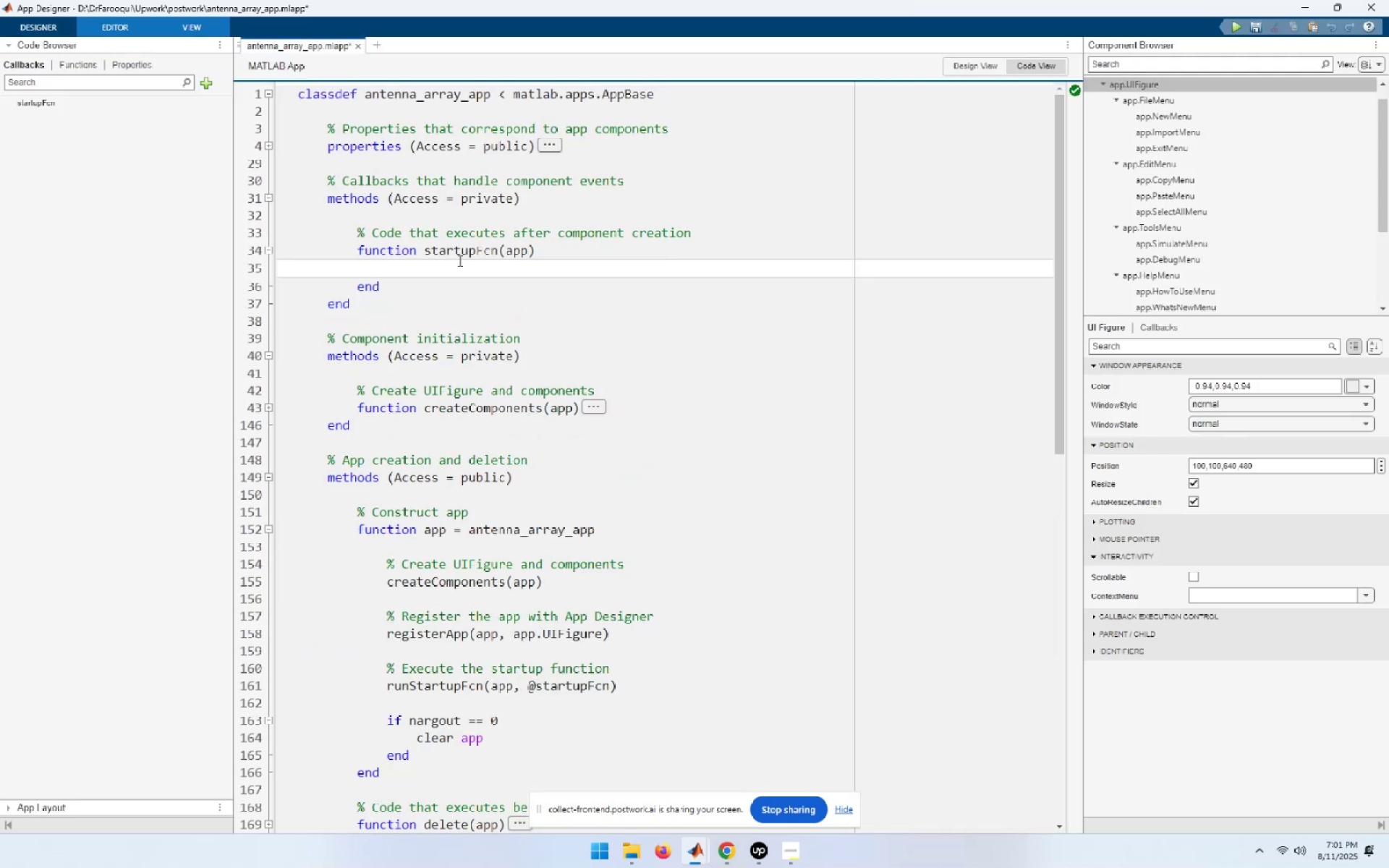 
key(Control+V)
 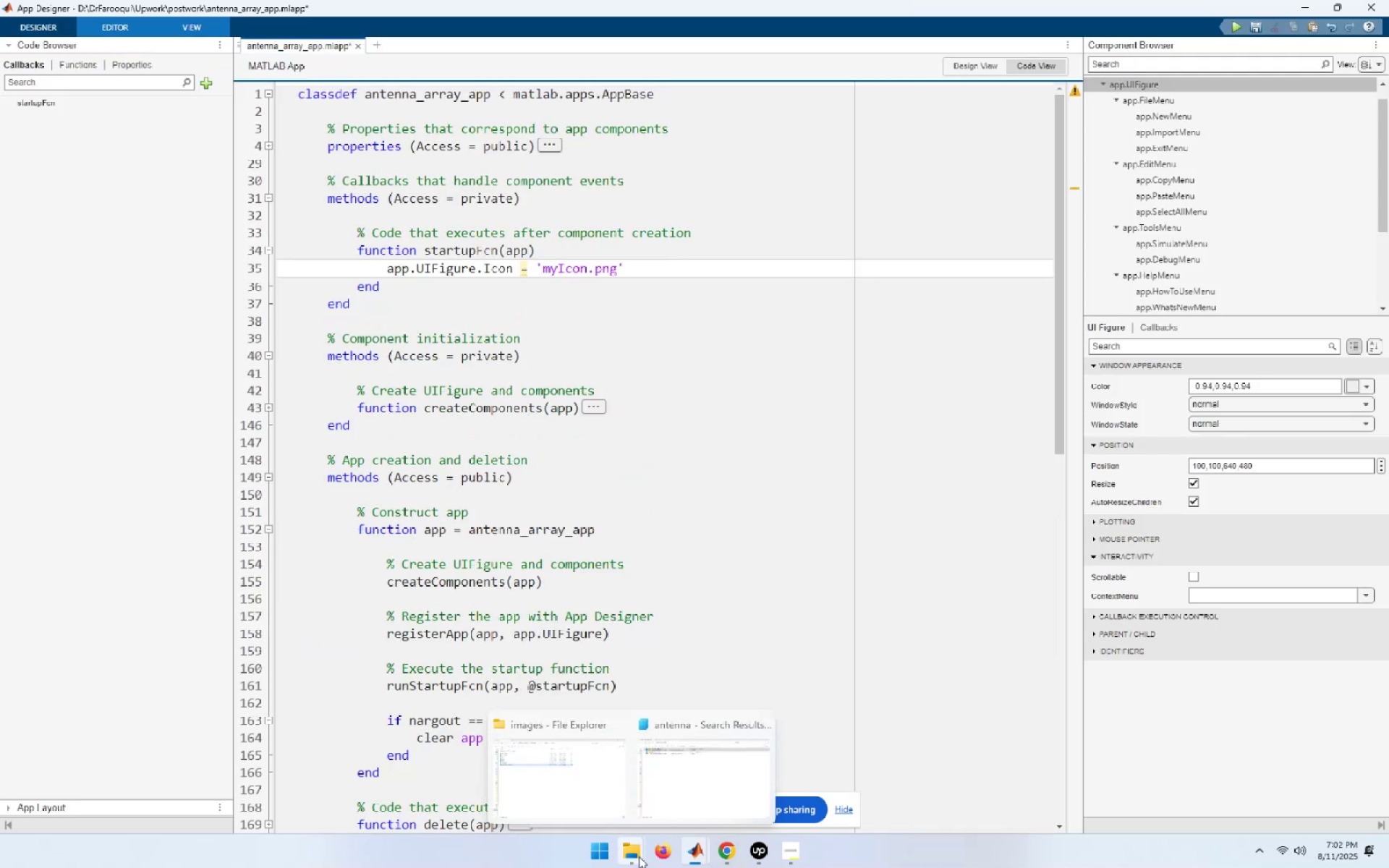 
left_click([569, 790])
 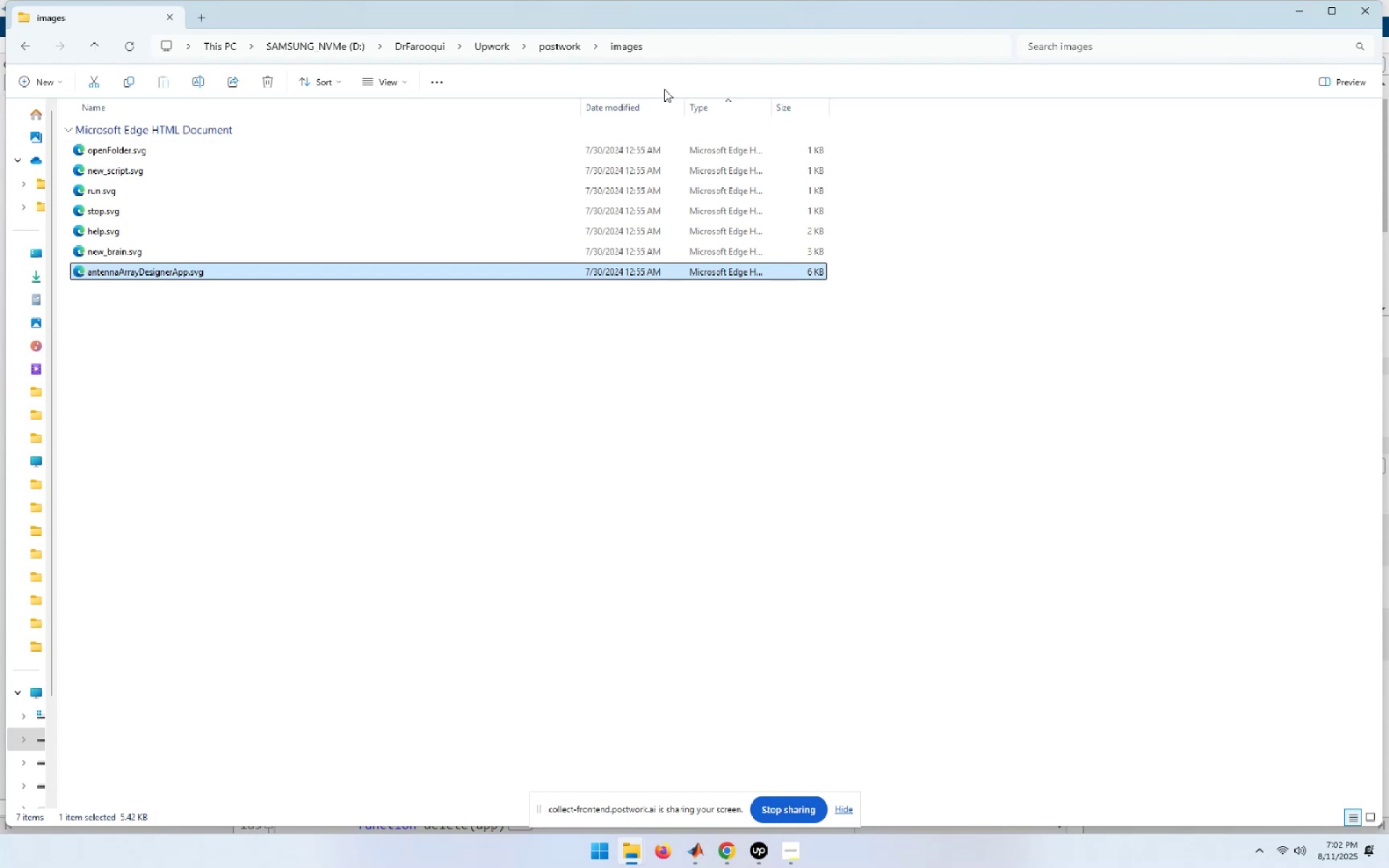 
left_click([565, 41])
 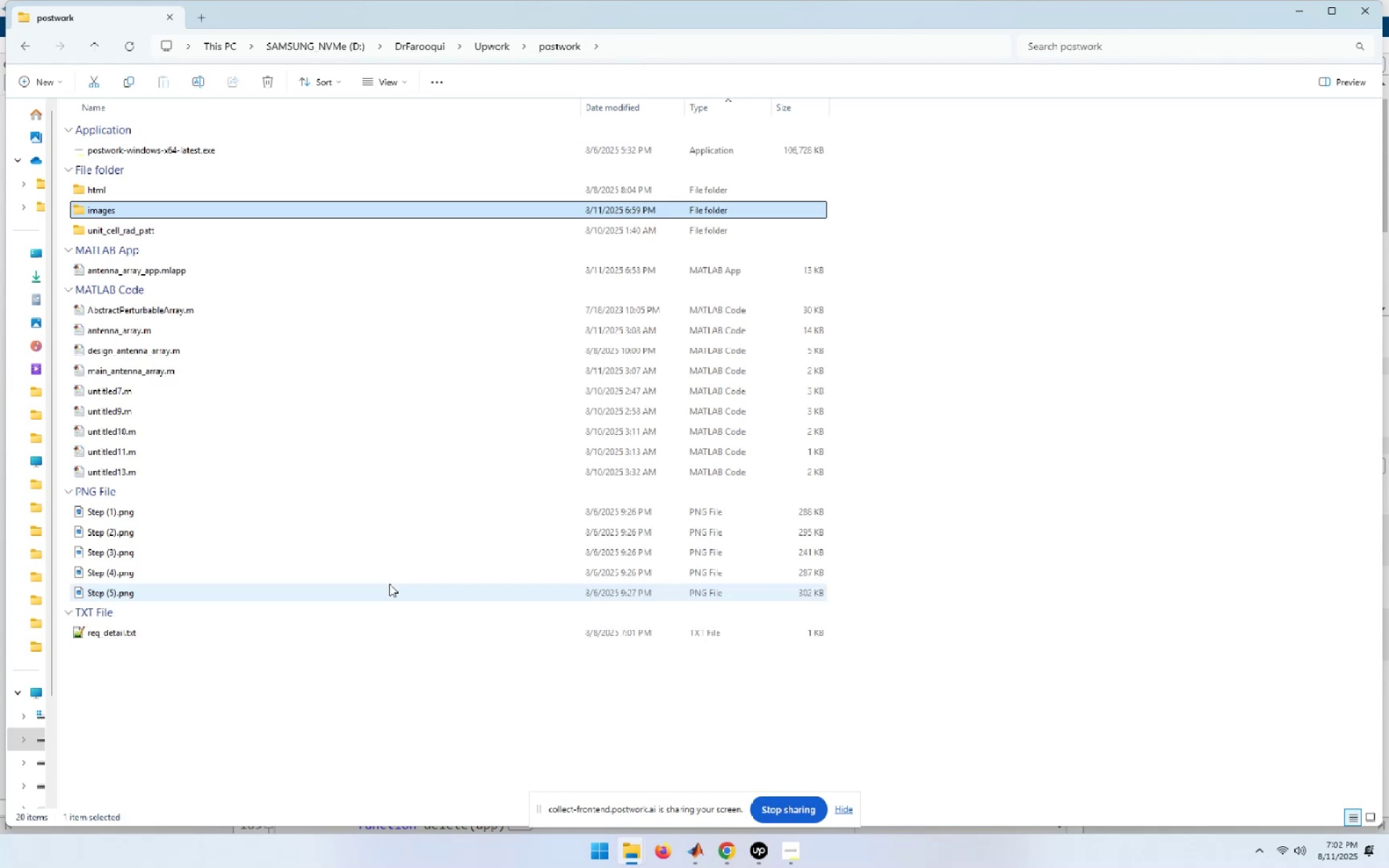 
key(F2)
 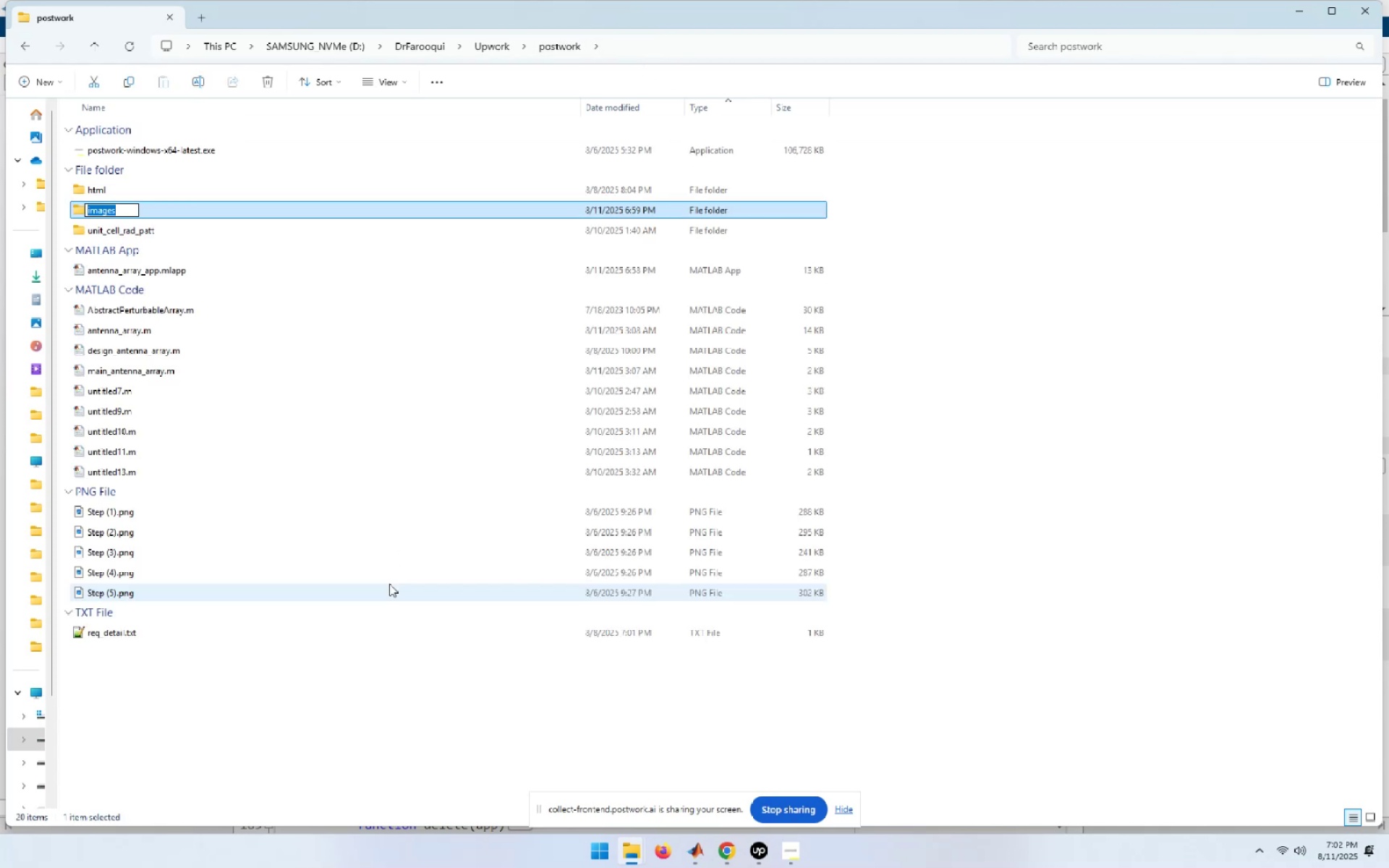 
key(Control+C)
 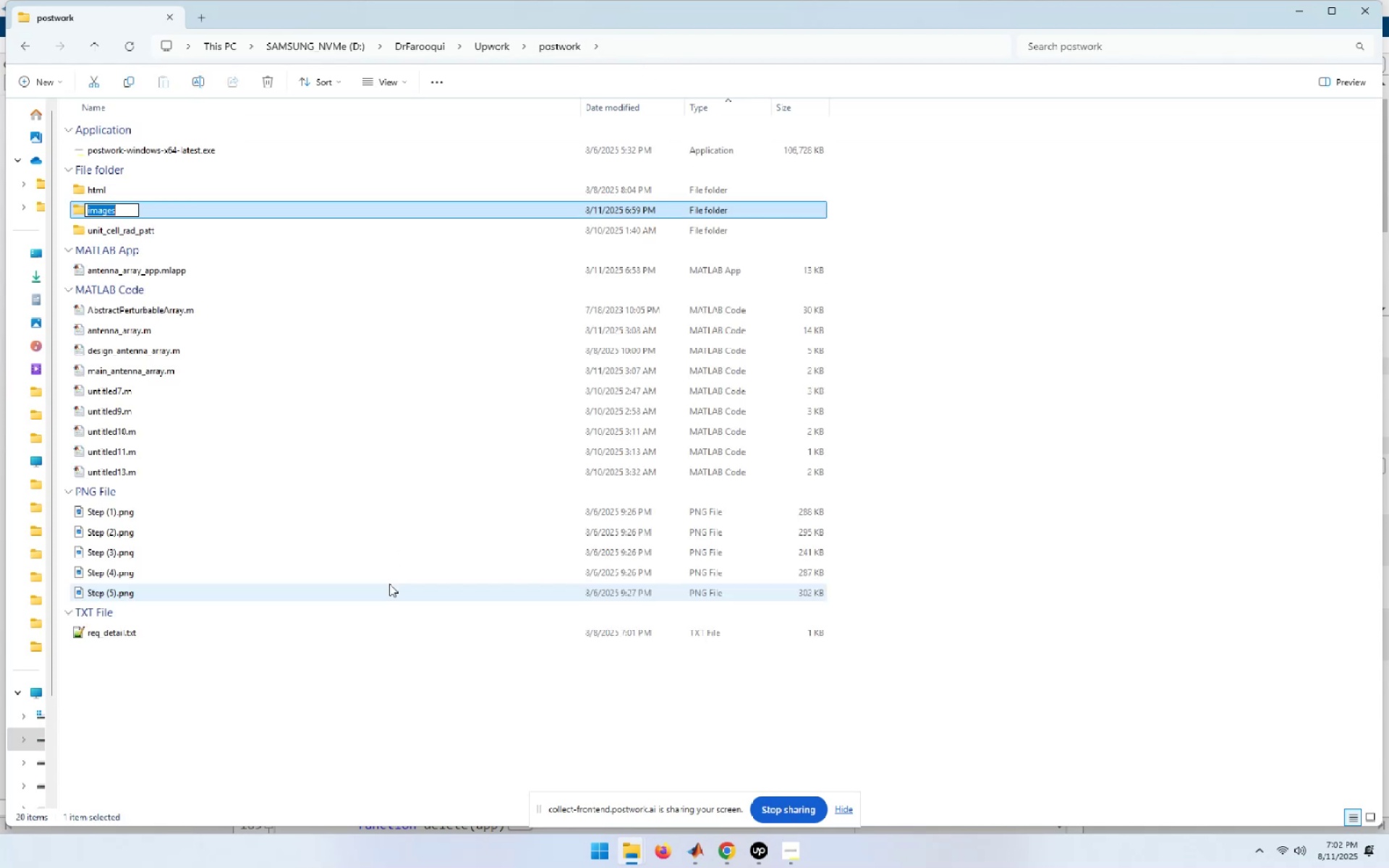 
key(Alt+AltLeft)
 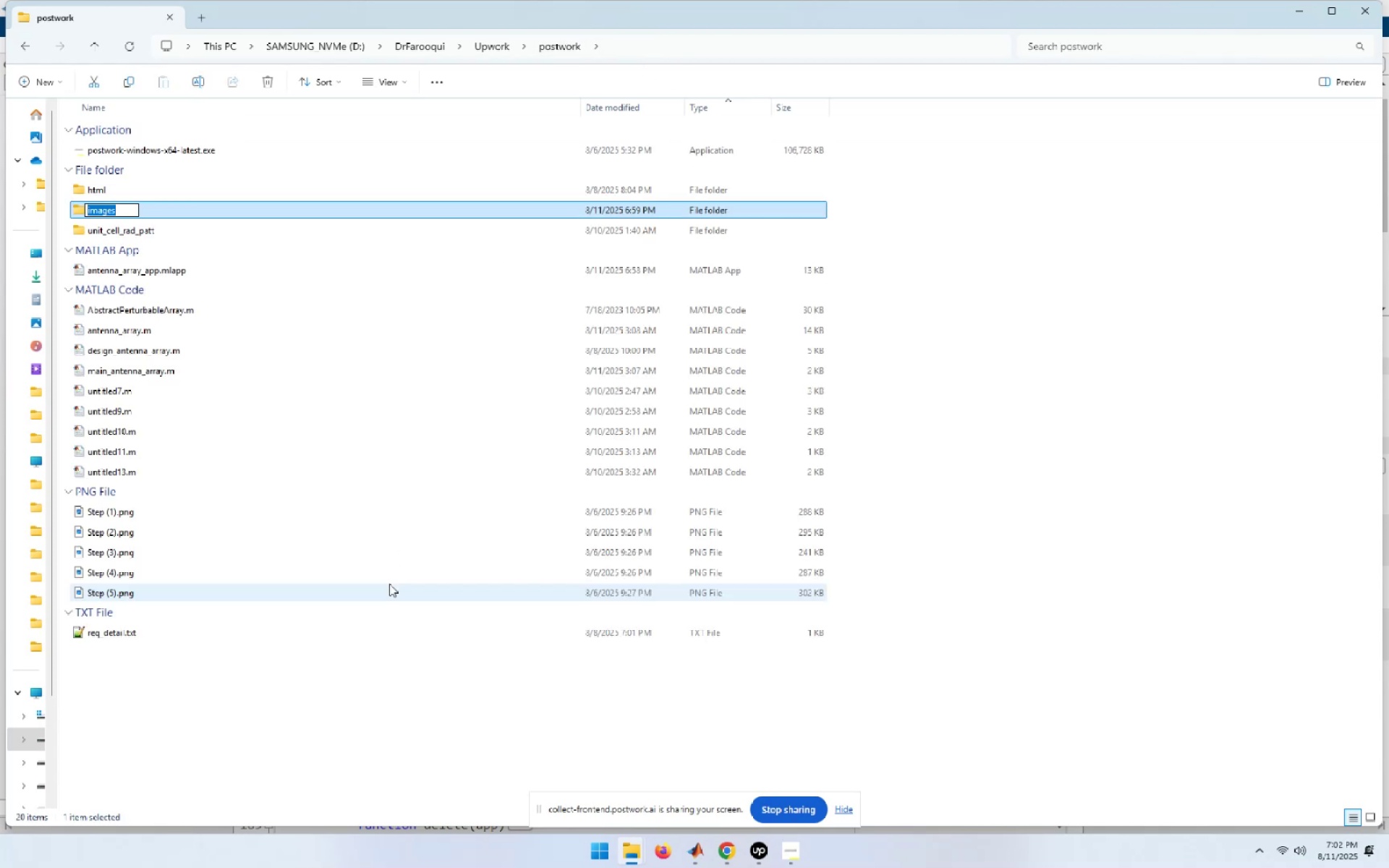 
key(Alt+Tab)
 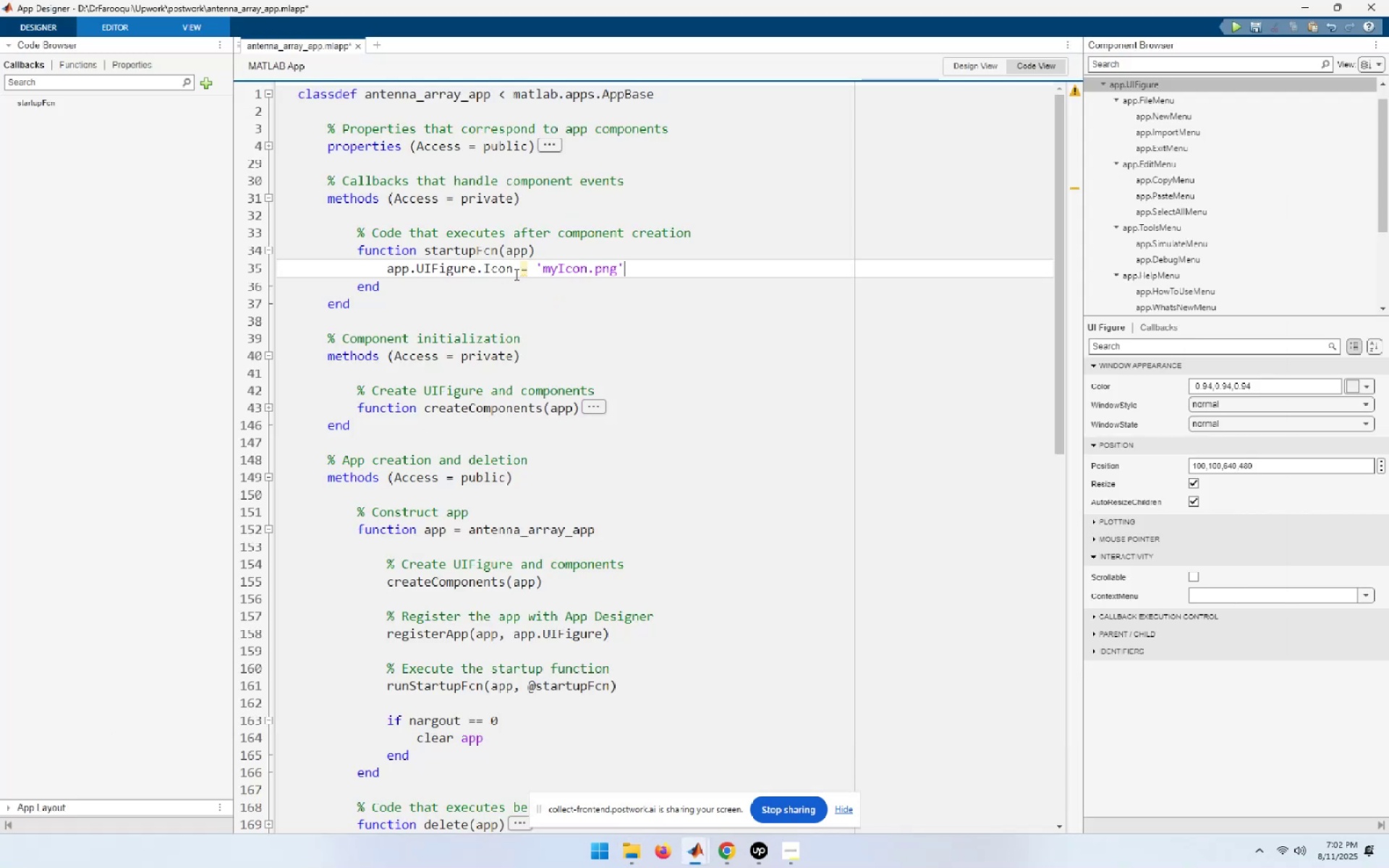 
left_click([542, 265])
 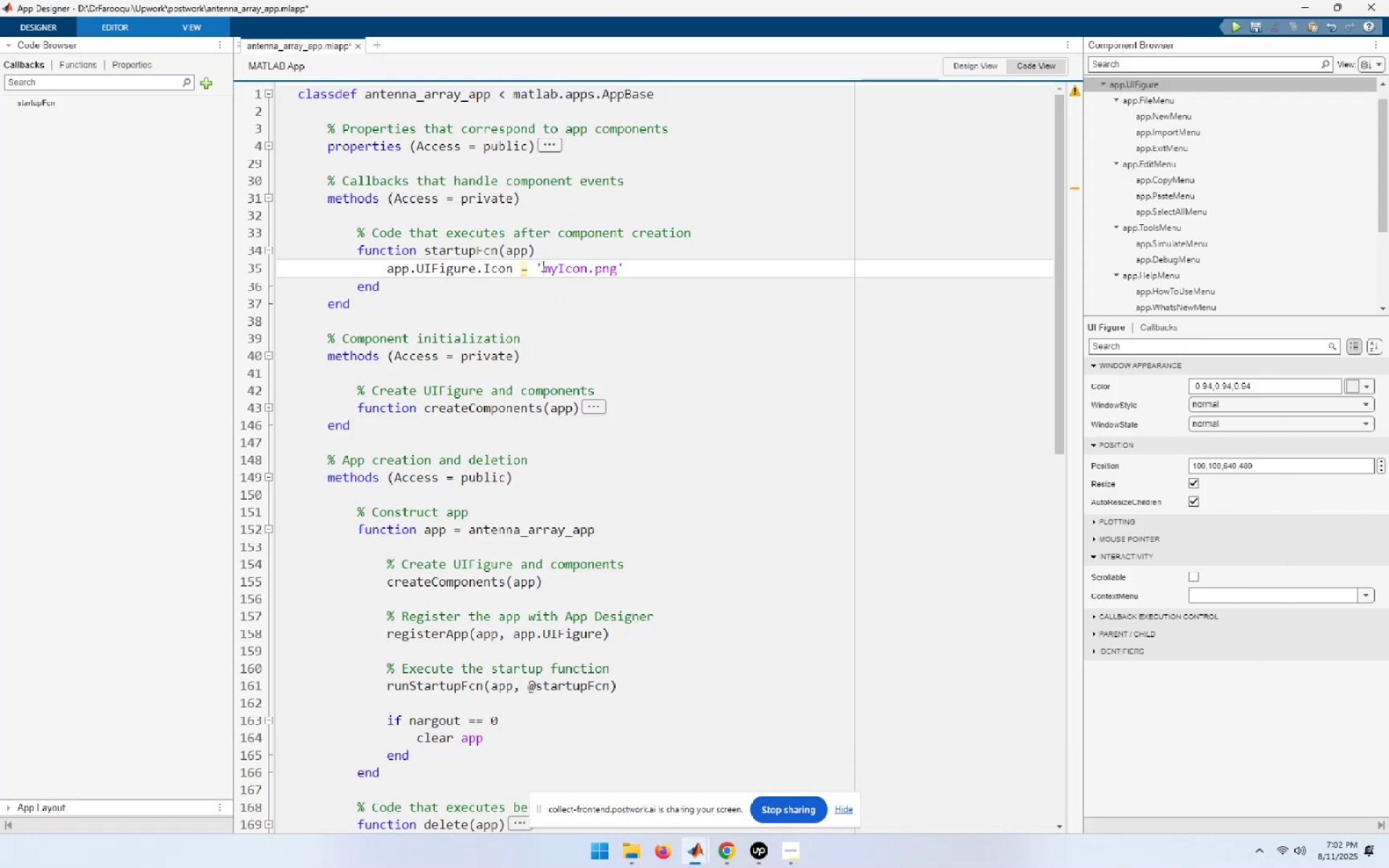 
key(Control+ControlLeft)
 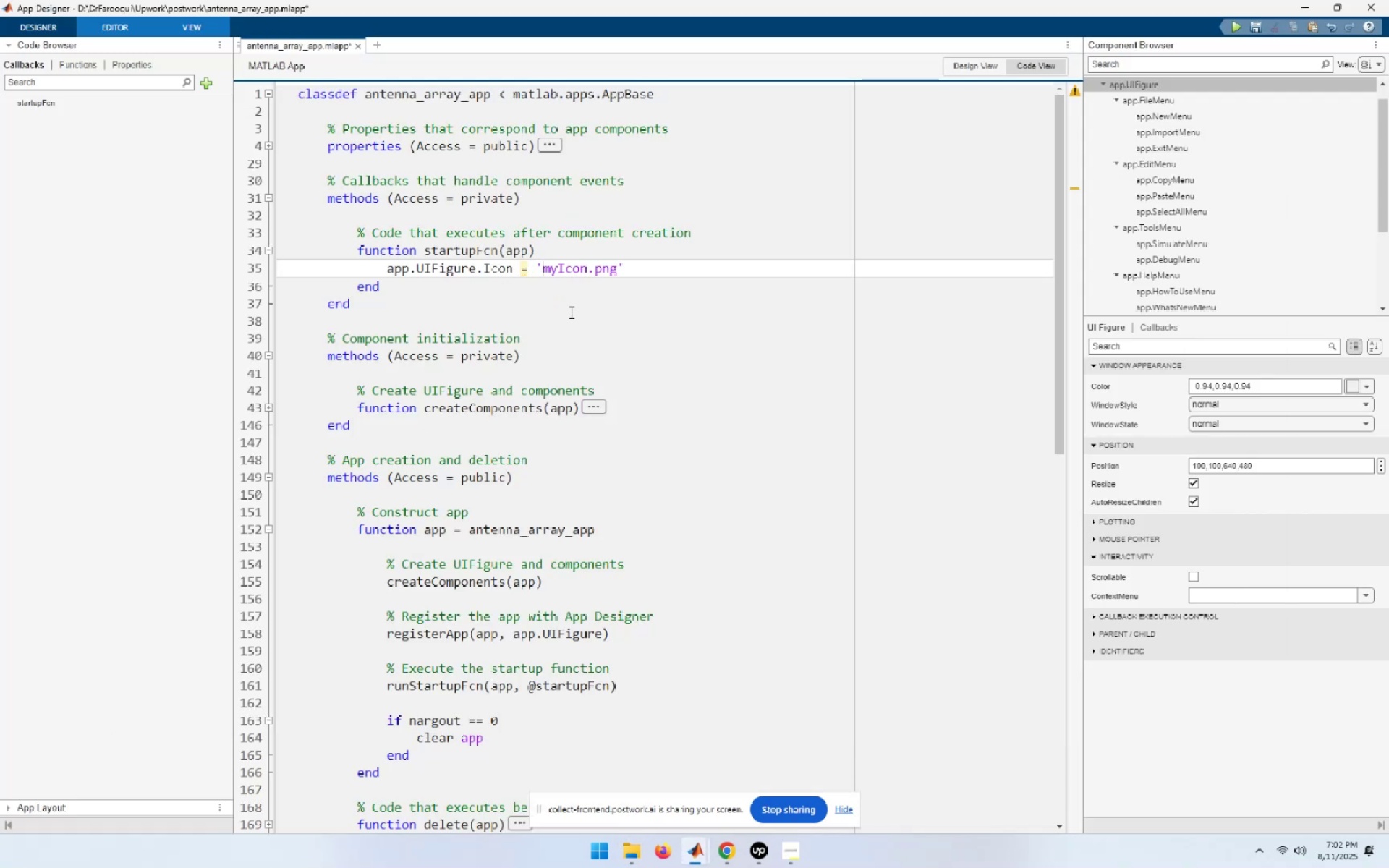 
key(Control+V)
 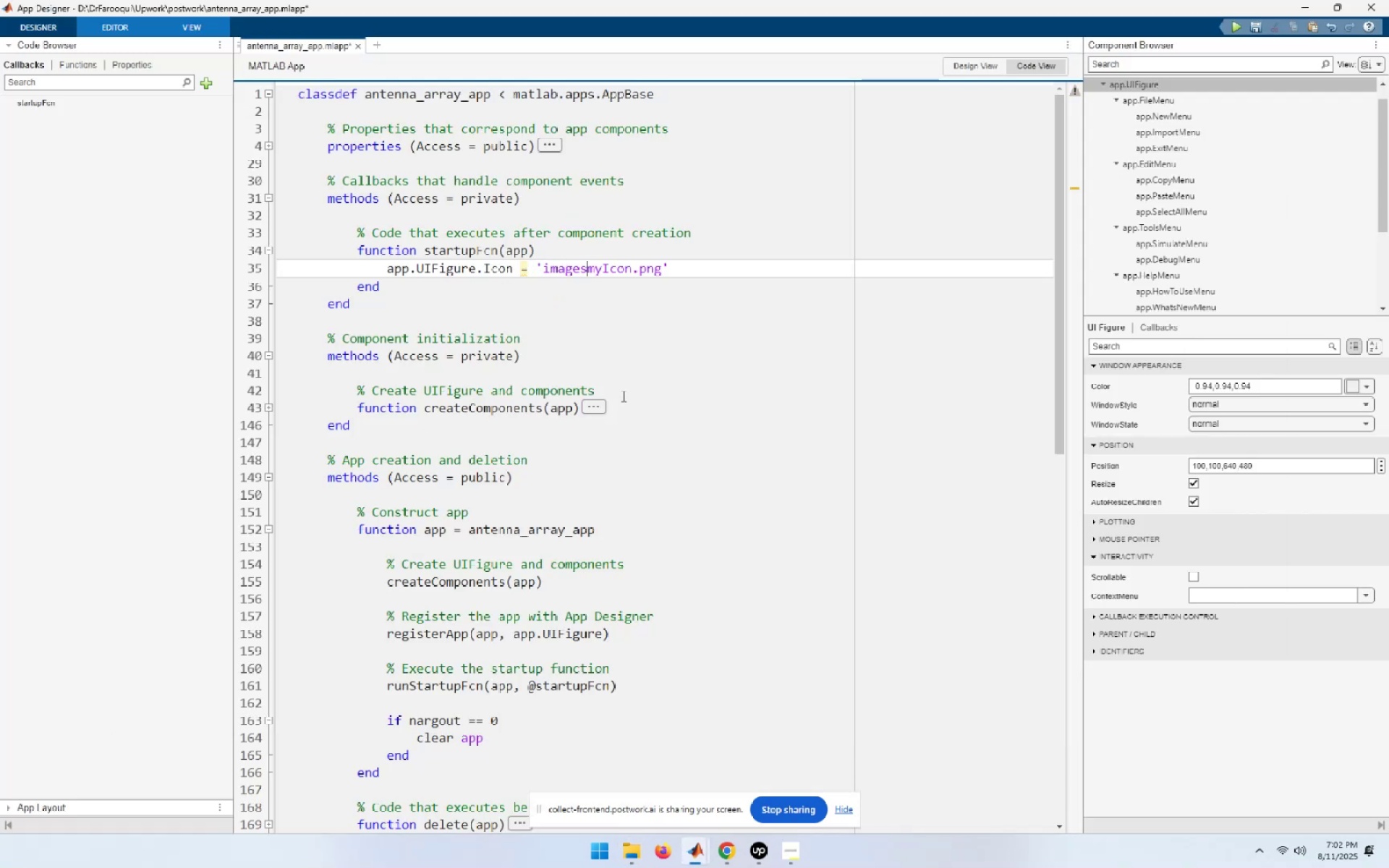 
key(Alt+Backquote)
 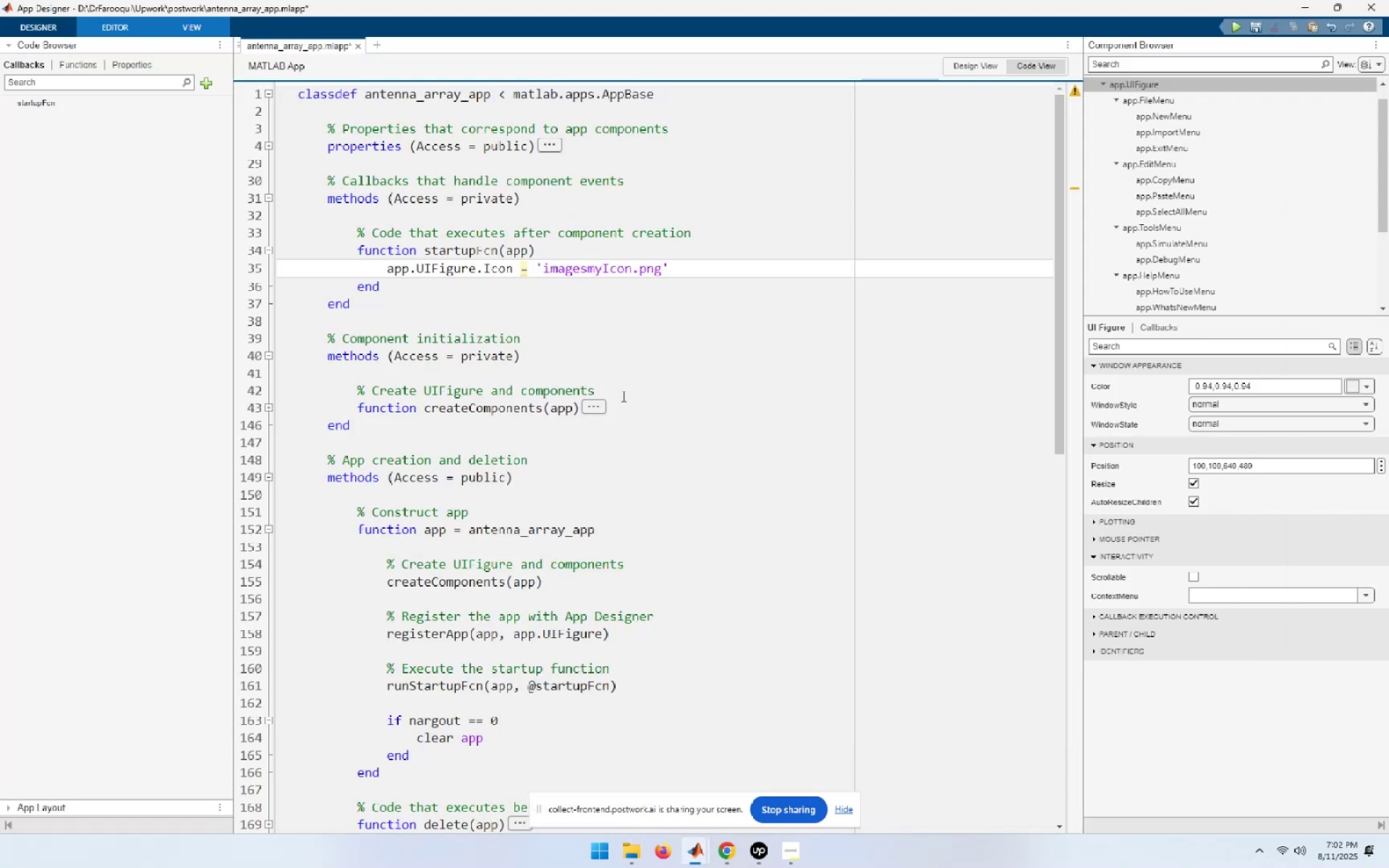 
key(Alt+Tab)
 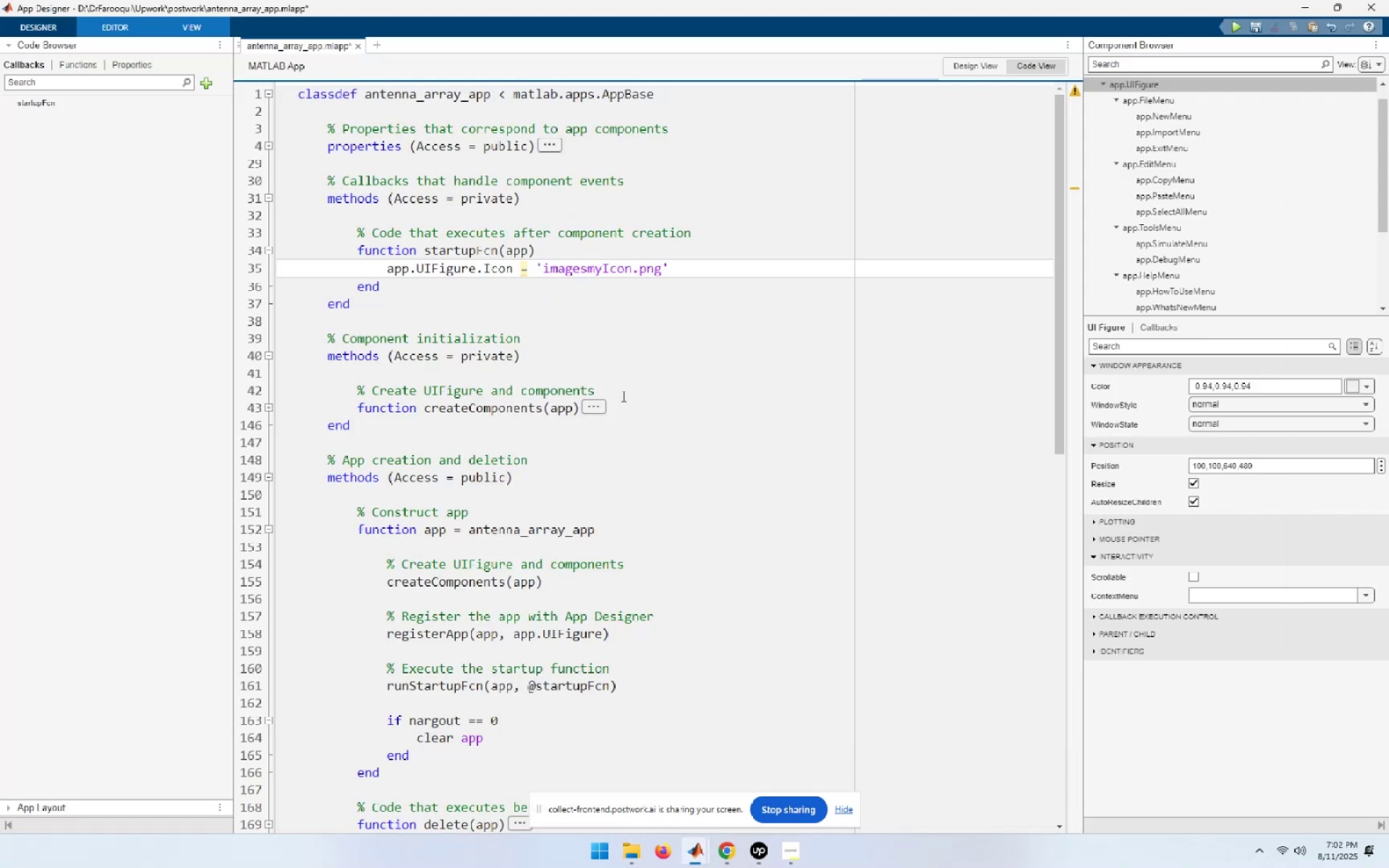 
key(Alt+AltLeft)
 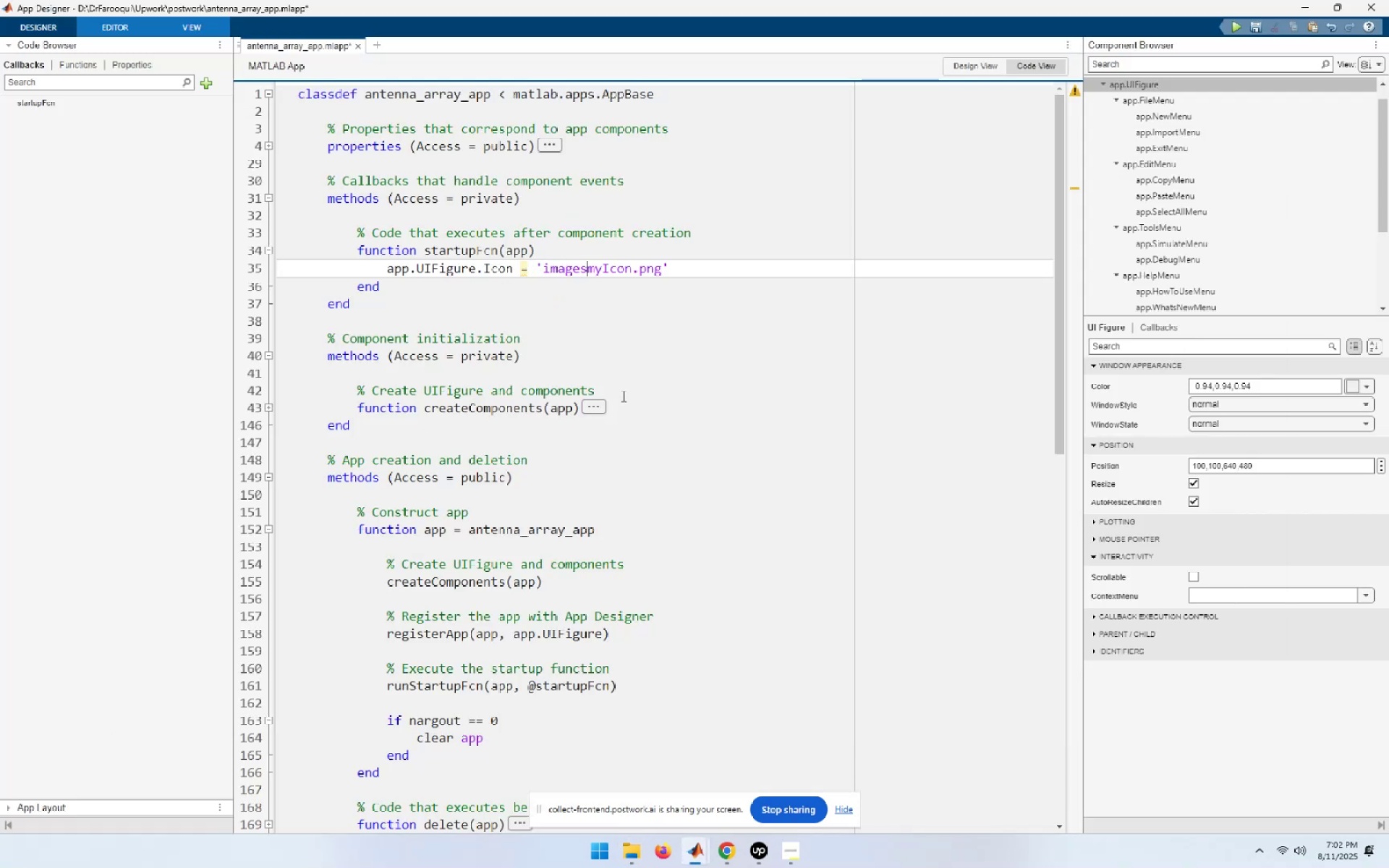 
hold_key(key=Tab, duration=7.1)
 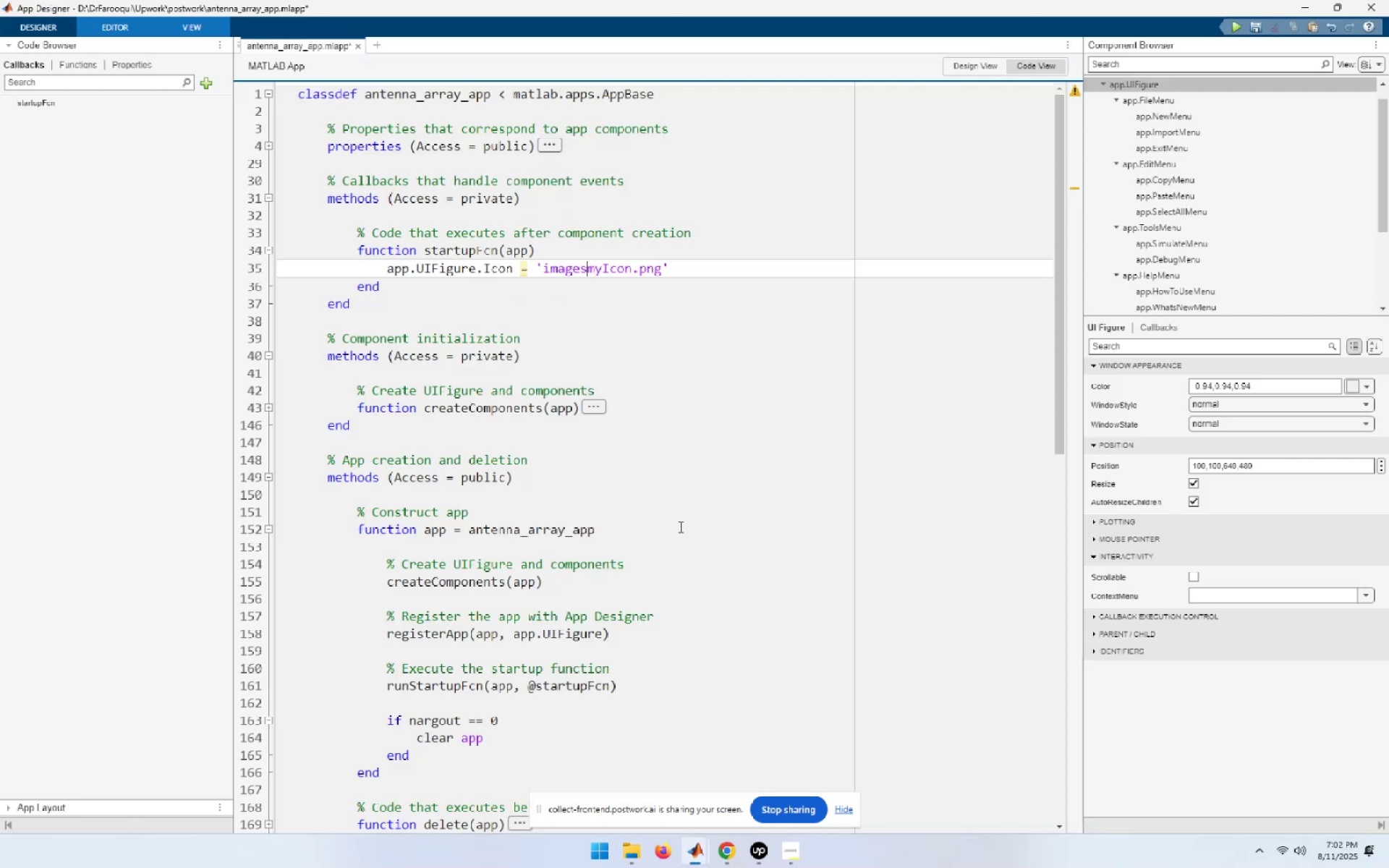 
double_click([95, 209])
 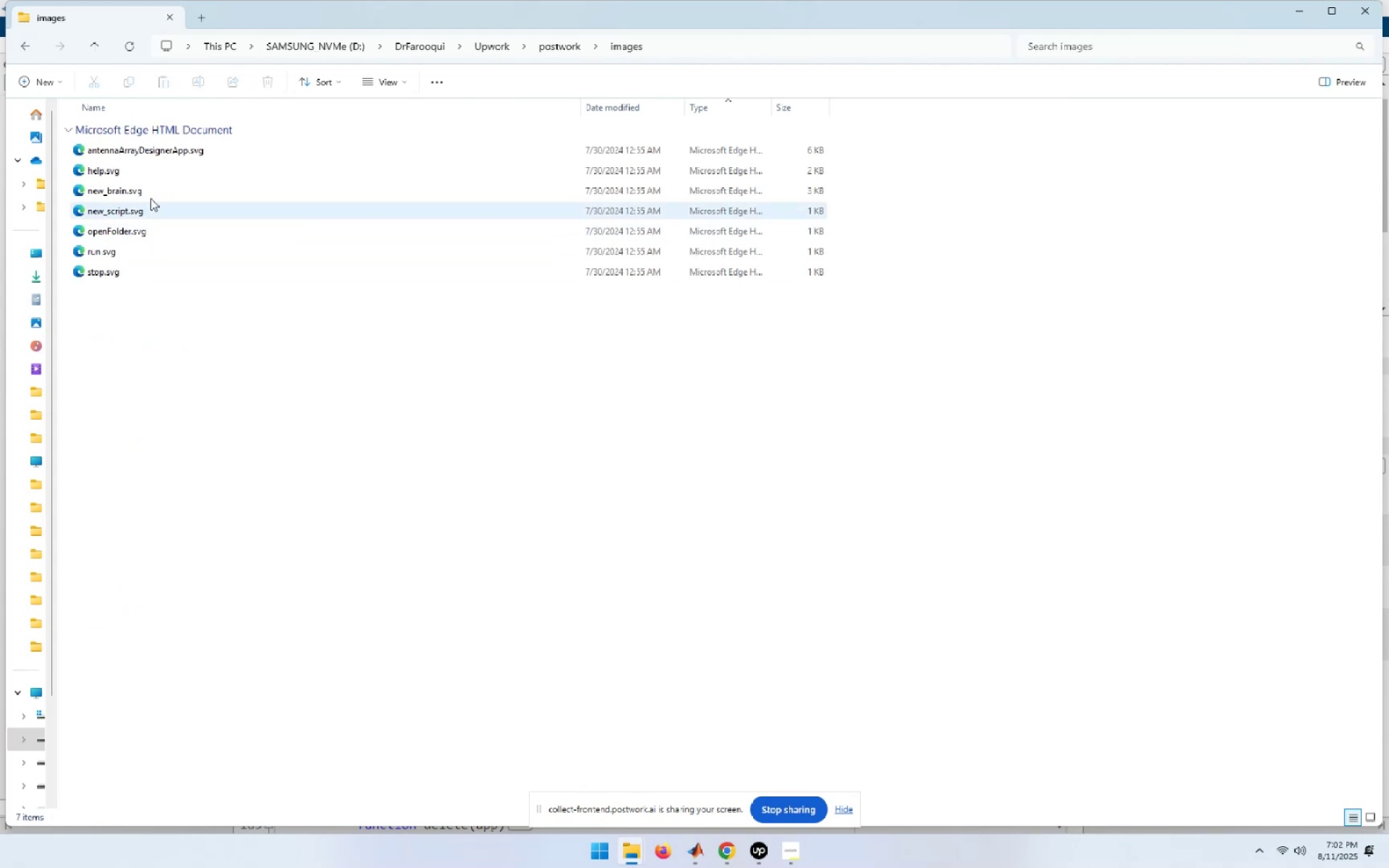 
left_click([151, 150])
 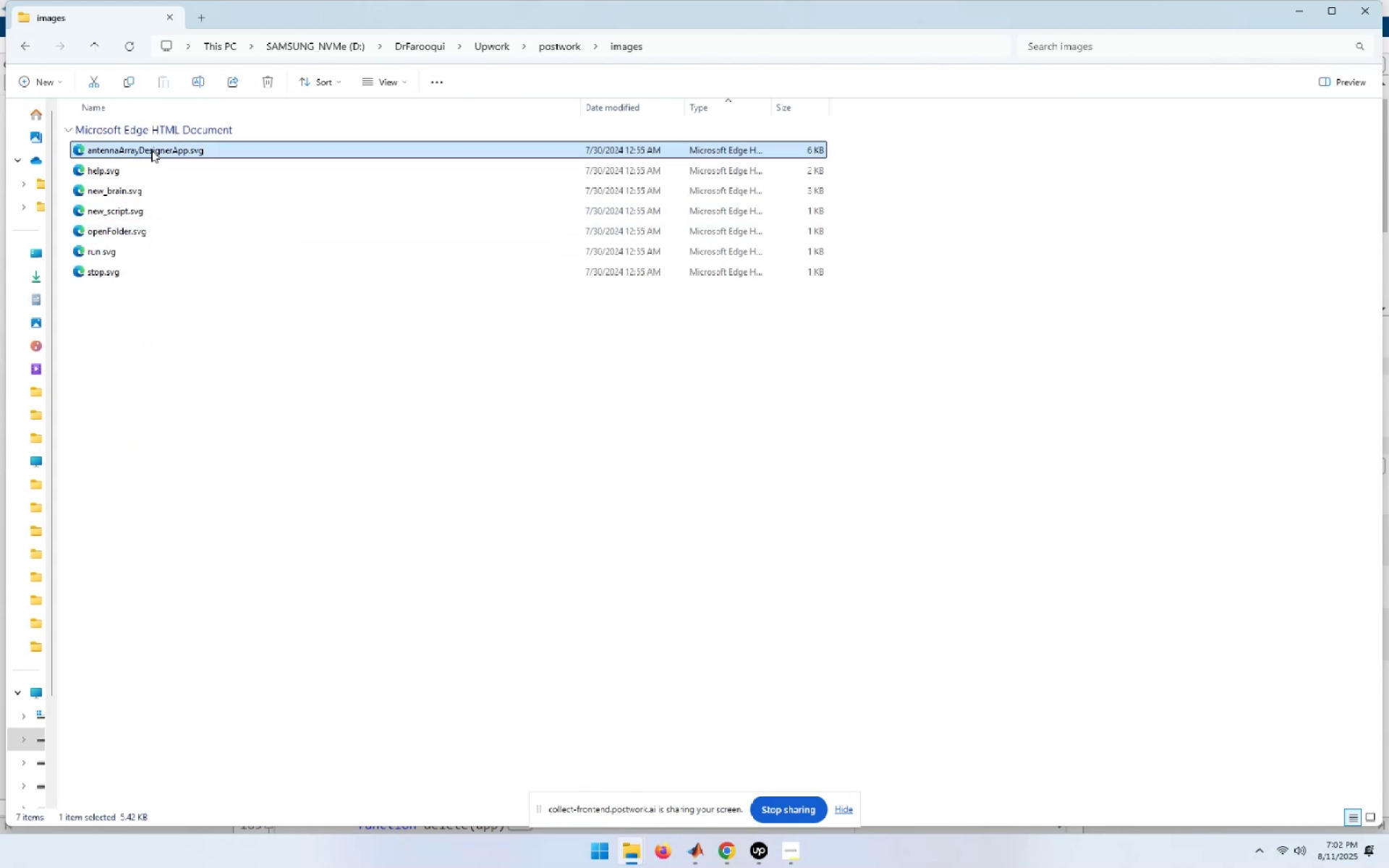 
key(F2)
 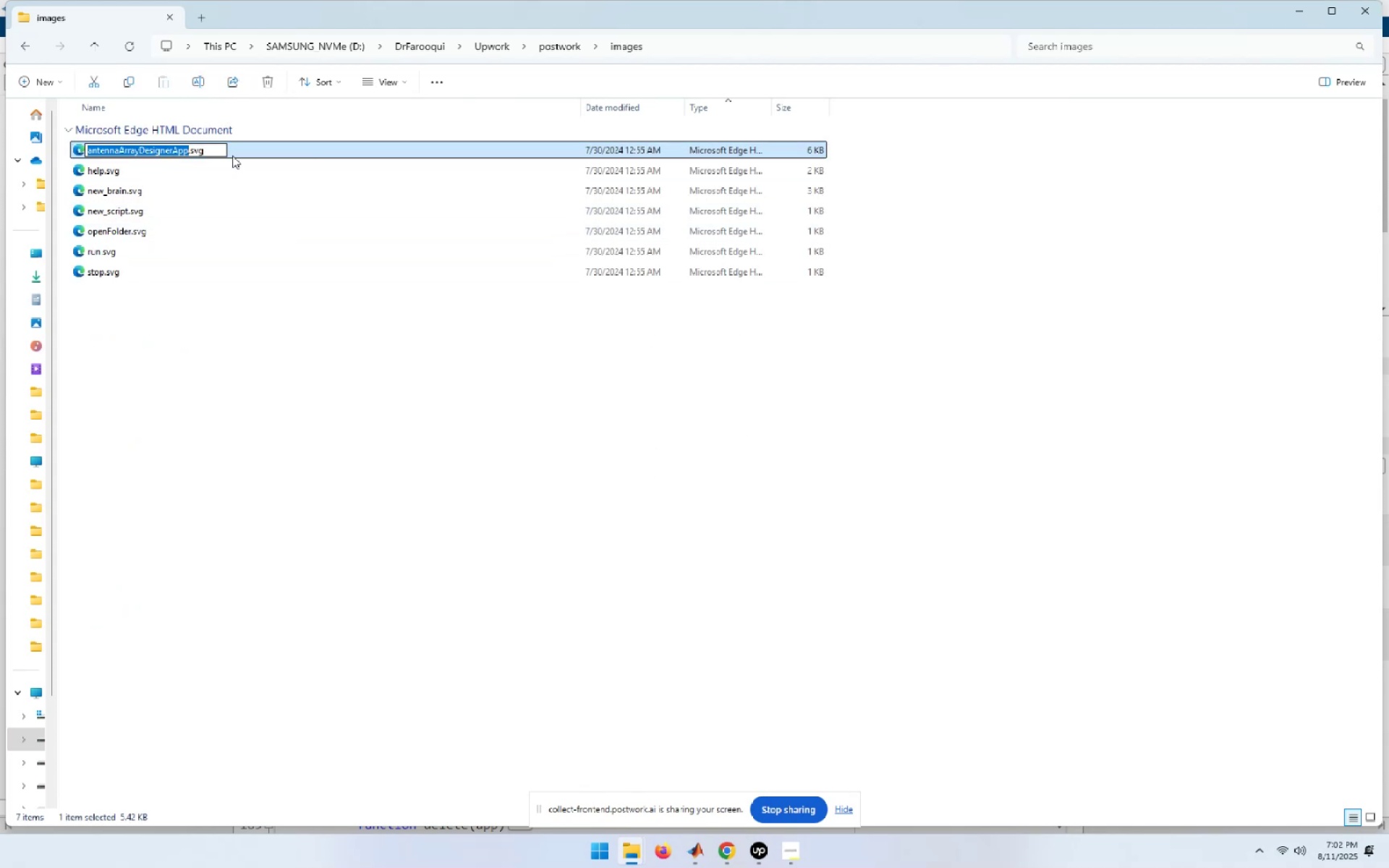 
left_click_drag(start_coordinate=[218, 150], to_coordinate=[54, 150])
 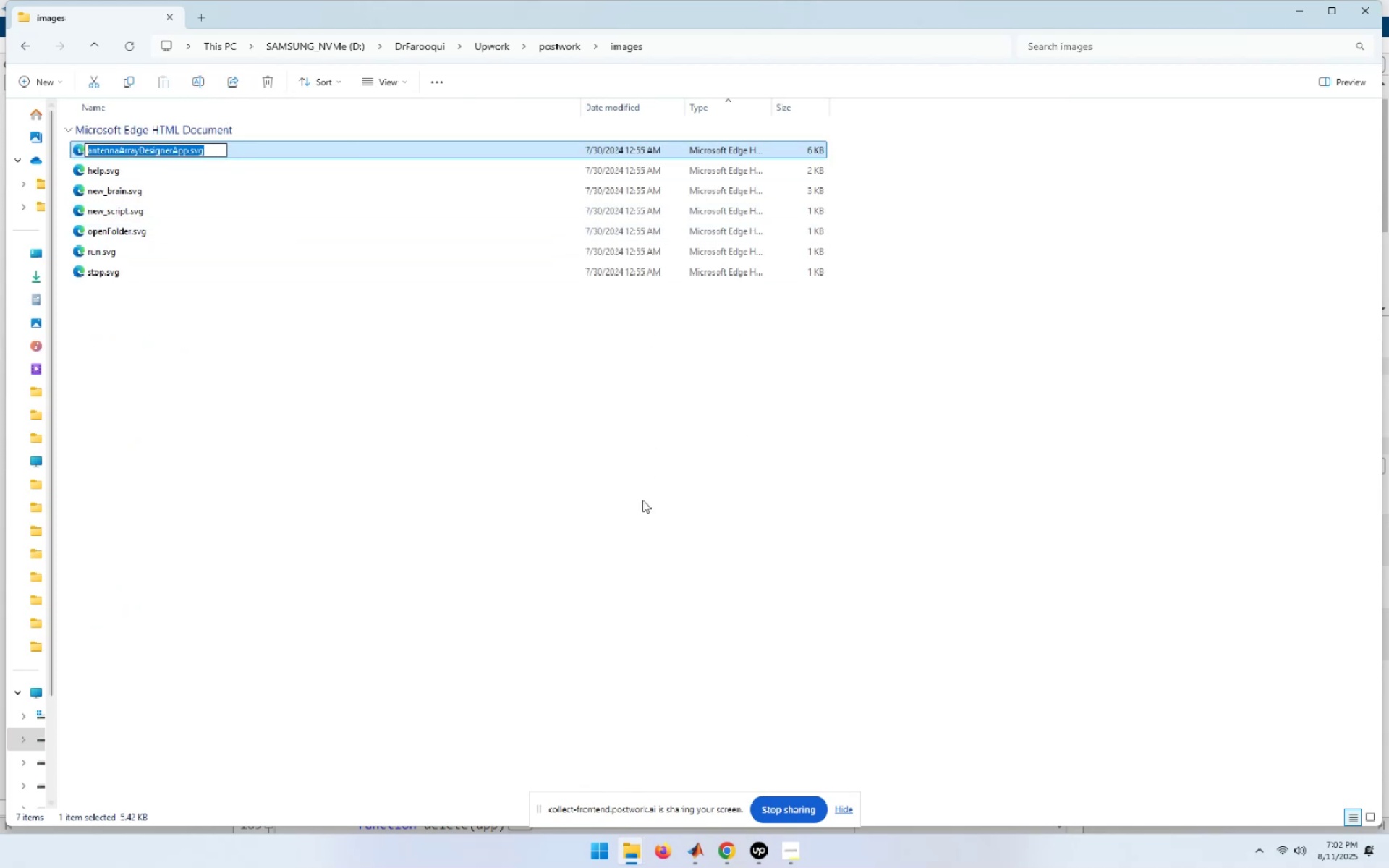 
key(Control+C)
 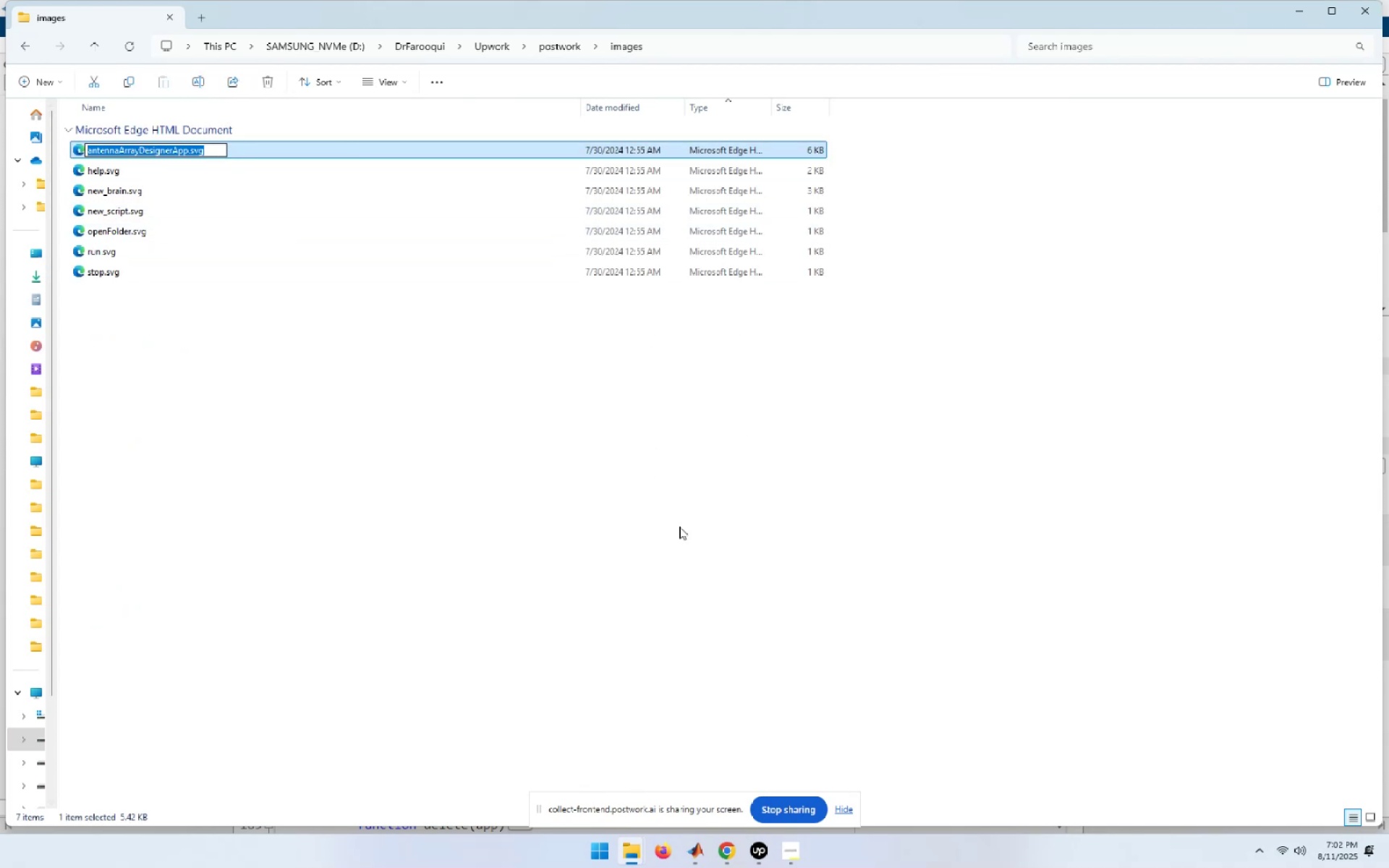 
key(Alt+AltLeft)
 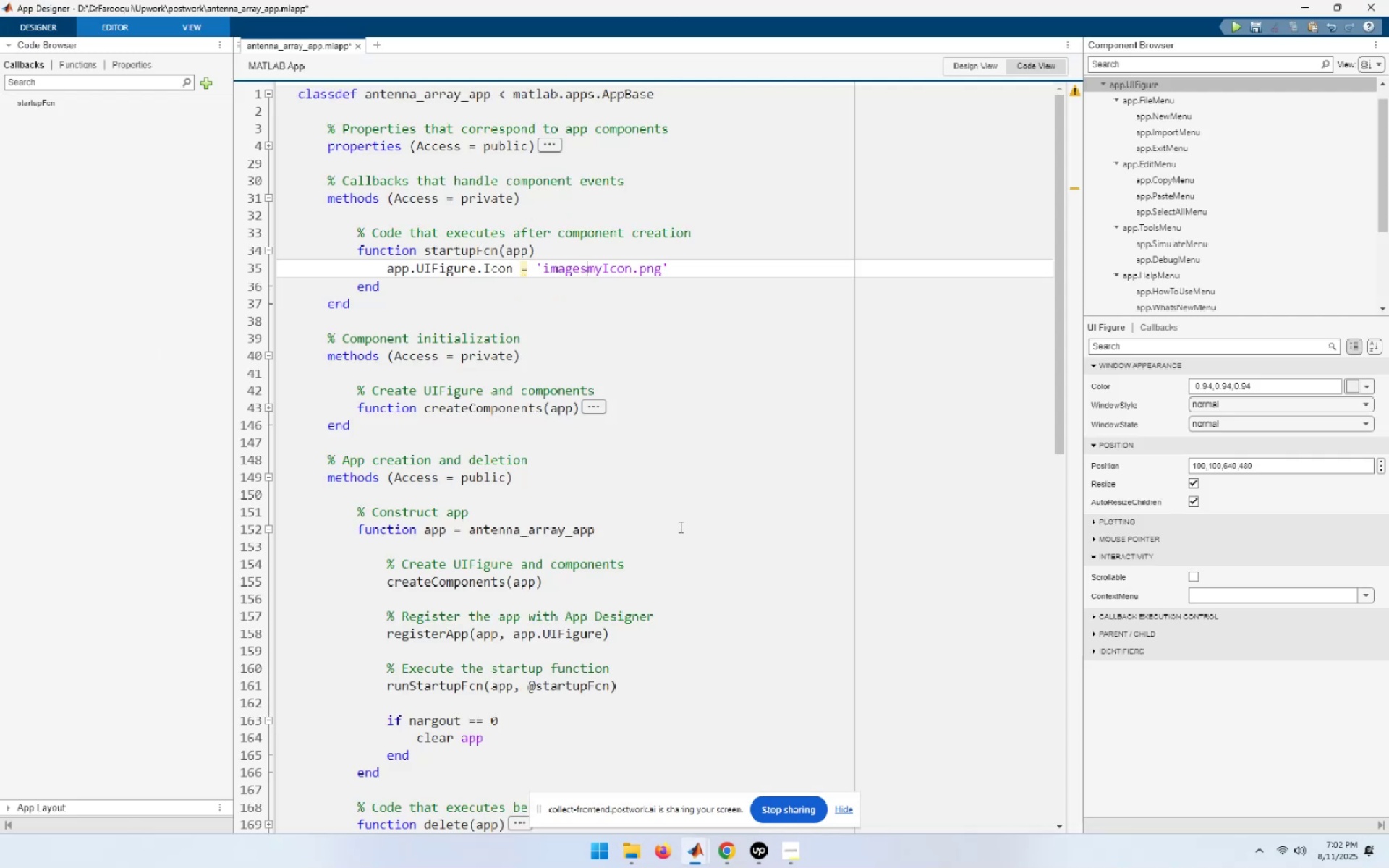 
key(Shift+ArrowRight)
 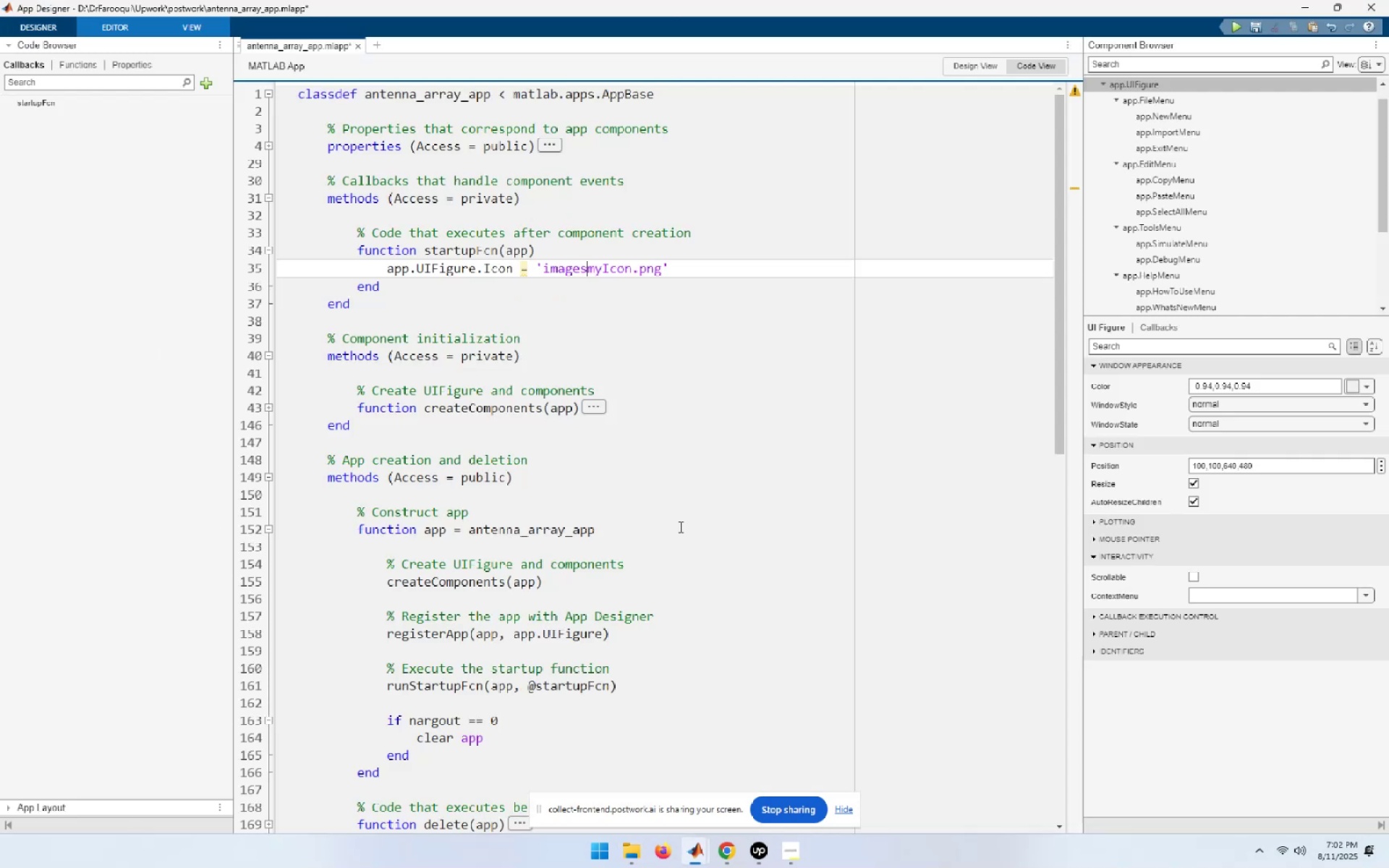 
key(Shift+ArrowRight)
 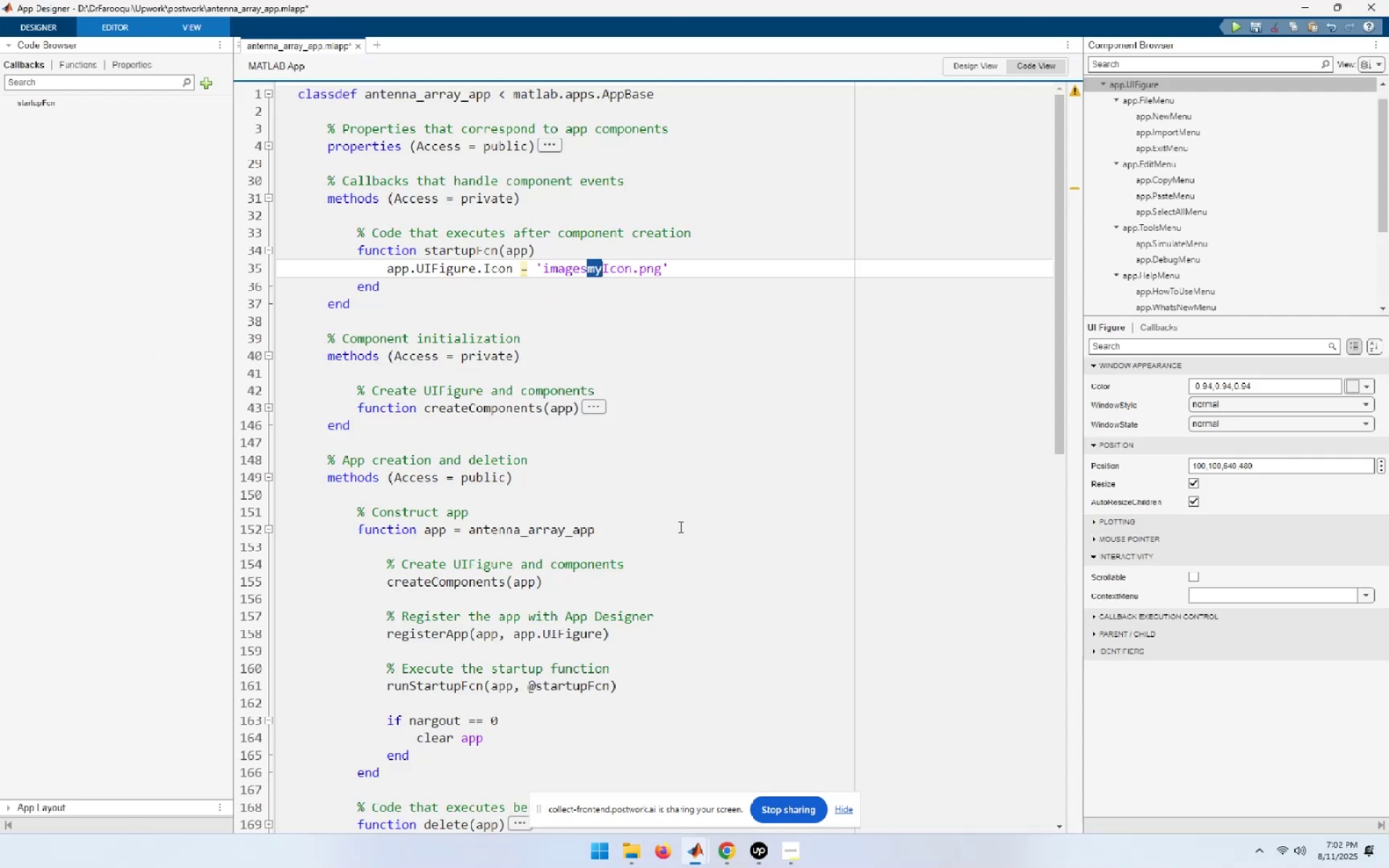 
key(Shift+ArrowRight)
 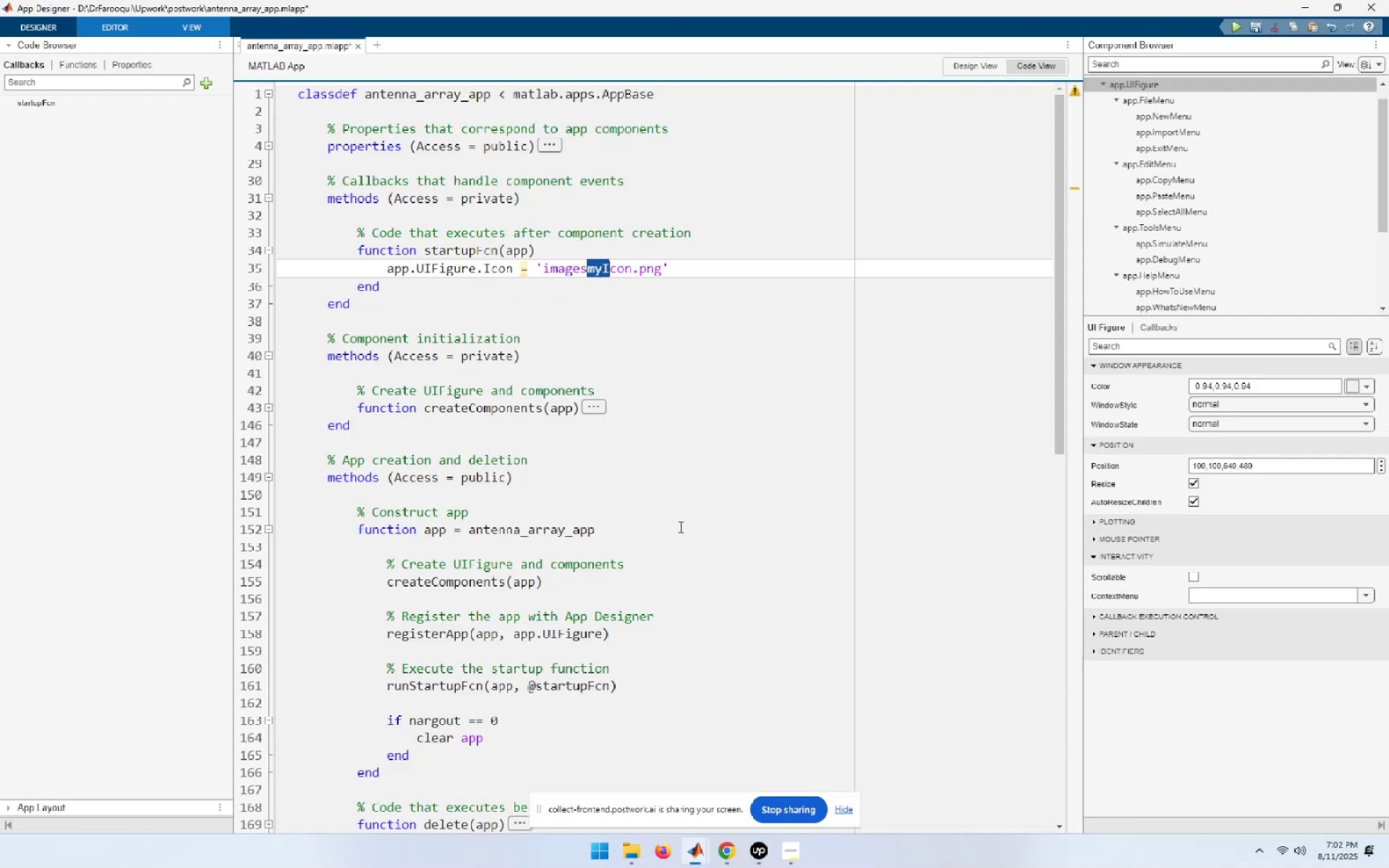 
key(Shift+ArrowRight)
 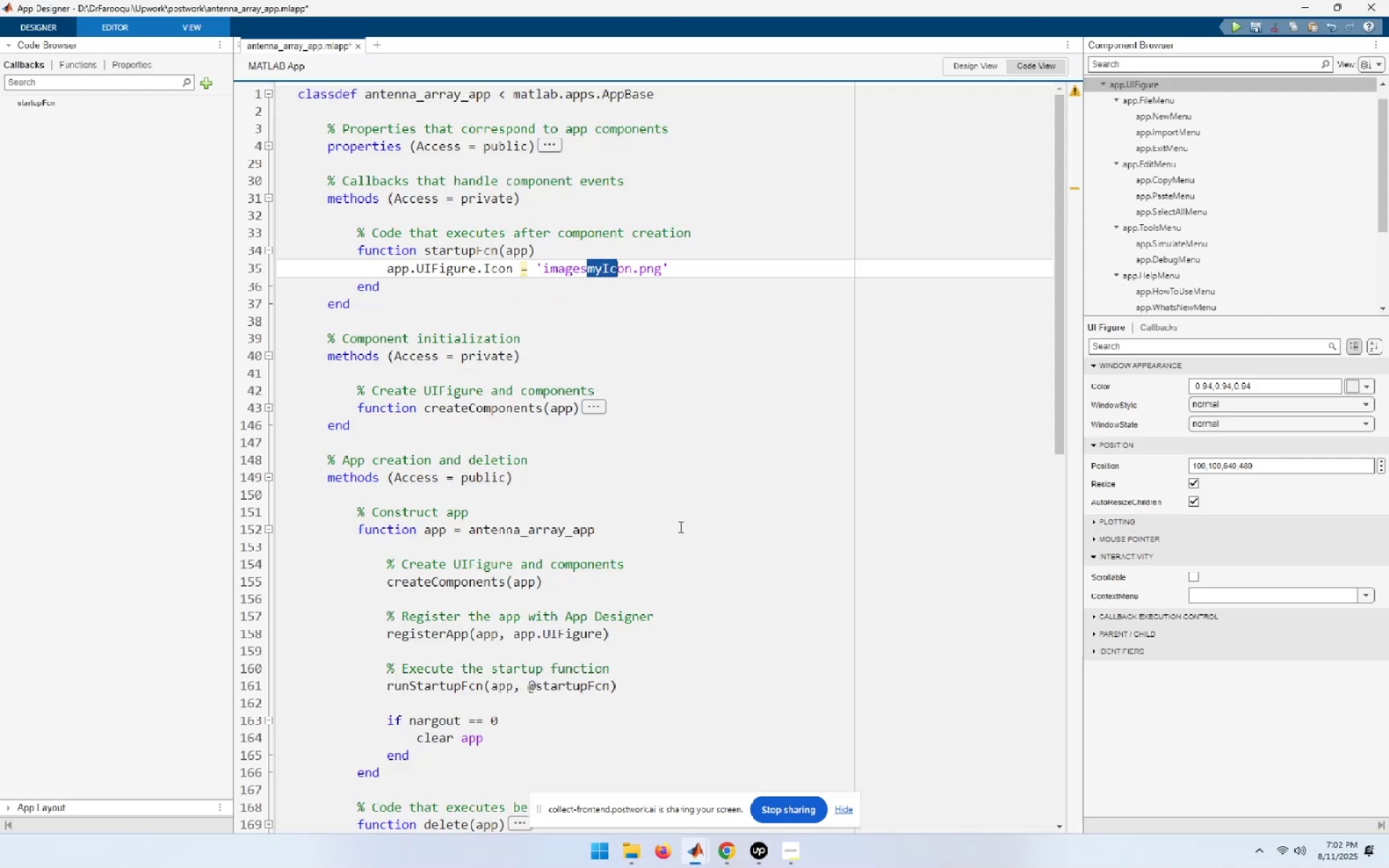 
key(Shift+ArrowRight)
 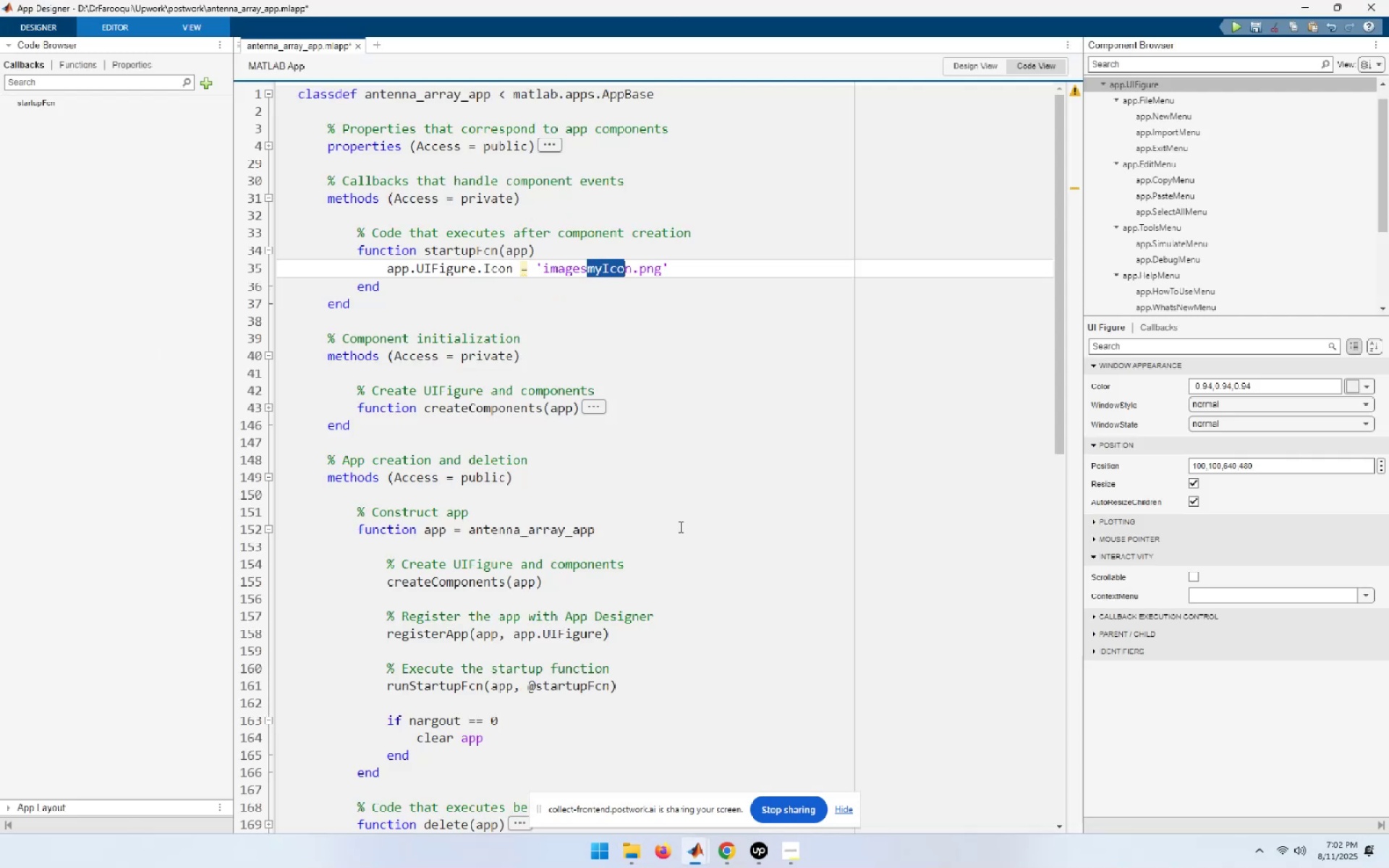 
key(Shift+ArrowRight)
 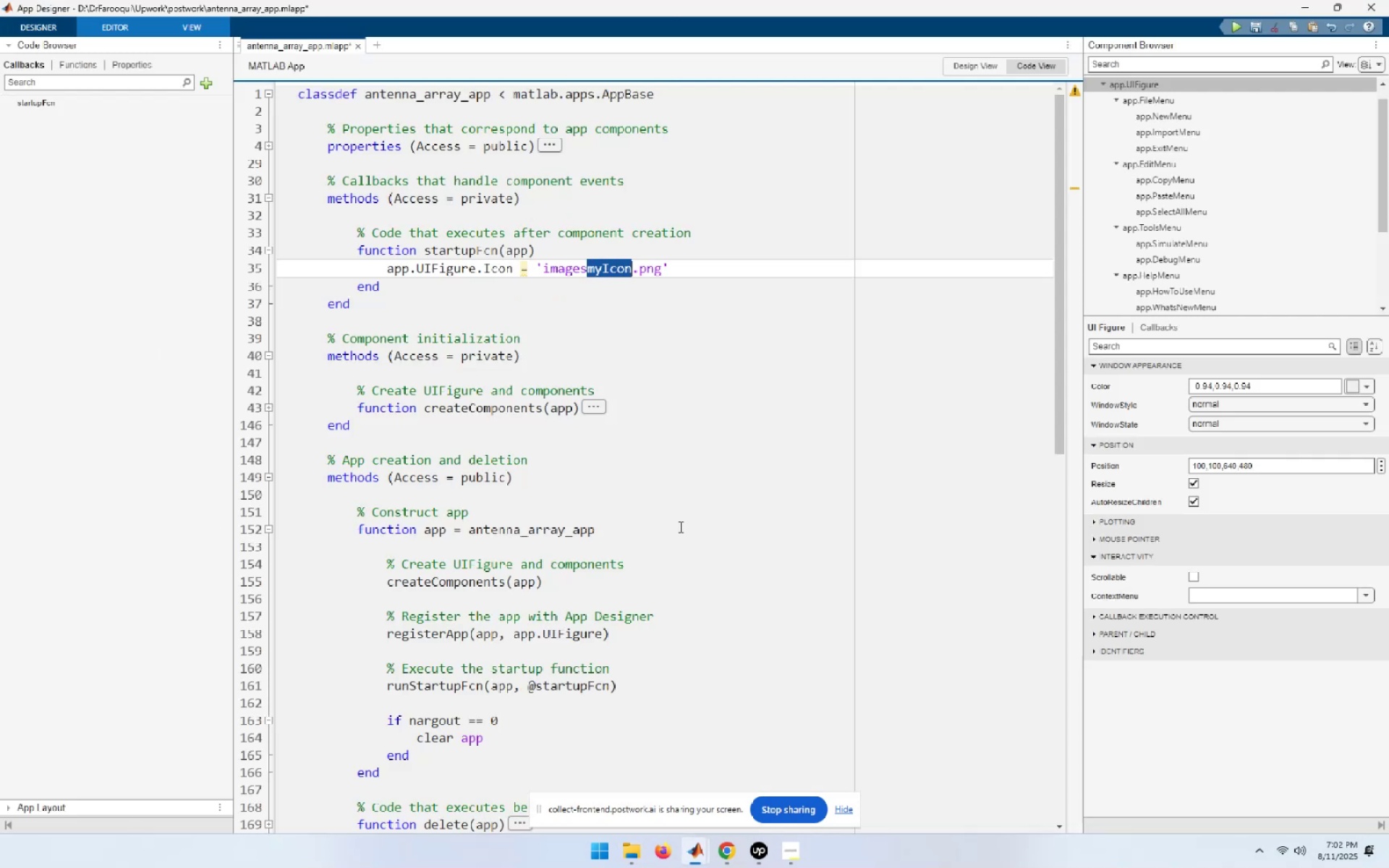 
key(Shift+ArrowRight)
 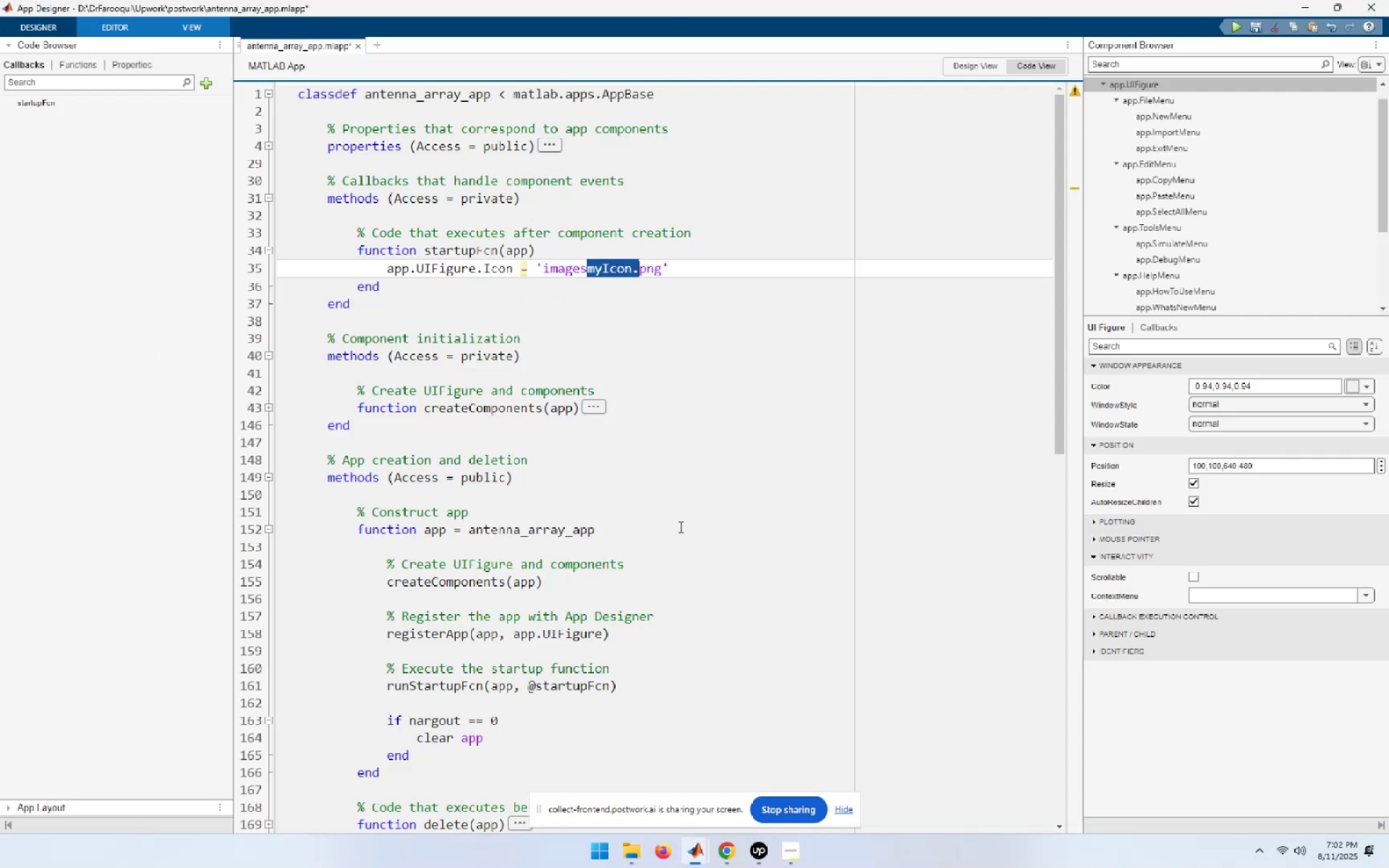 
key(Shift+ArrowRight)
 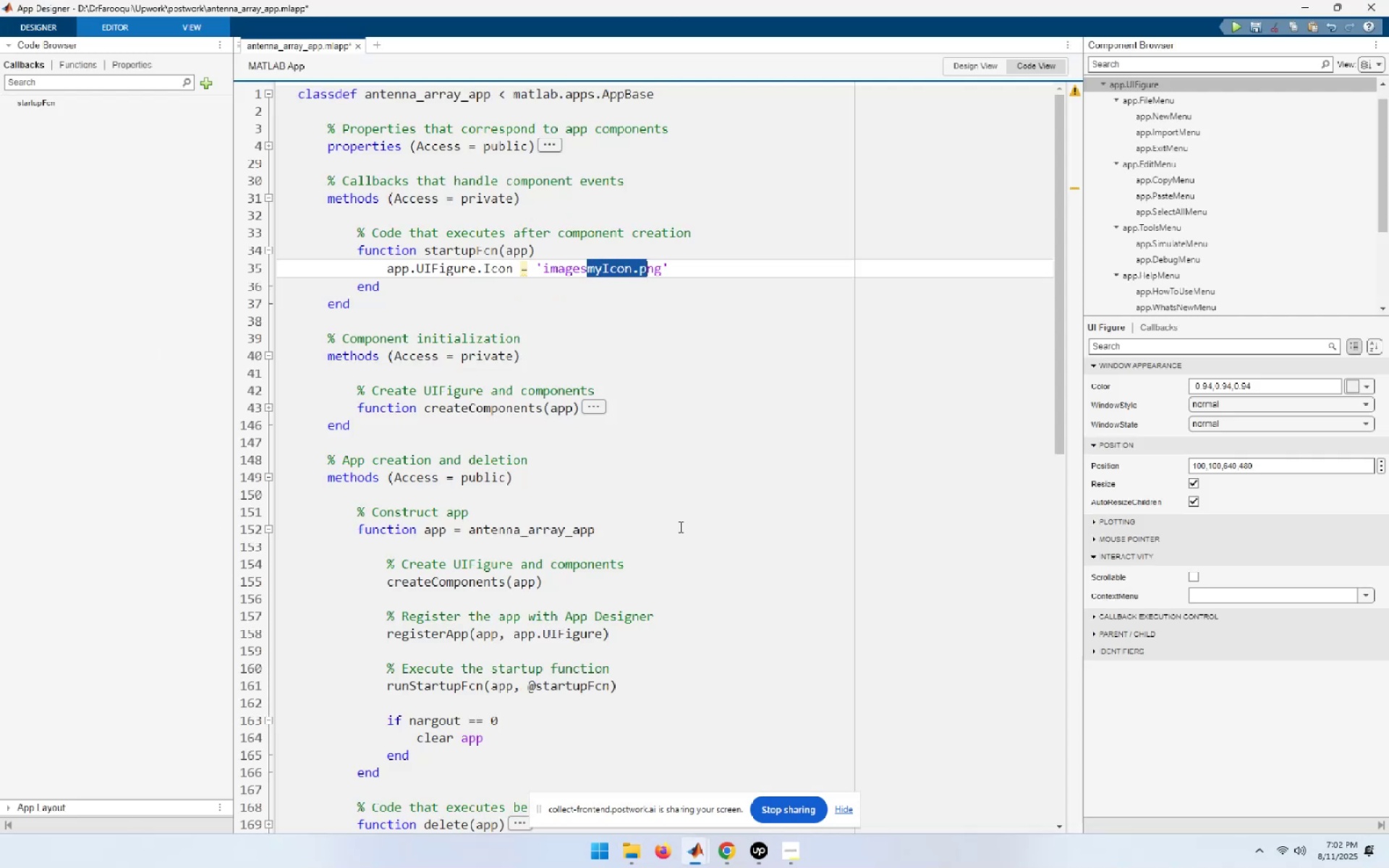 
key(Shift+ArrowRight)
 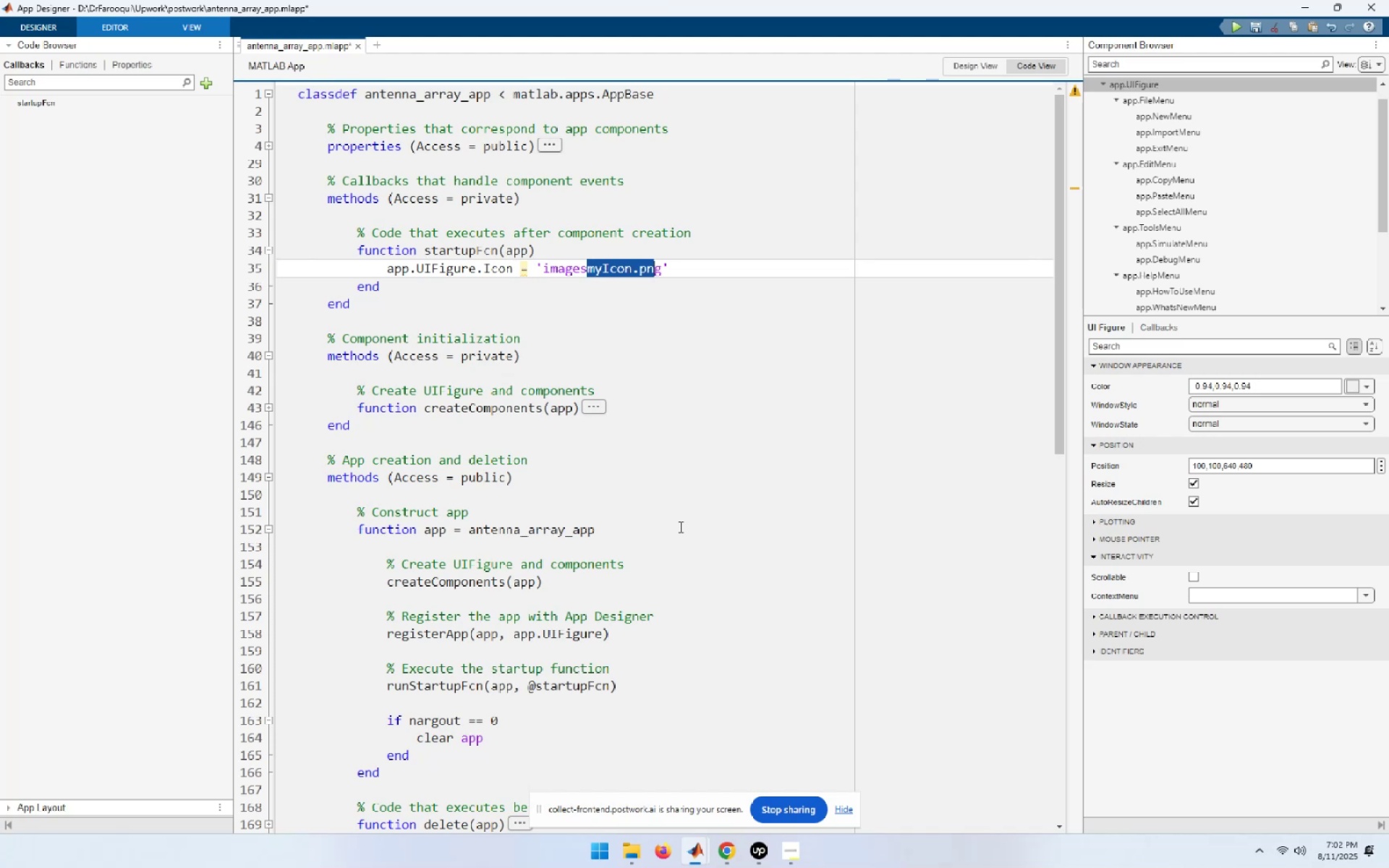 
key(Shift+ArrowRight)
 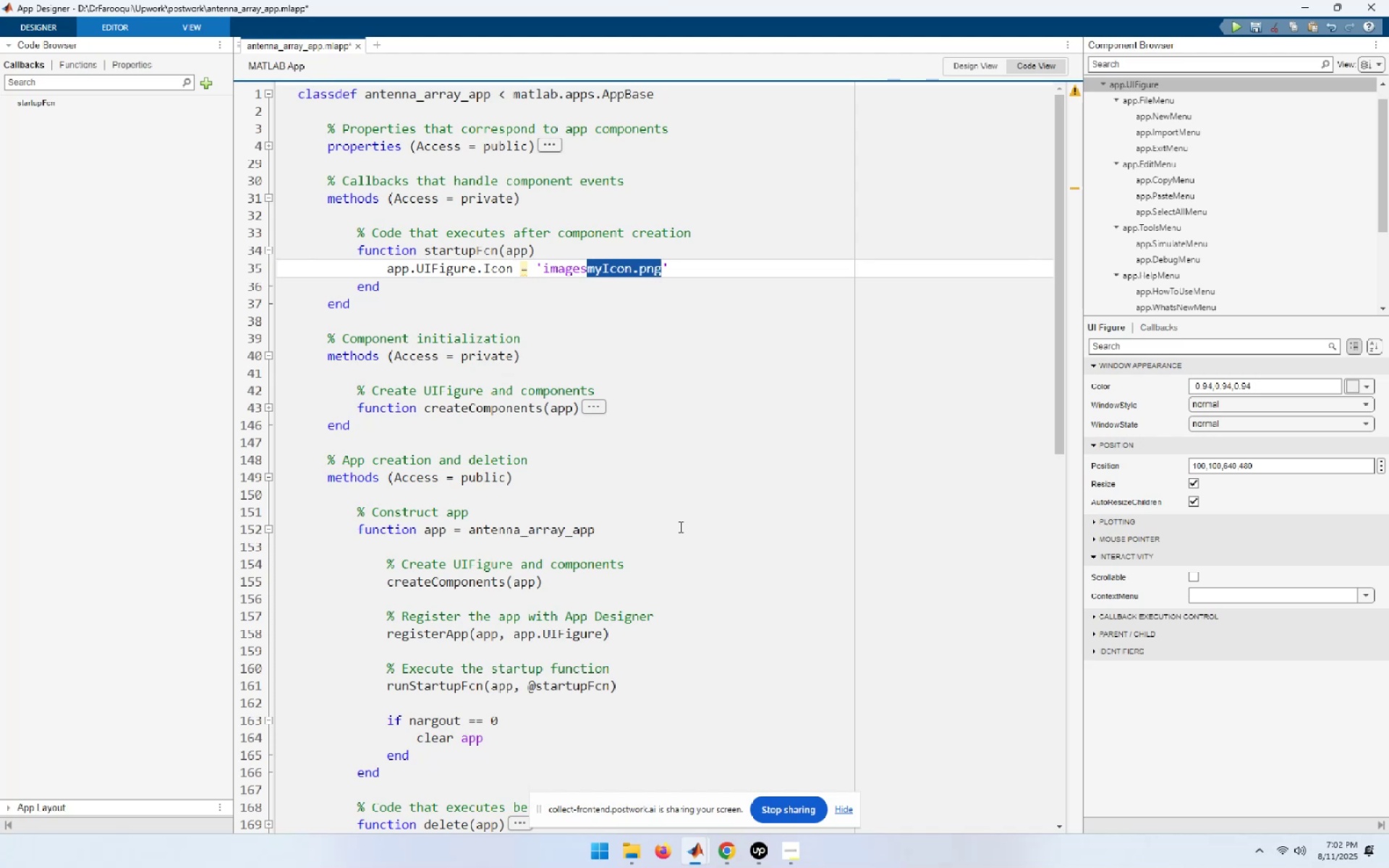 
key(Backslash)
 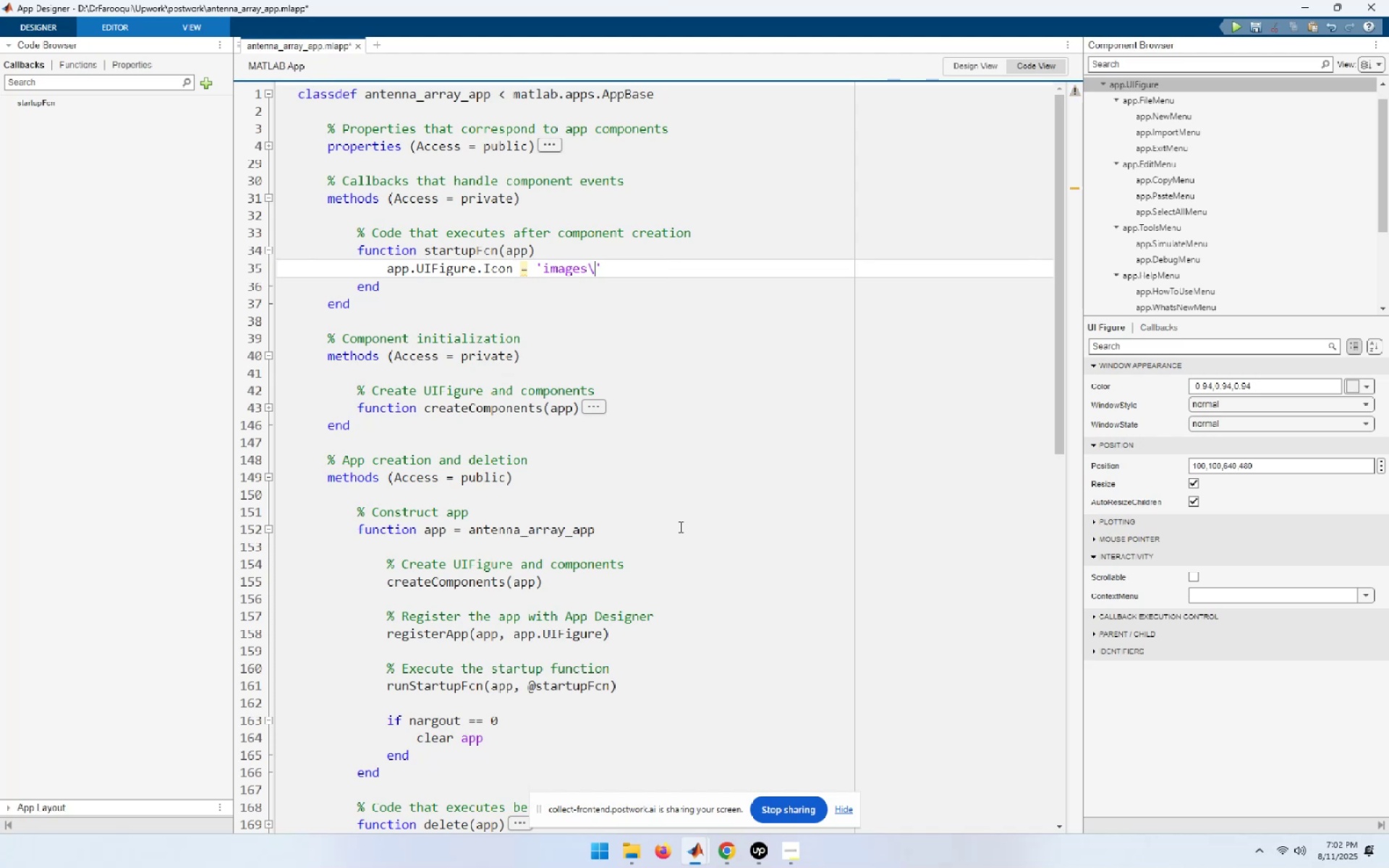 
key(Control+ControlLeft)
 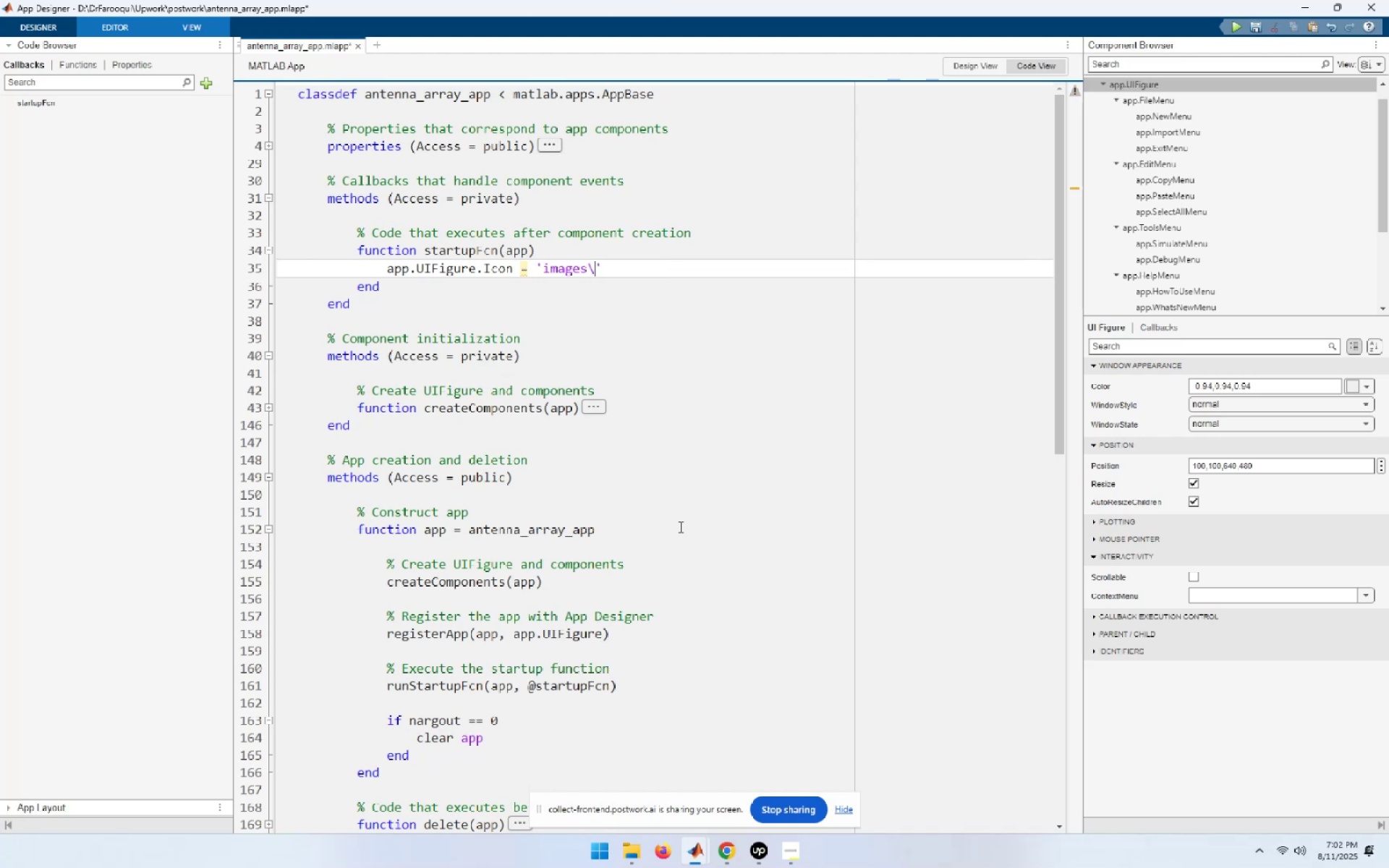 
key(Control+V)
 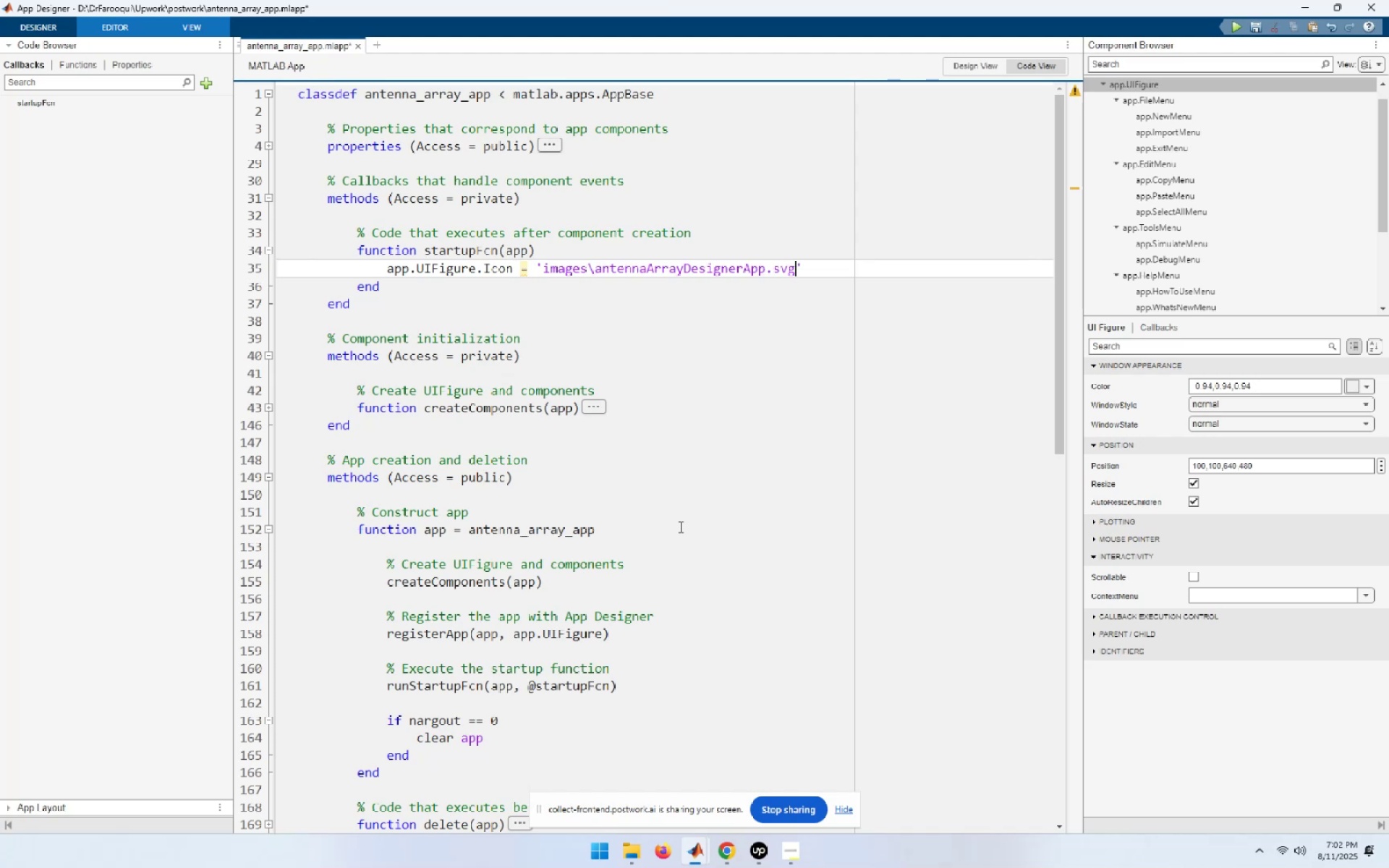 
wait(11.6)
 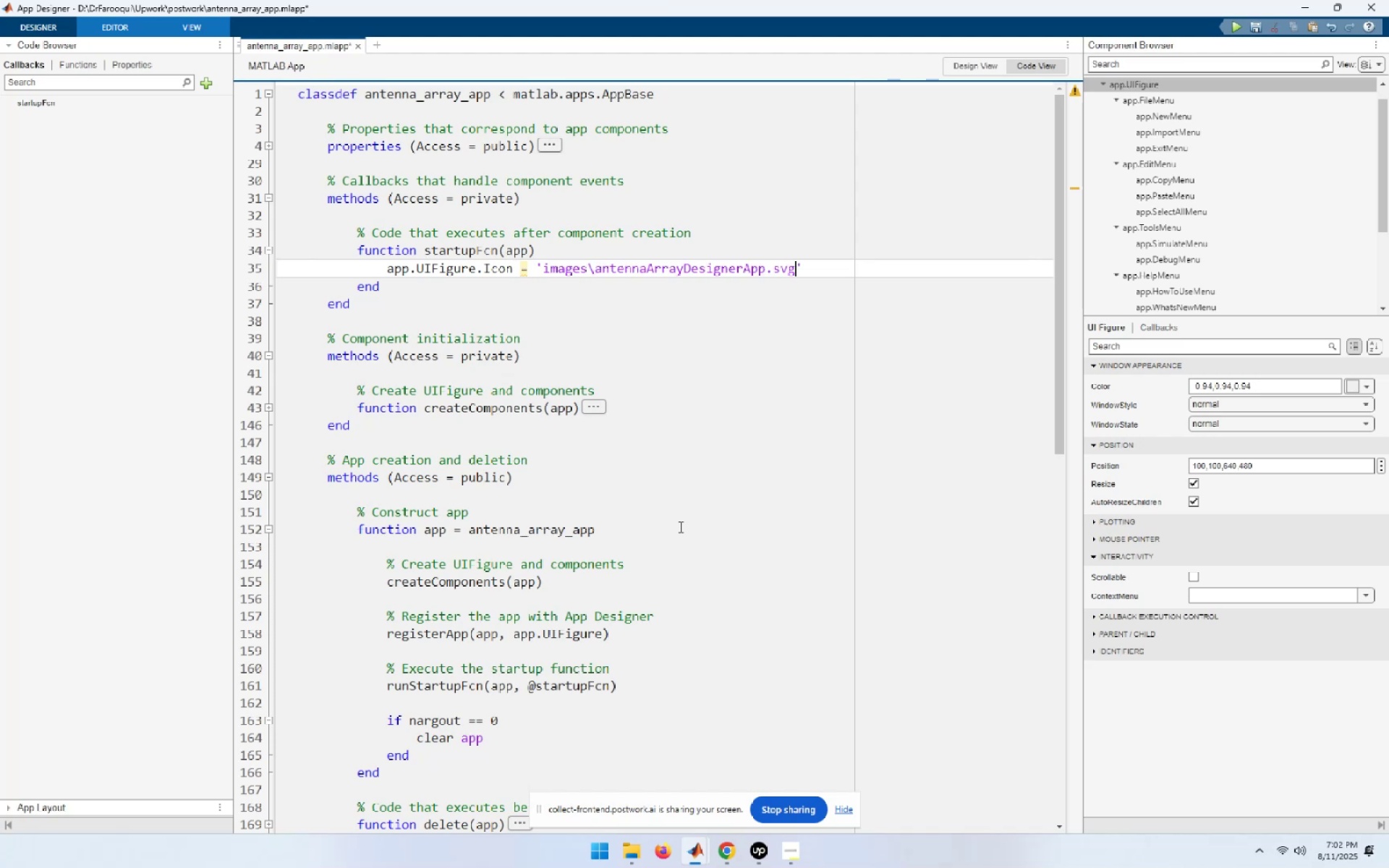 
key(End)
 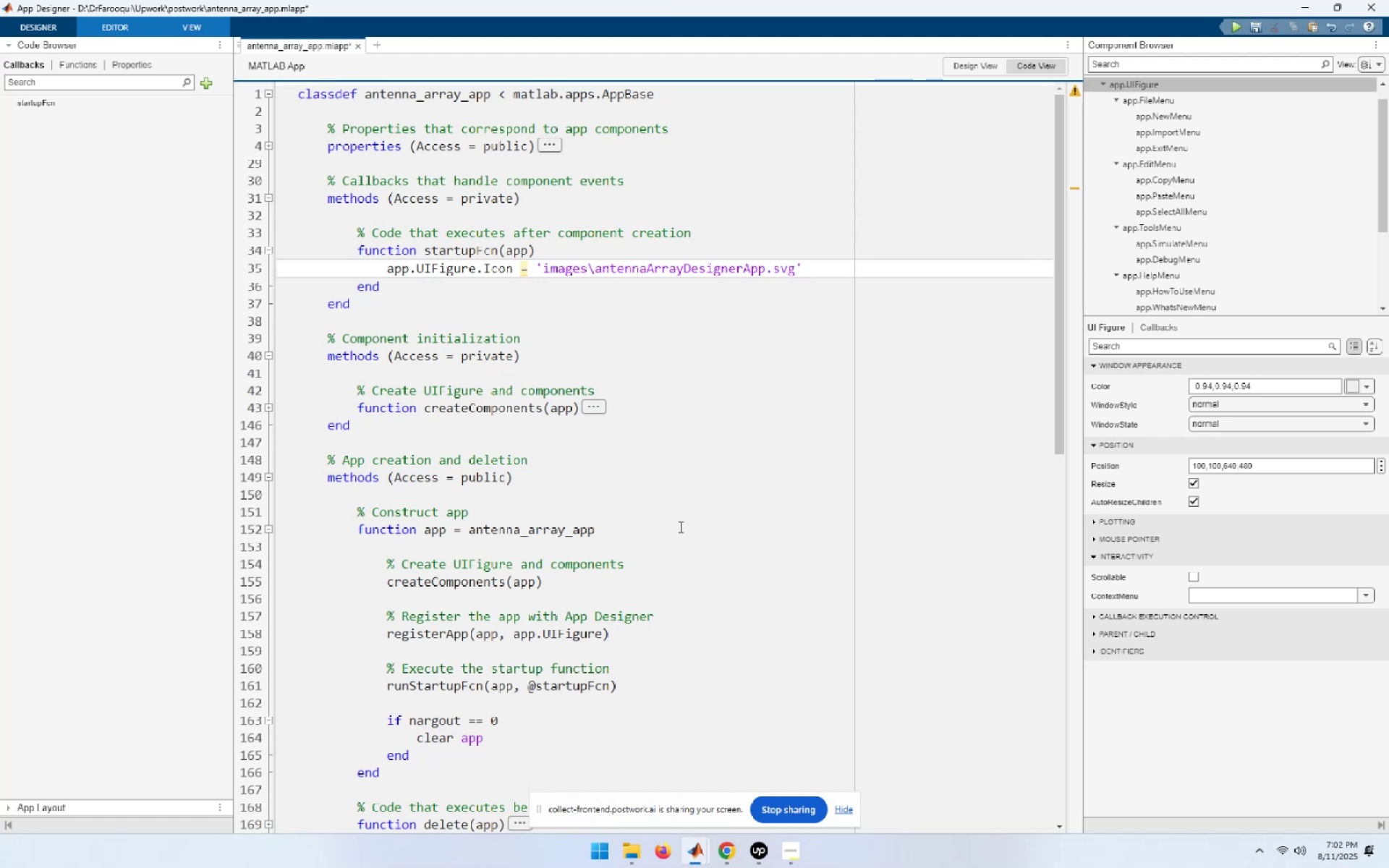 
key(Semicolon)
 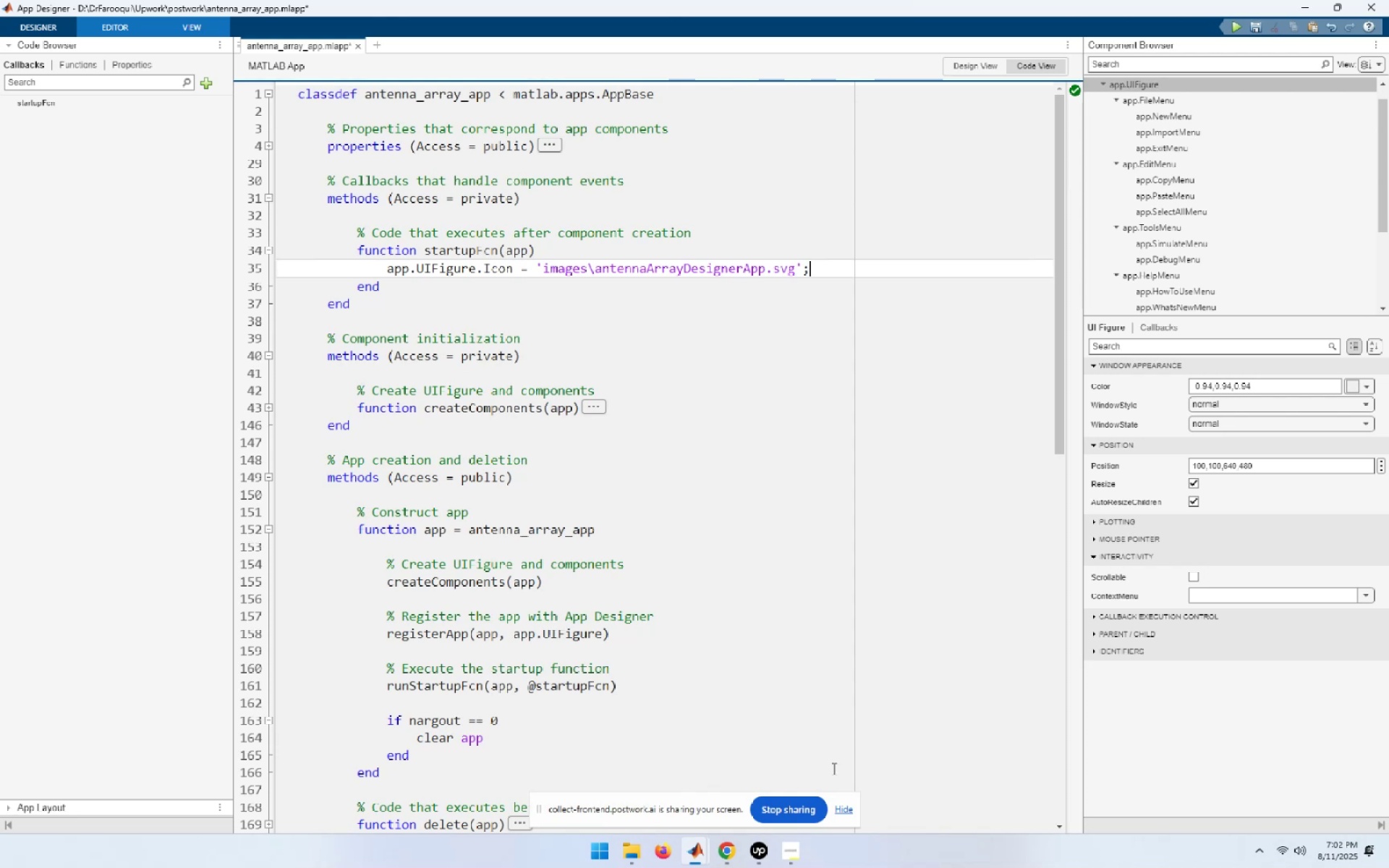 
wait(7.1)
 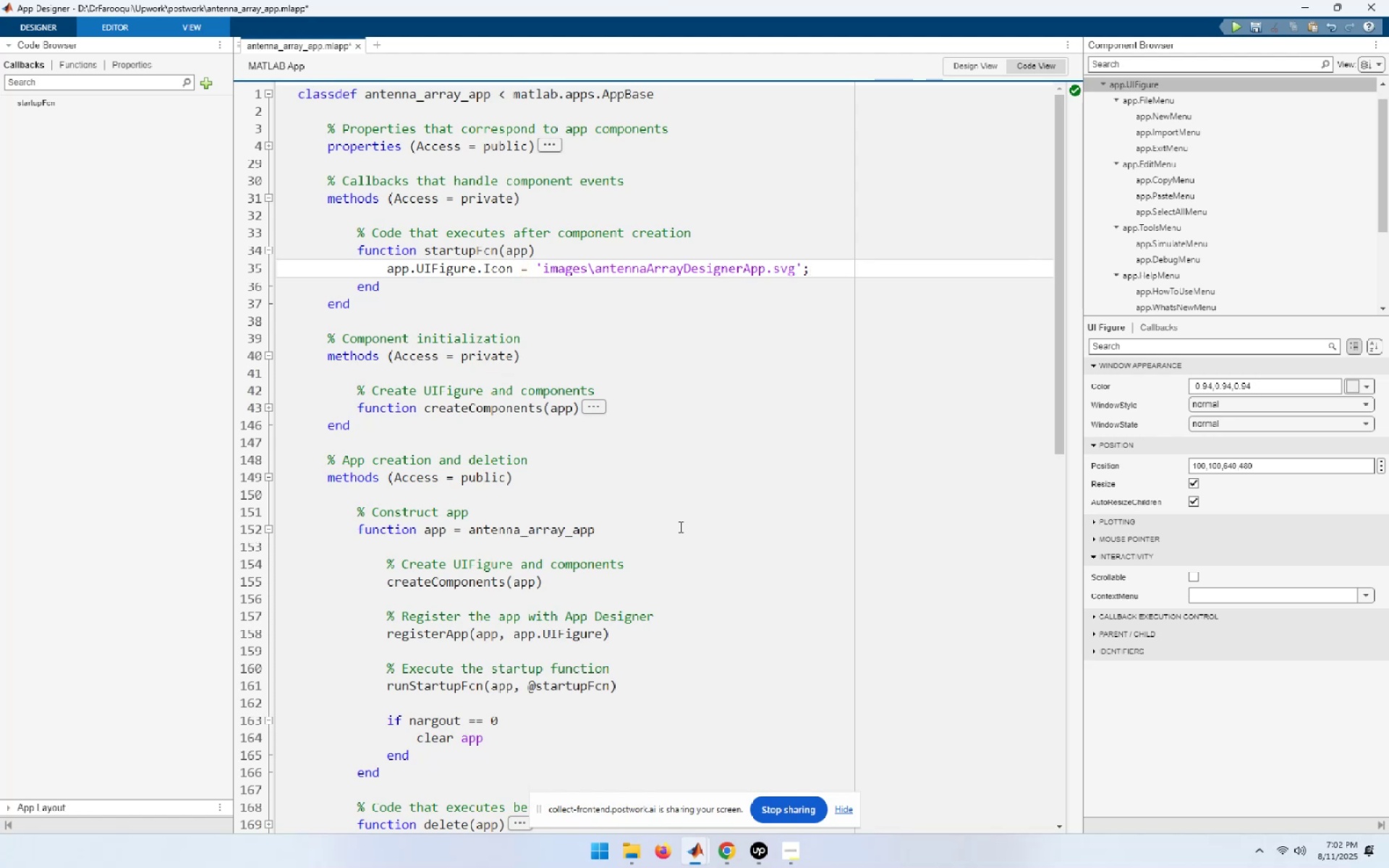 
left_click([1231, 21])
 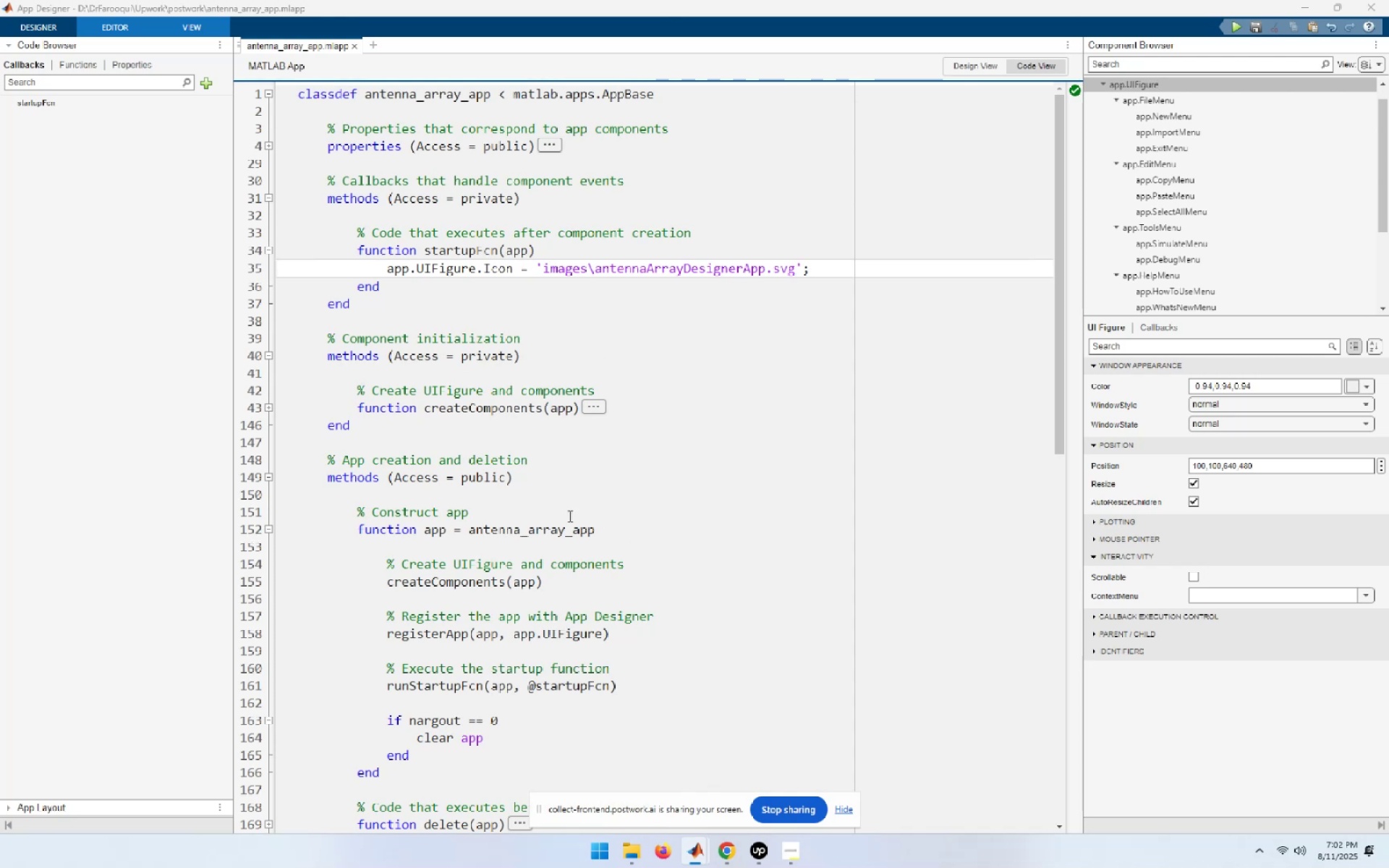 
wait(17.84)
 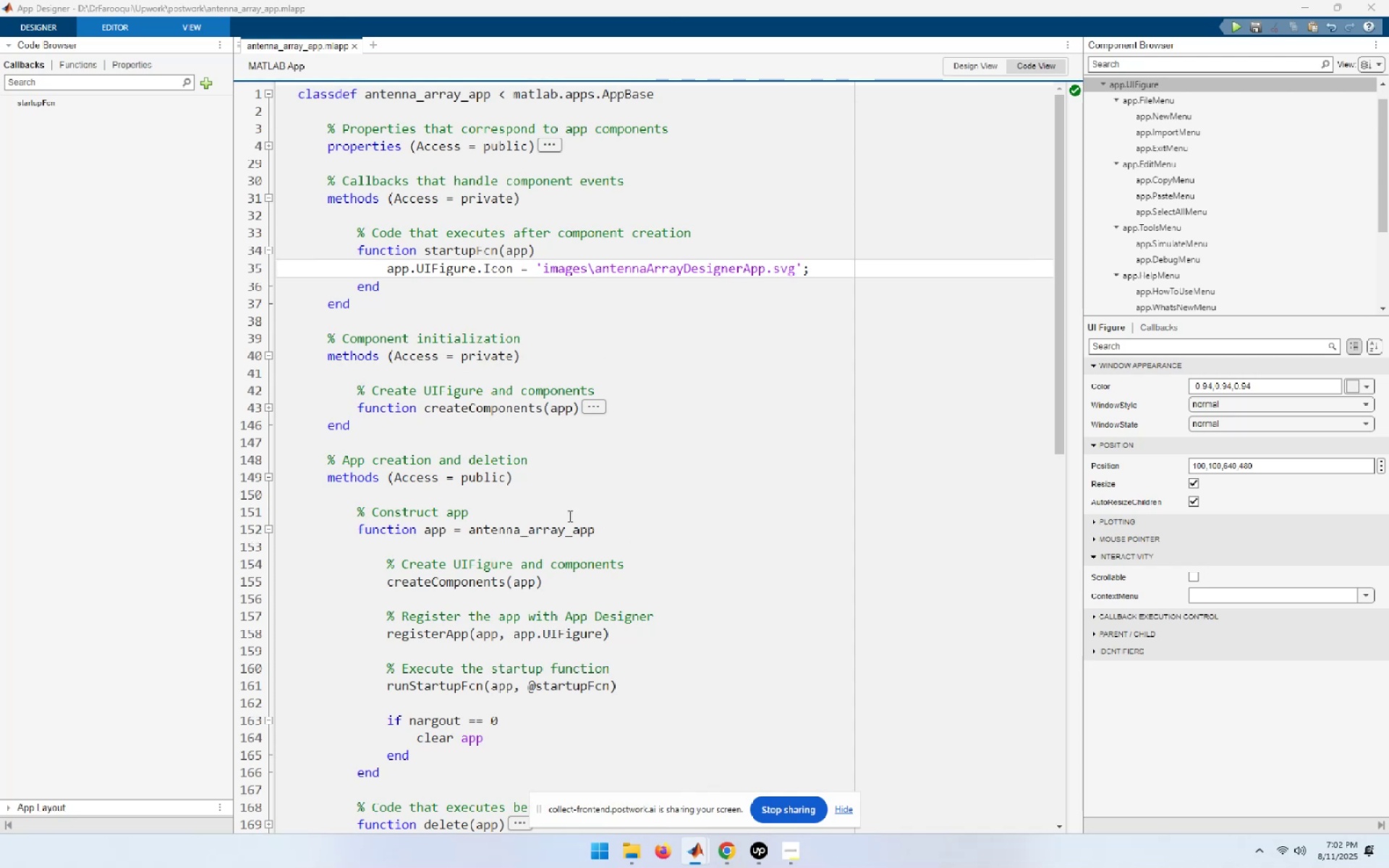 
left_click([541, 268])
 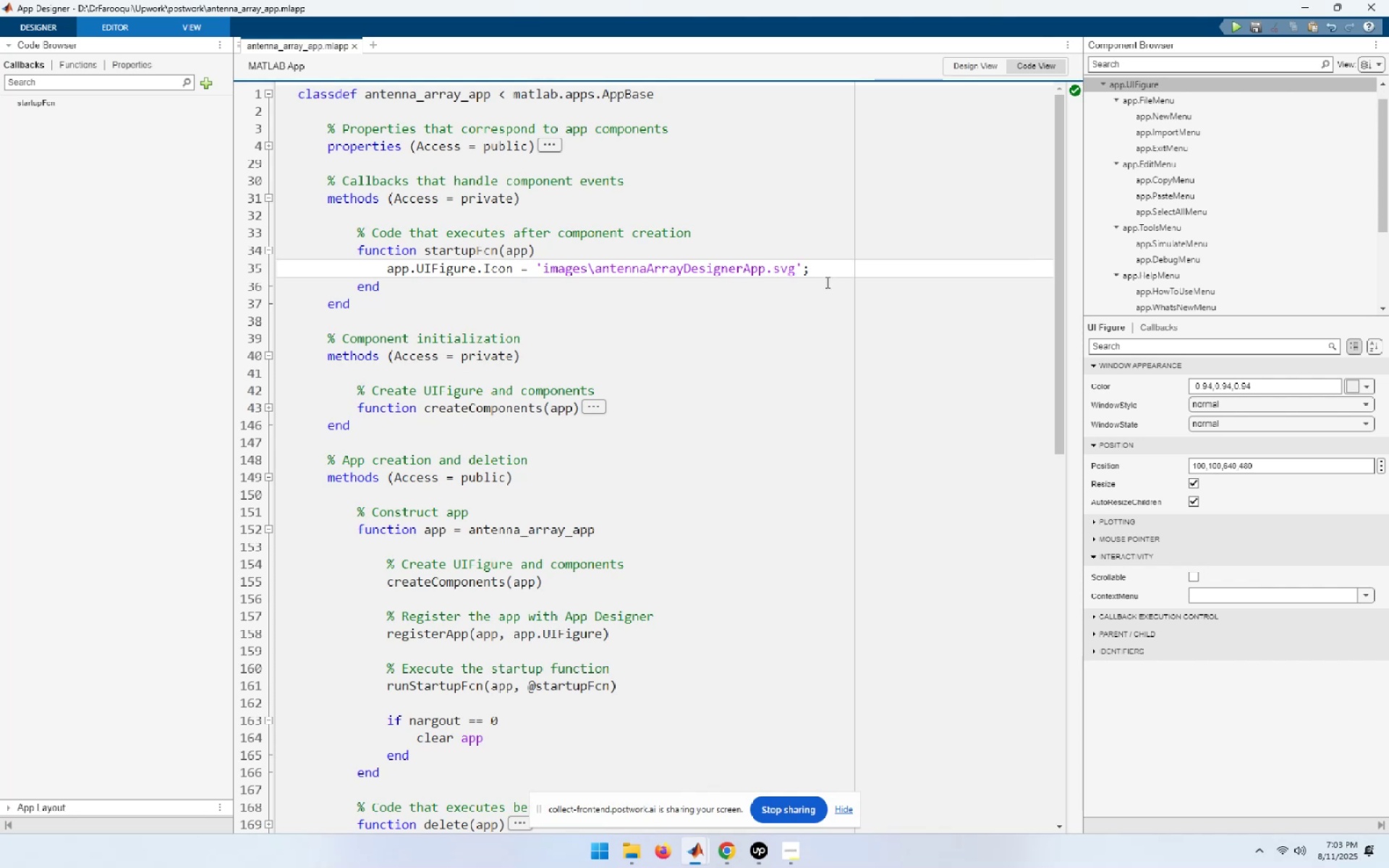 
key(Period)
 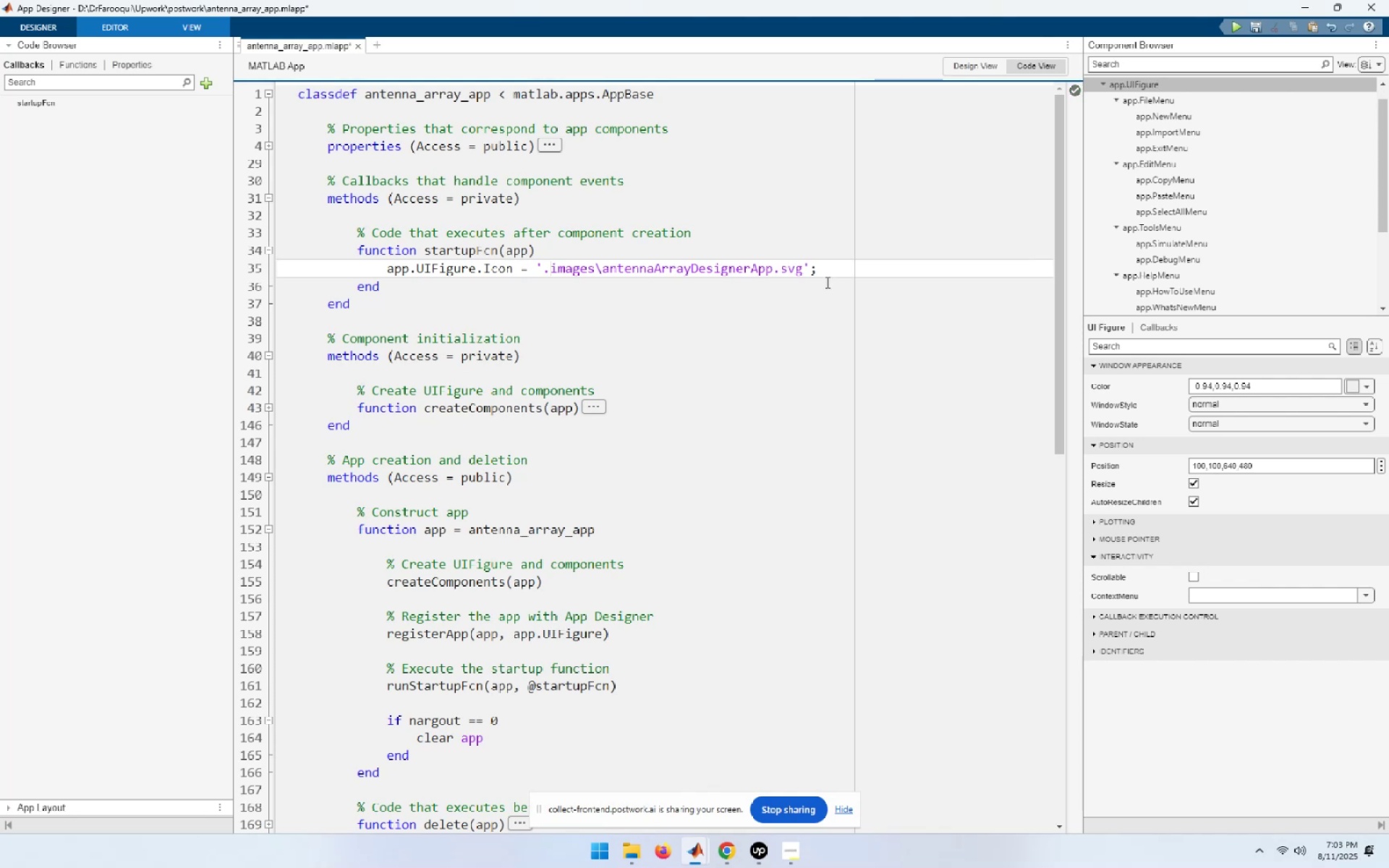 
key(Slash)
 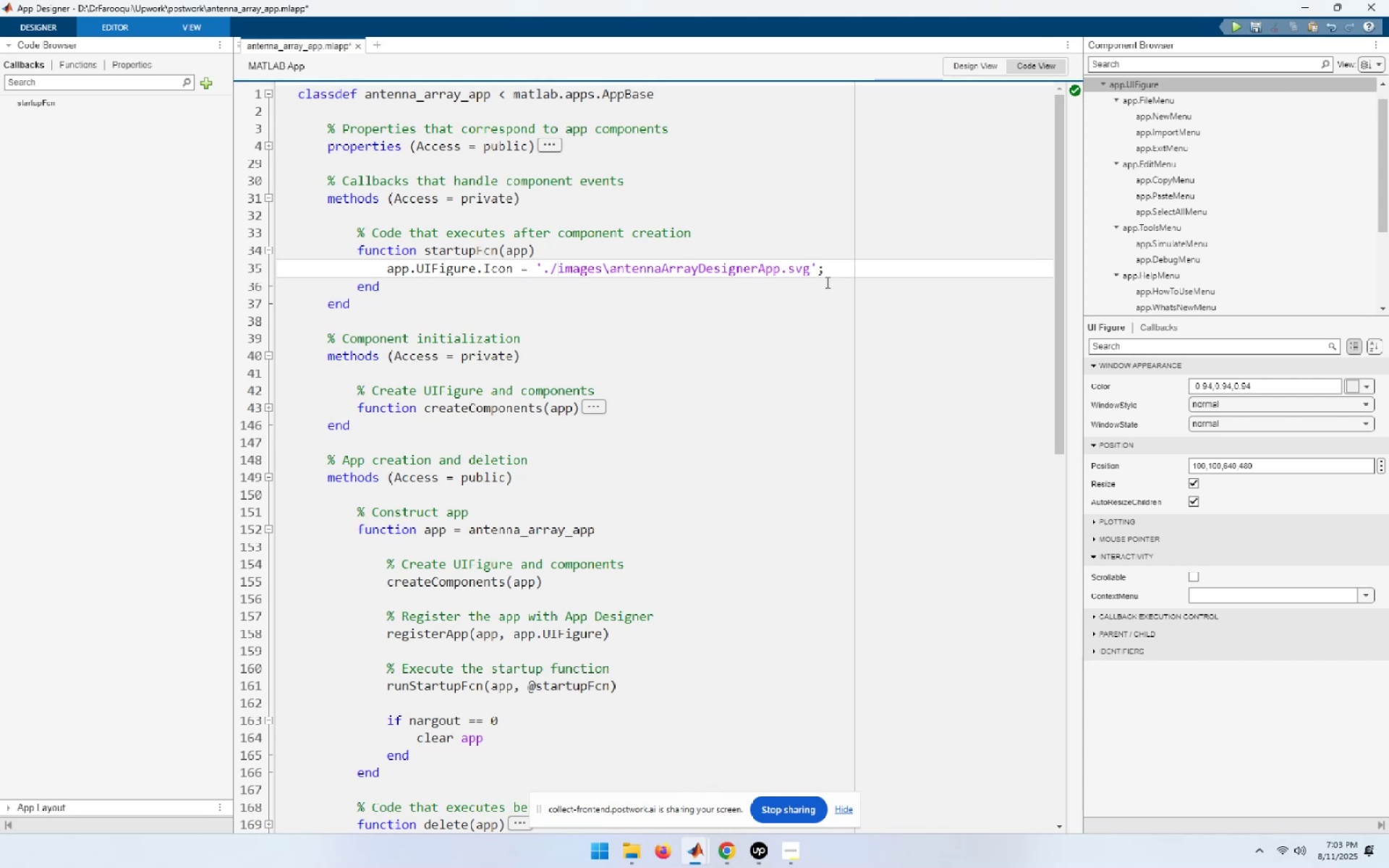 
key(ArrowRight)
 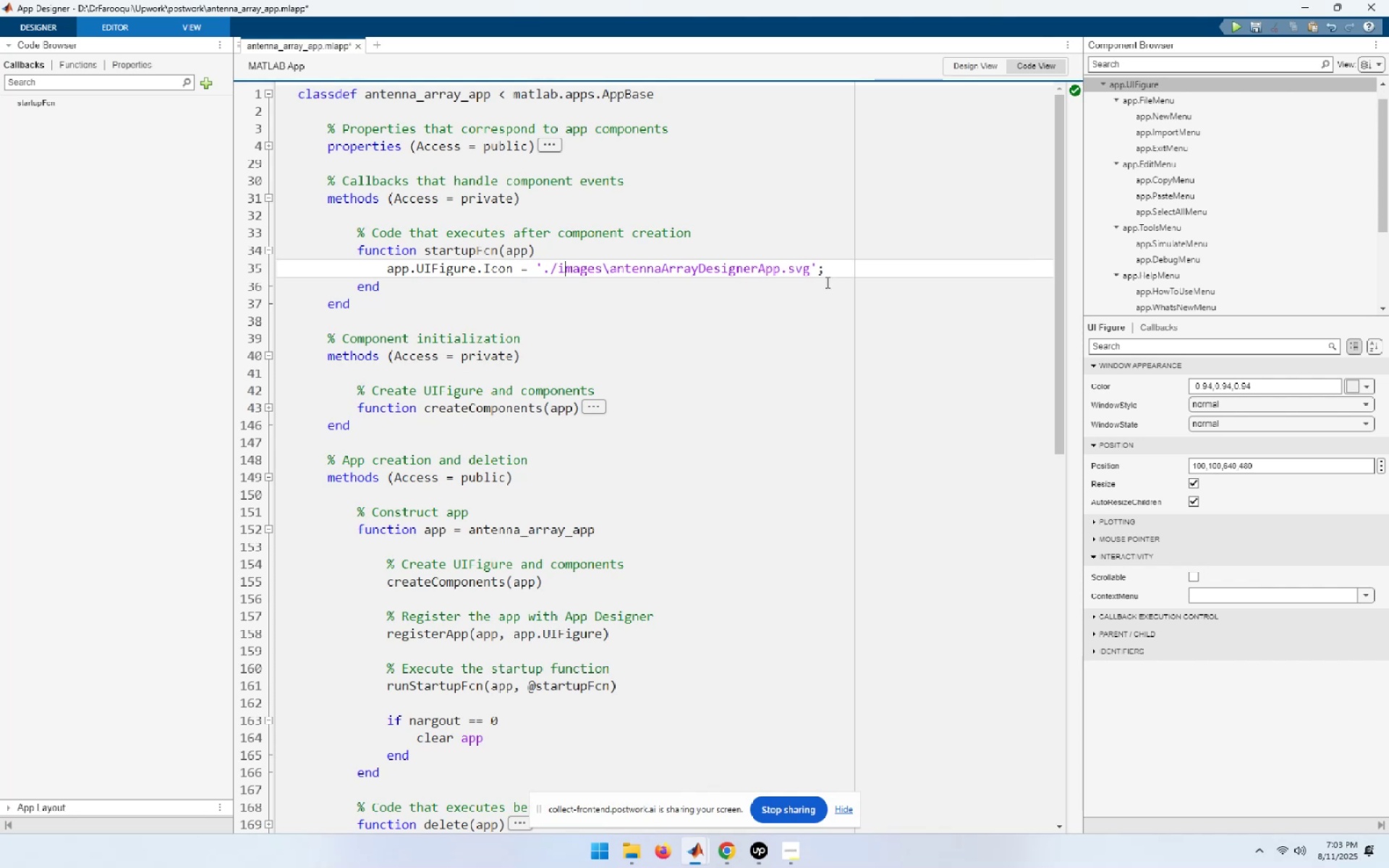 
key(ArrowRight)
 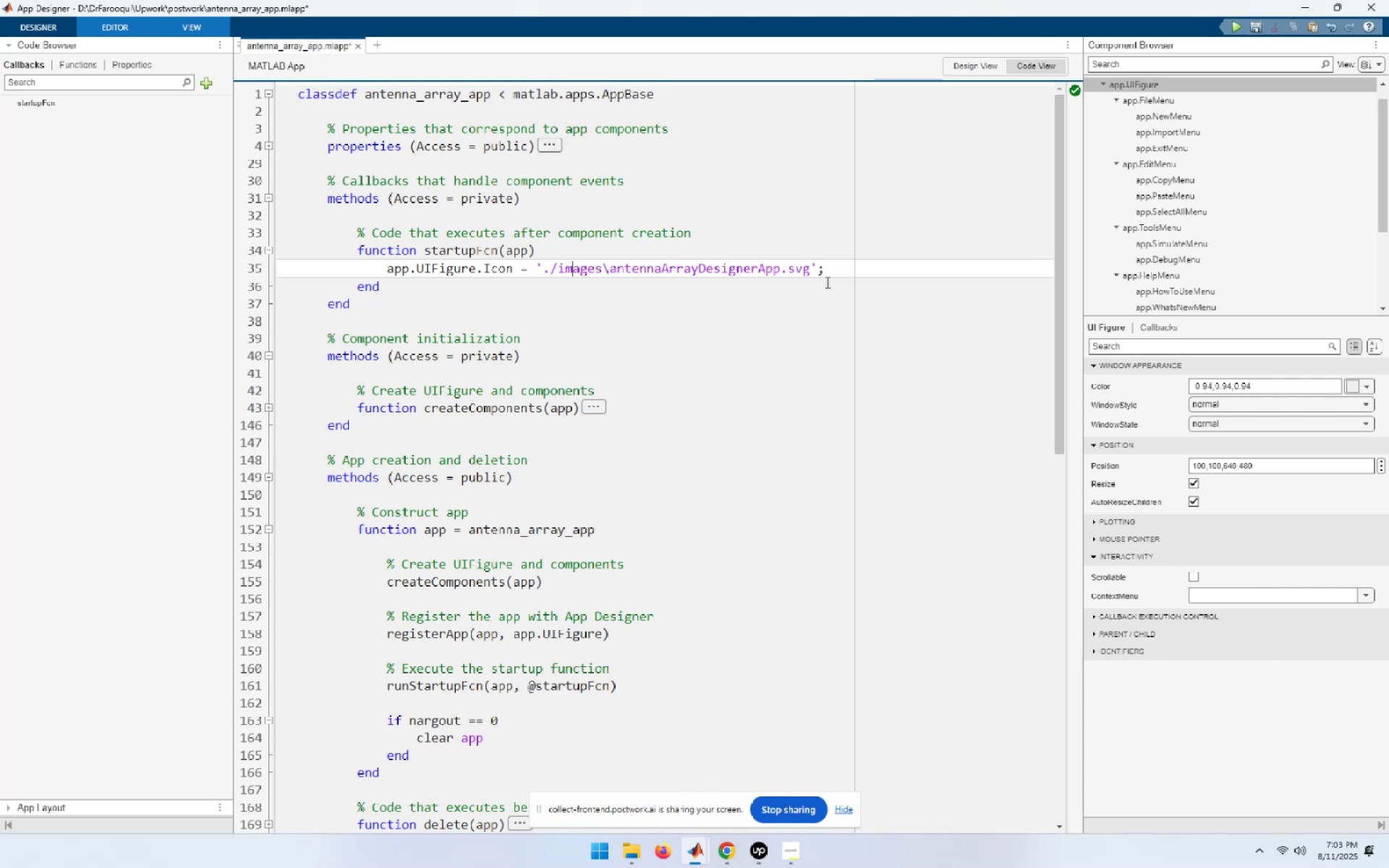 
key(ArrowRight)
 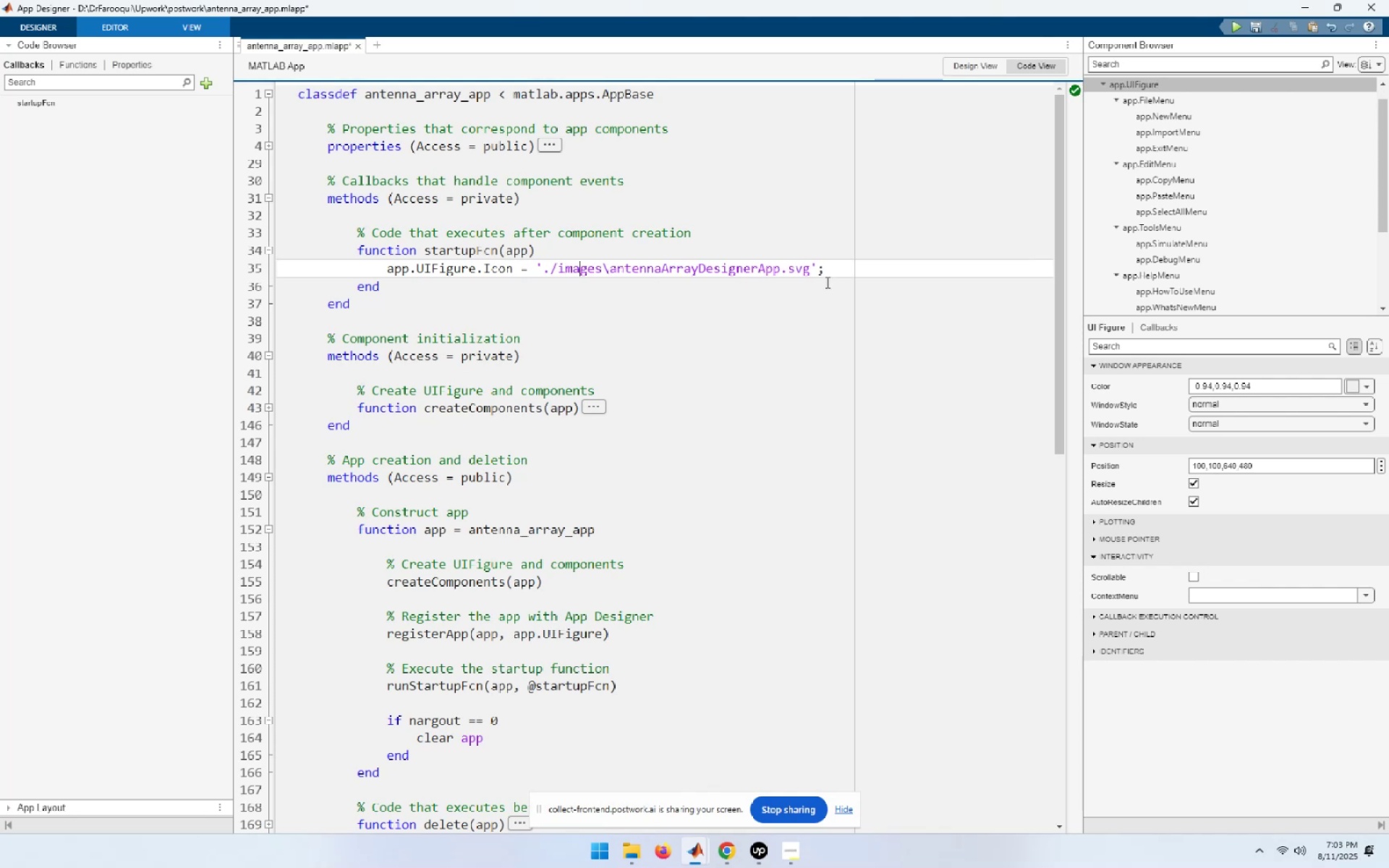 
key(ArrowRight)
 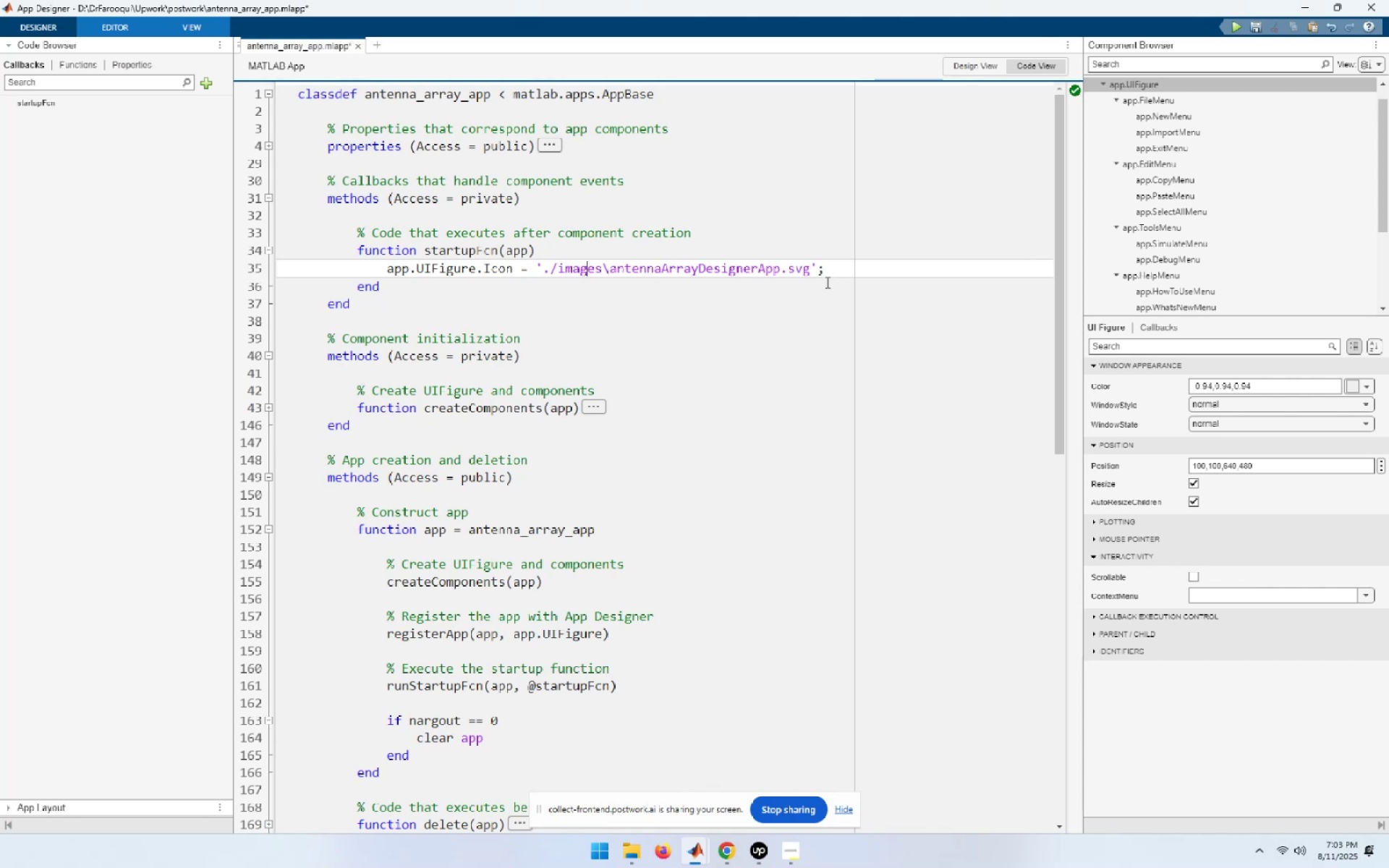 
key(ArrowRight)
 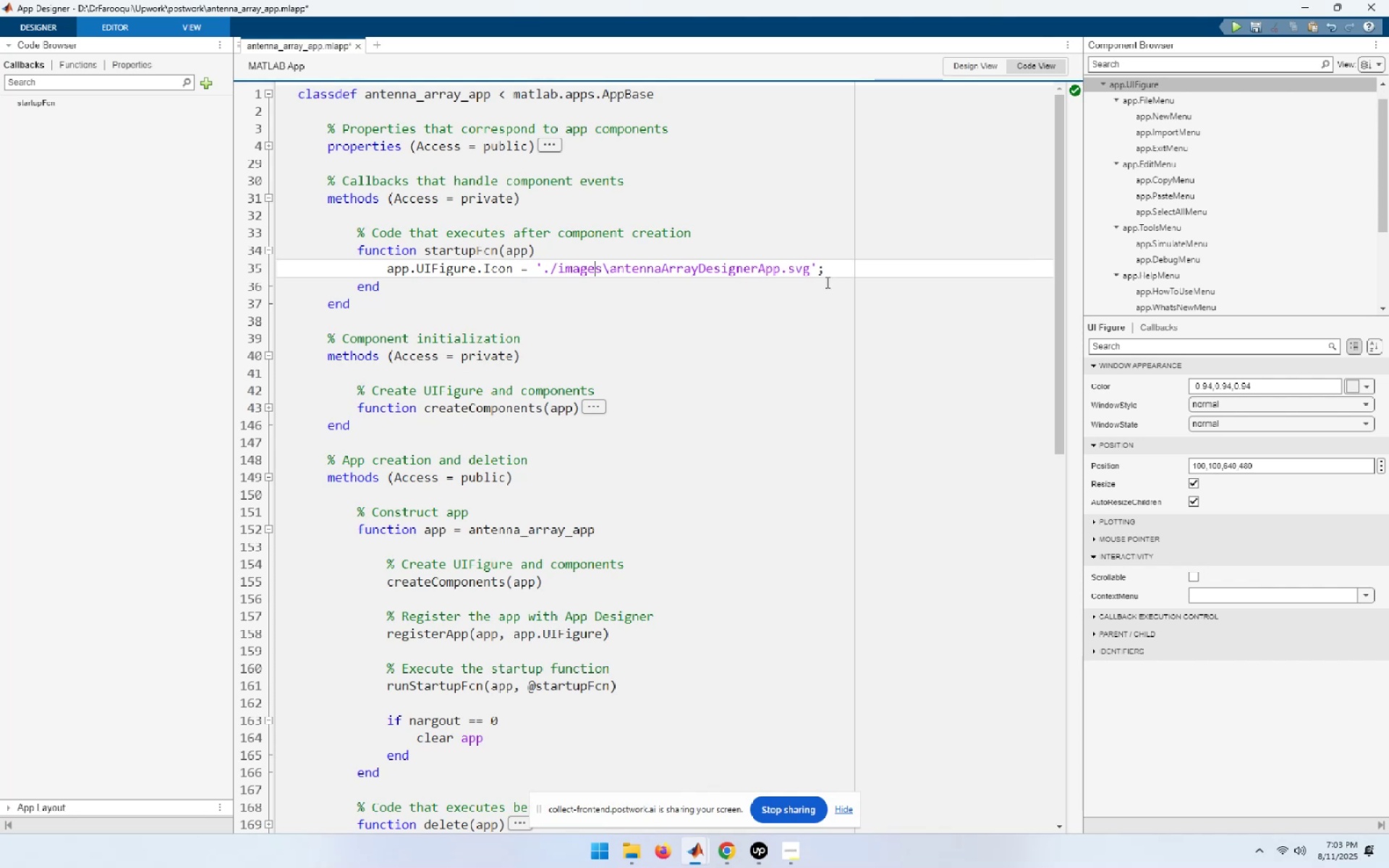 
key(ArrowRight)
 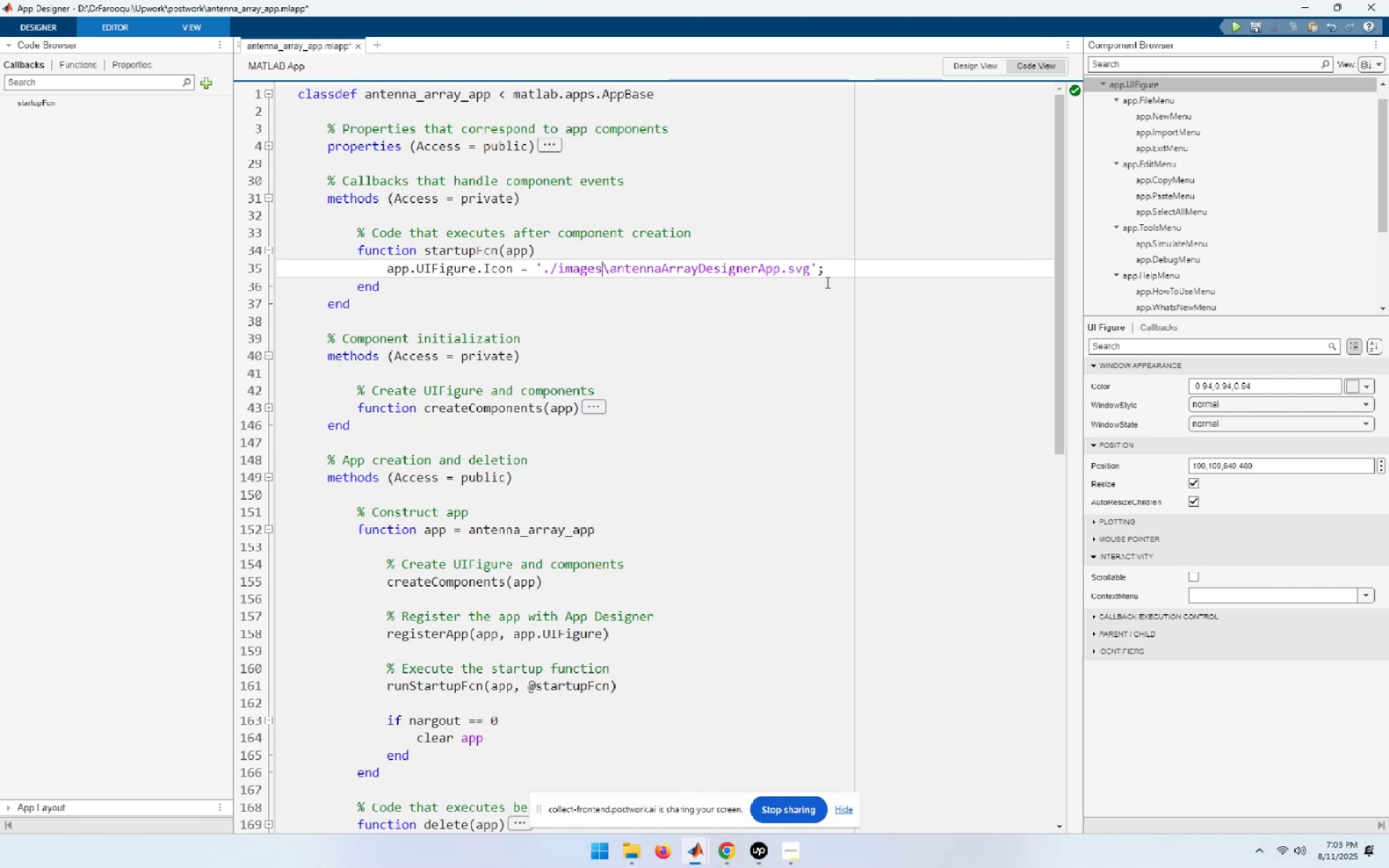 
key(ArrowRight)
 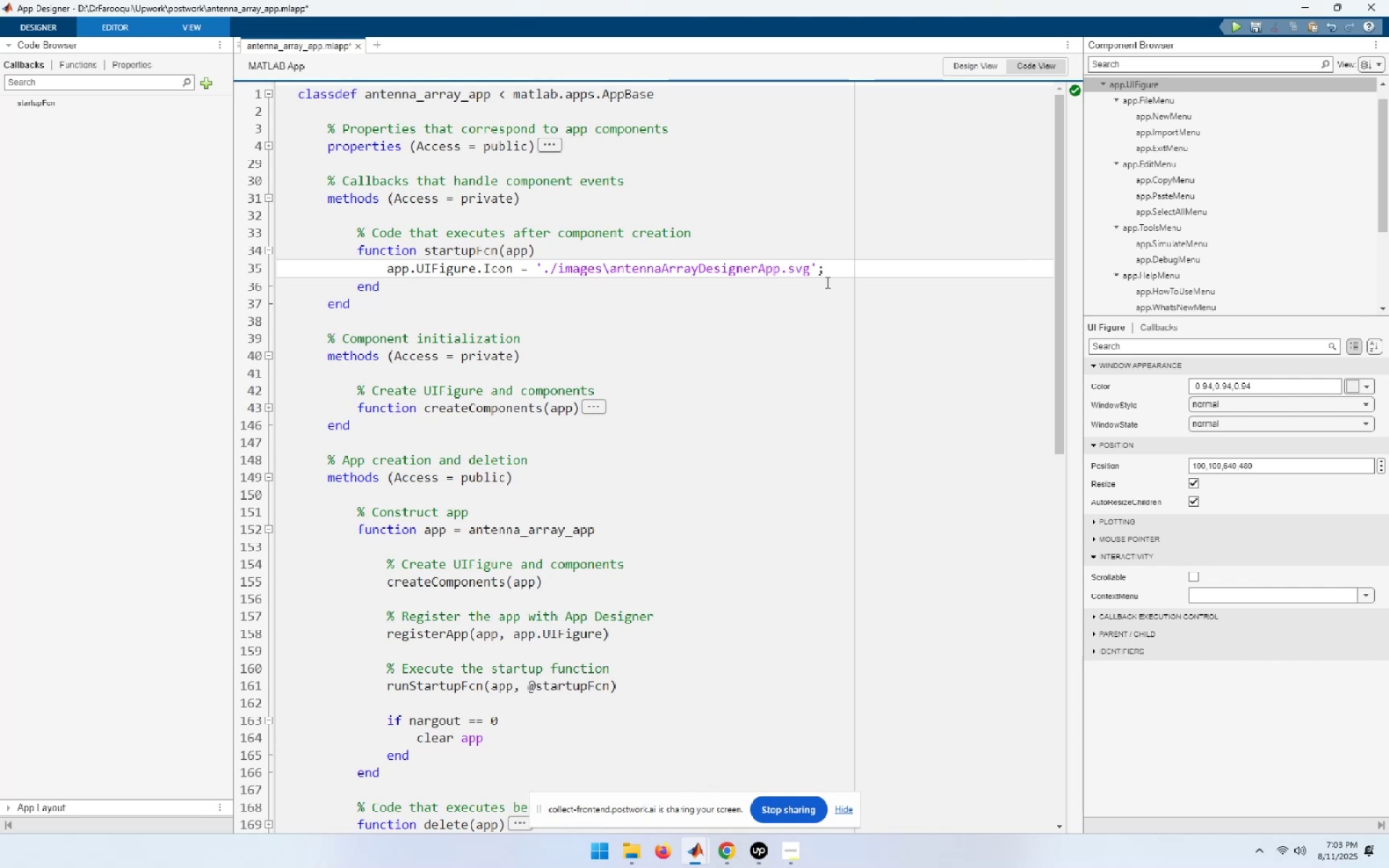 
key(Backspace)
 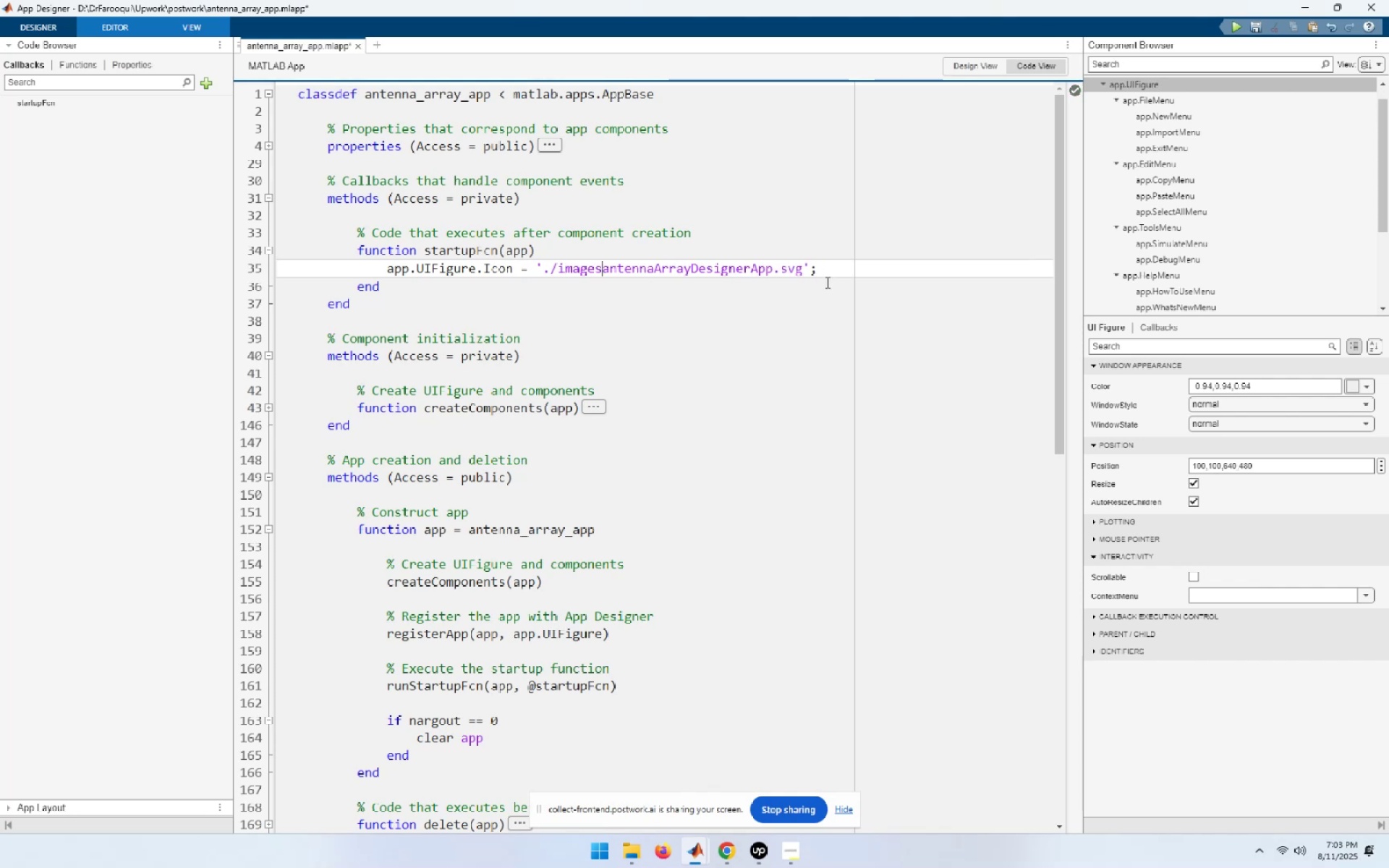 
key(Slash)
 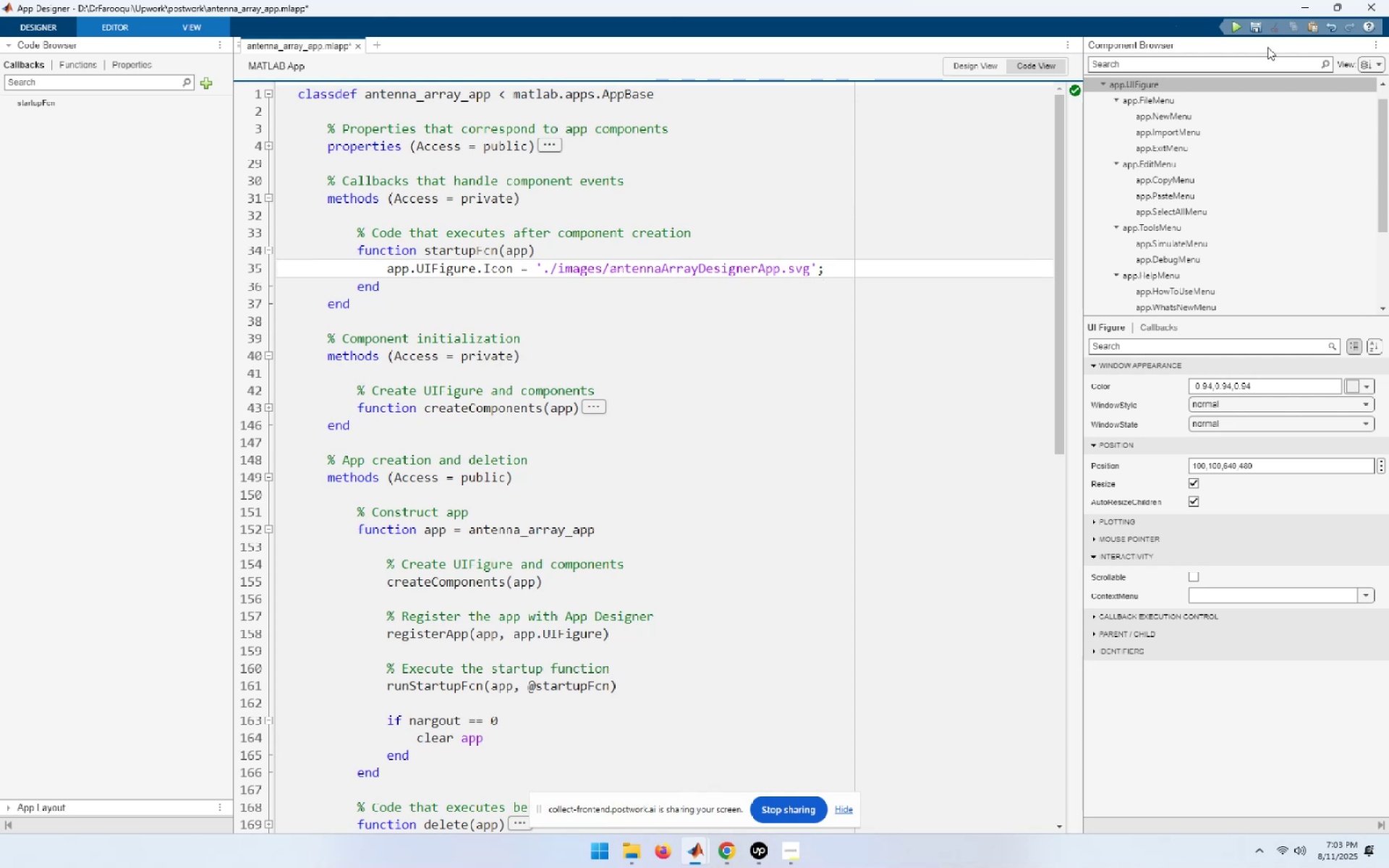 
left_click([1237, 25])
 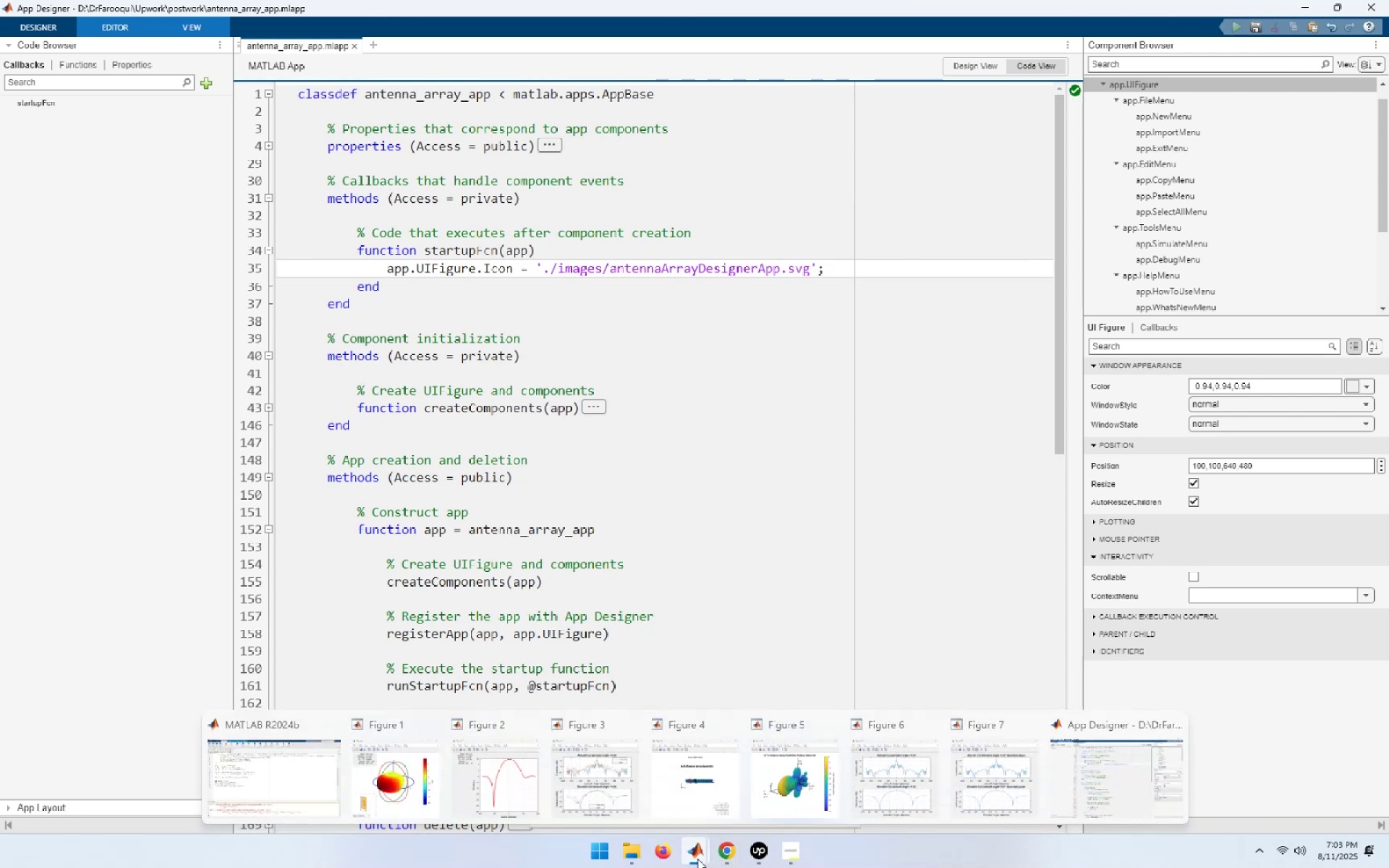 
wait(7.87)
 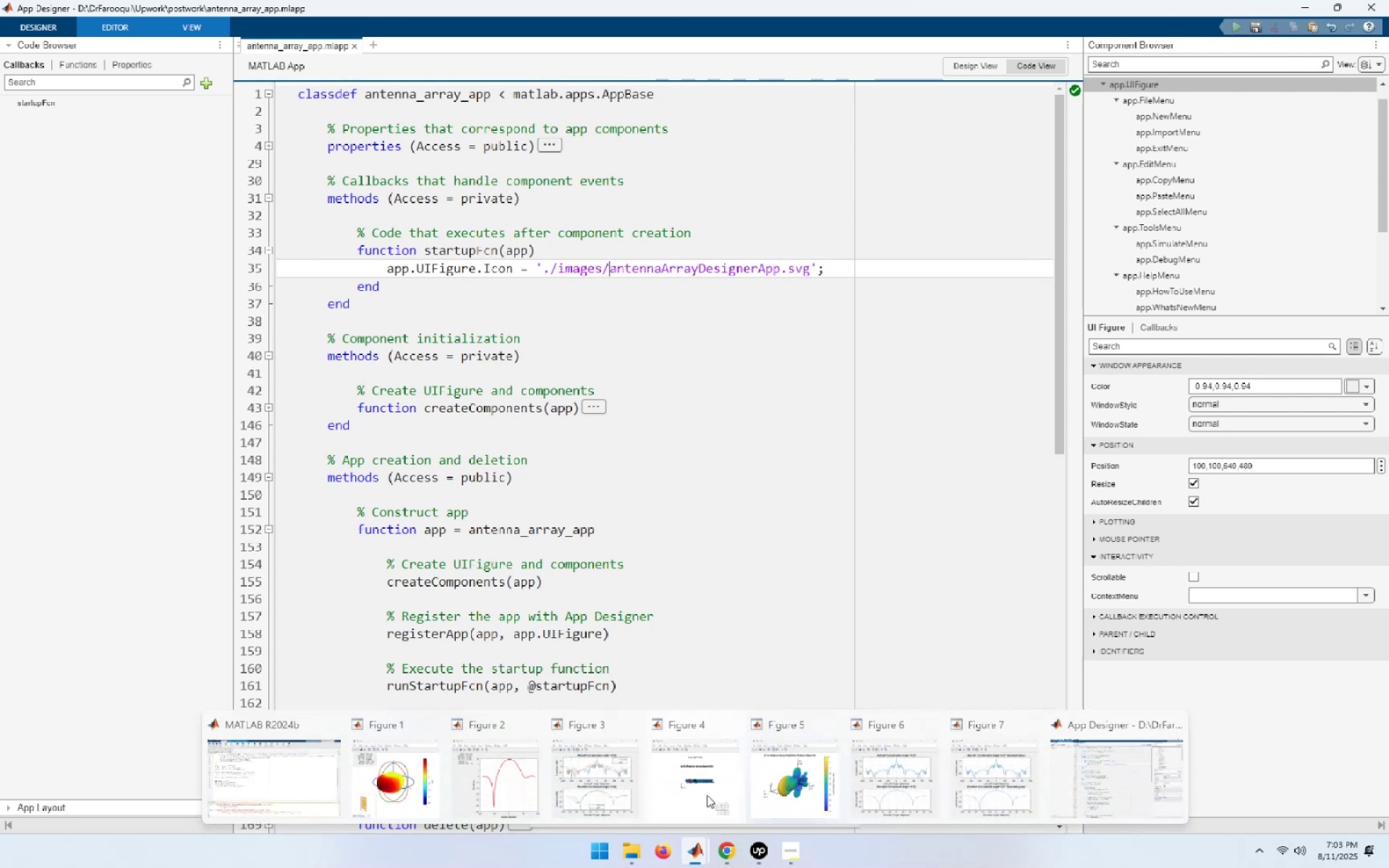 
left_click([258, 786])
 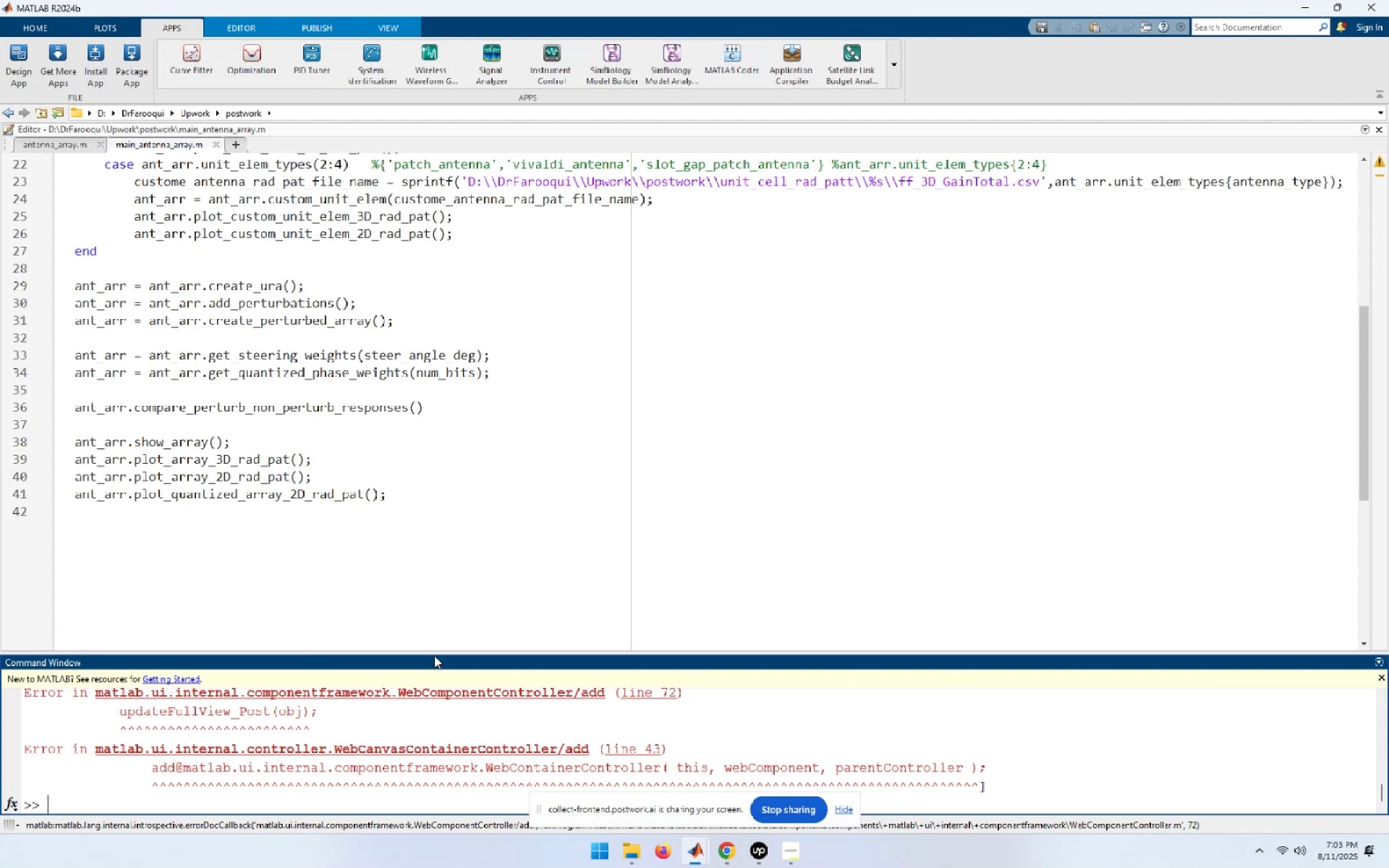 
left_click_drag(start_coordinate=[434, 652], to_coordinate=[450, 428])
 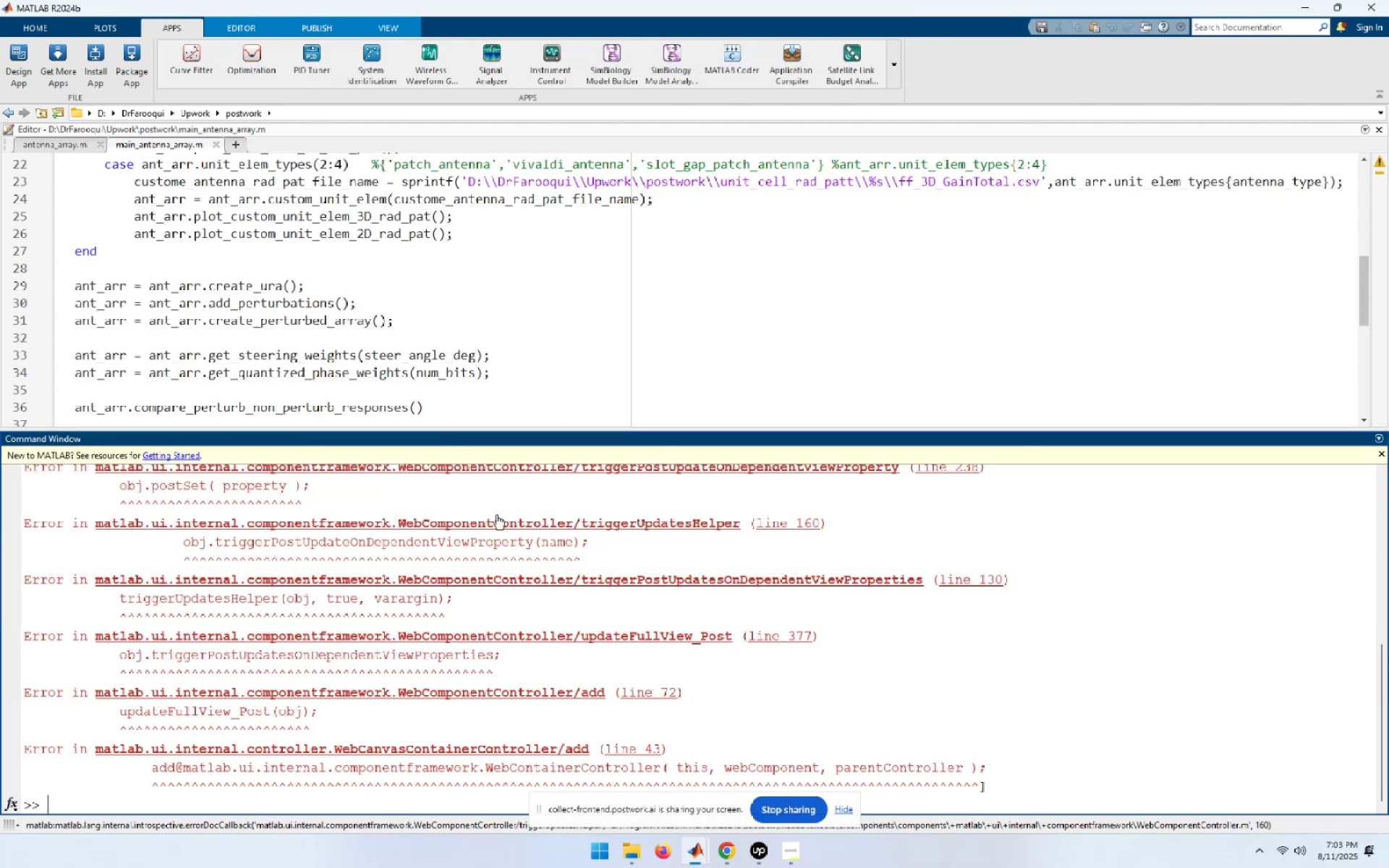 
left_click([496, 514])
 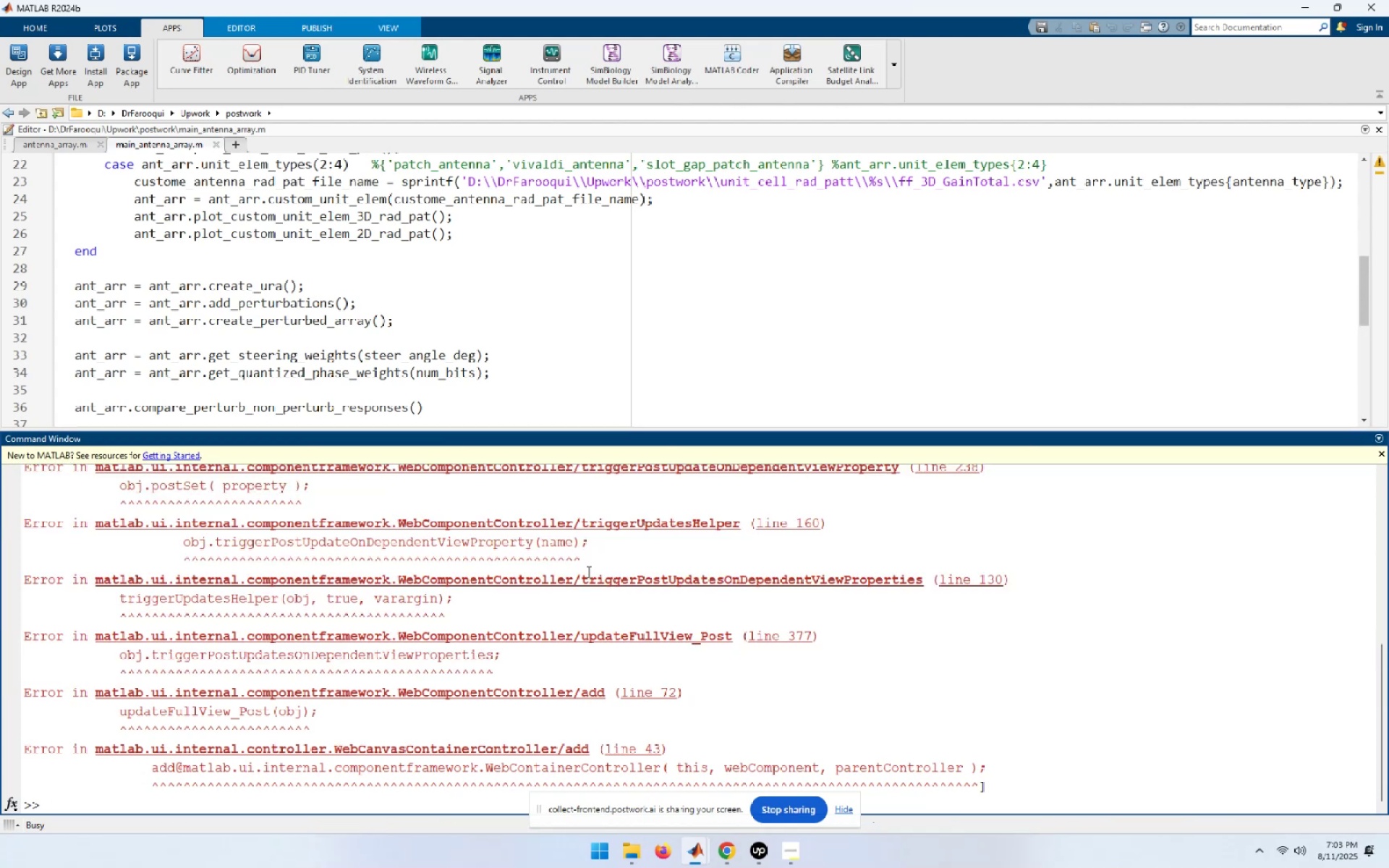 
scroll: coordinate [603, 583], scroll_direction: up, amount: 11.0
 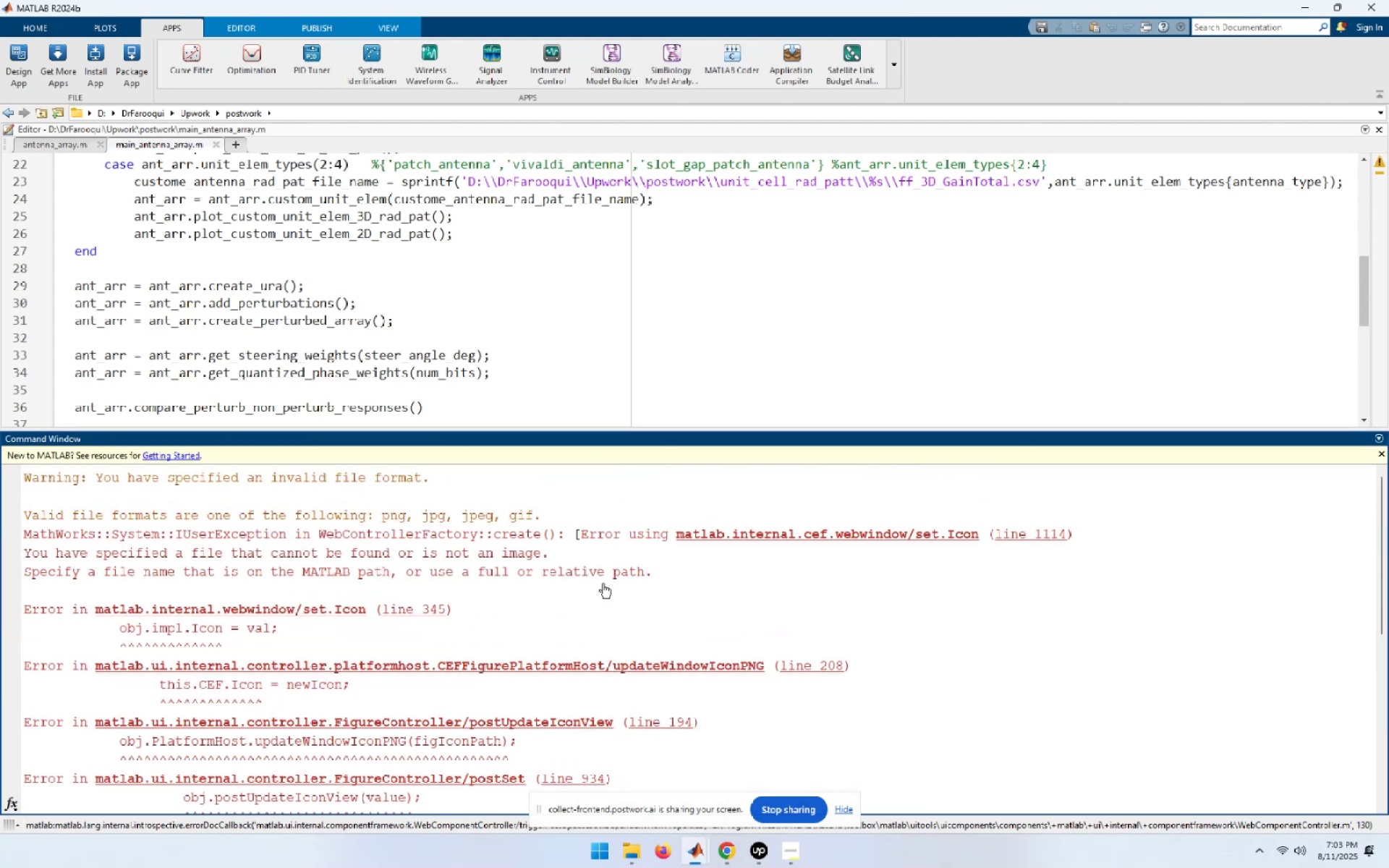 
wait(5.24)
 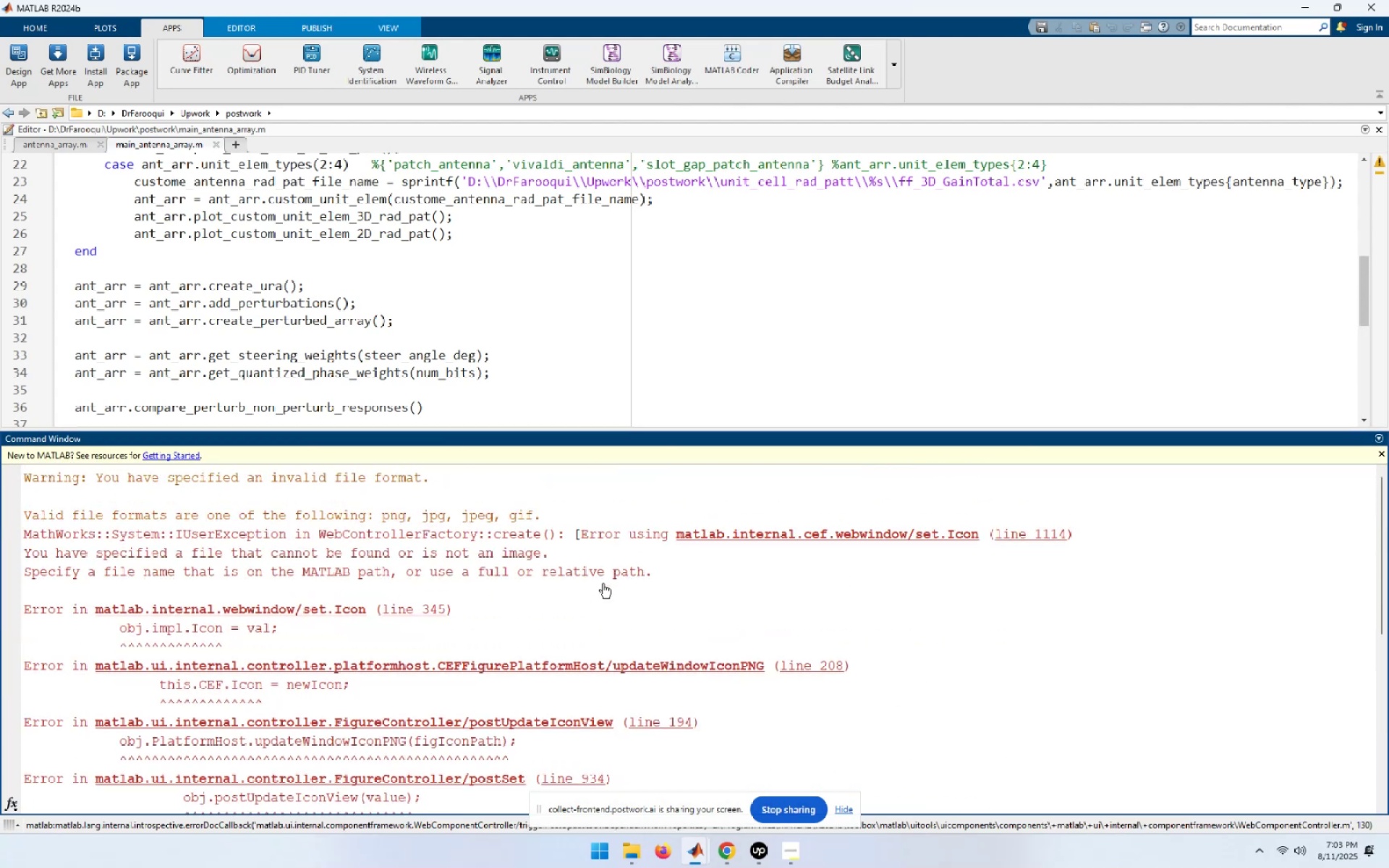 
key(Alt+AltLeft)
 